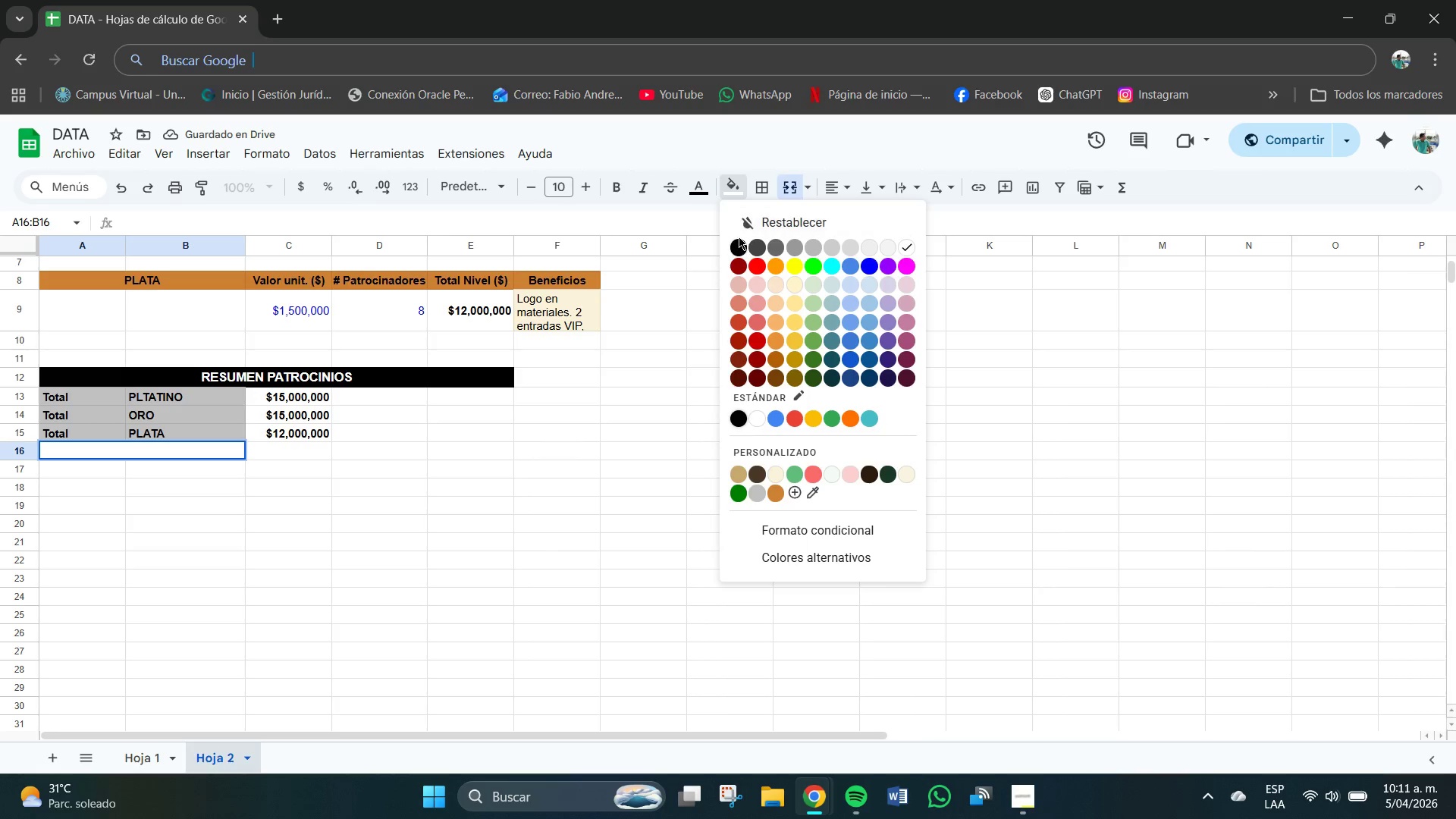 
left_click([742, 245])
 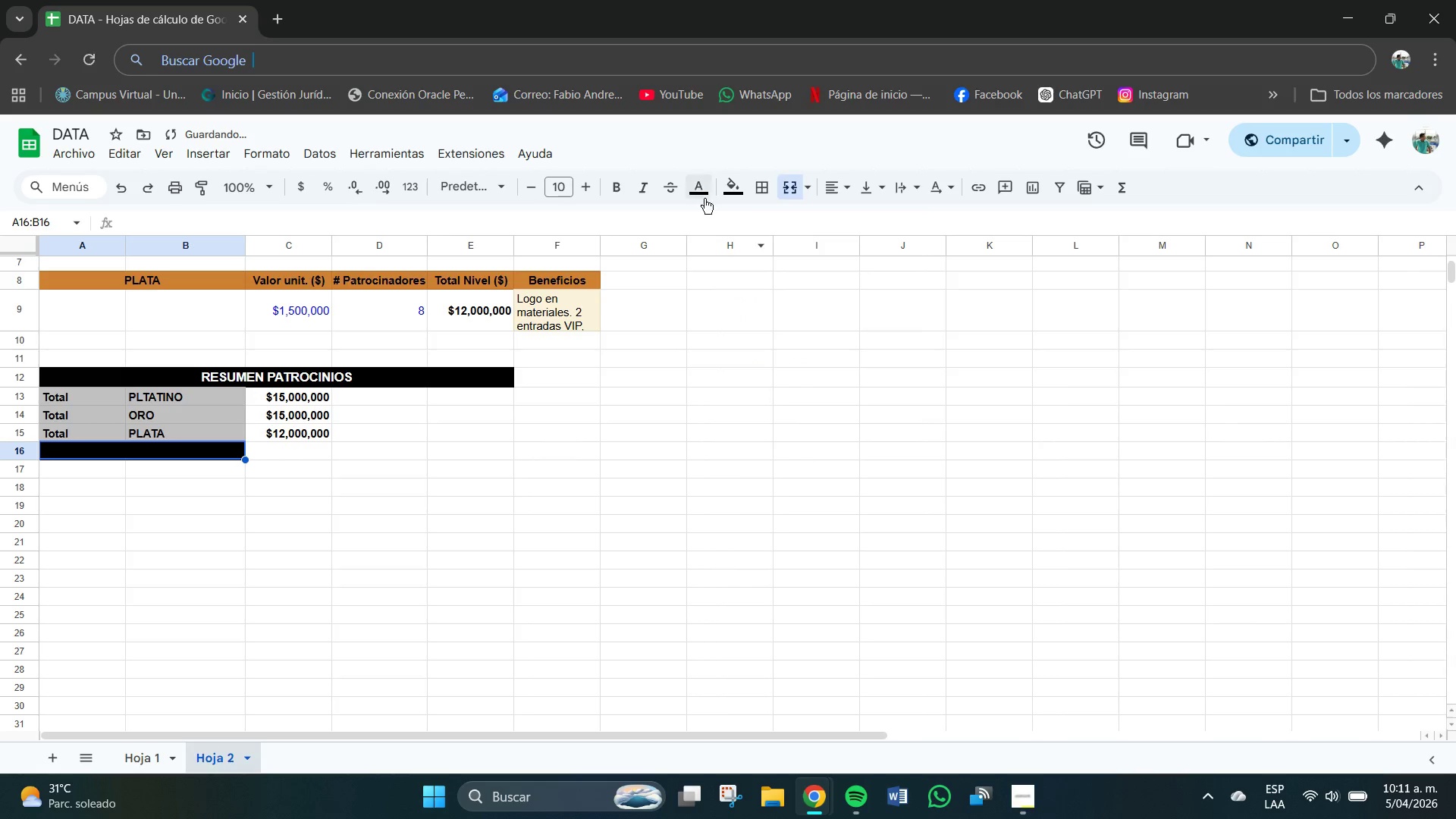 
left_click([700, 196])
 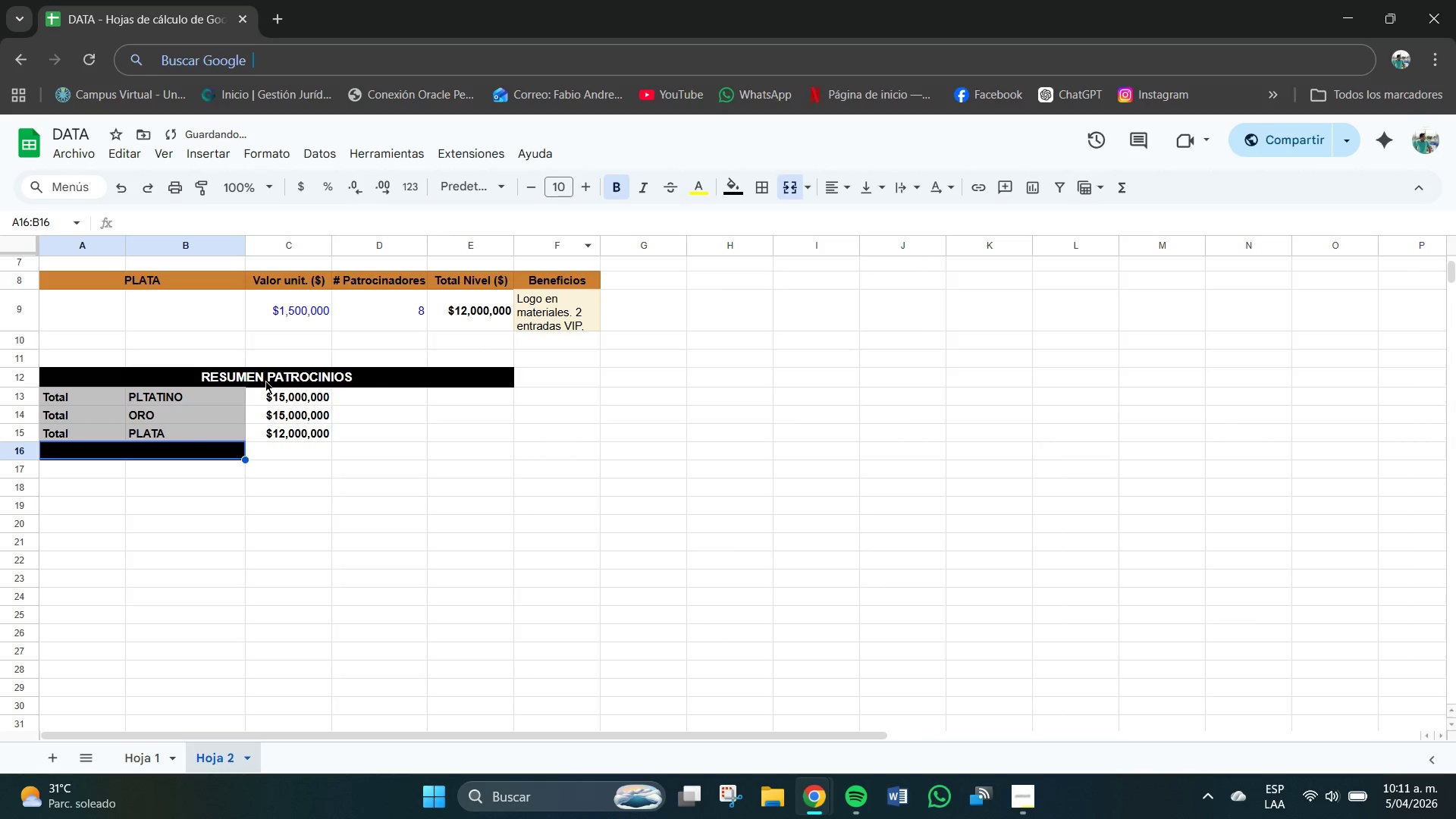 
double_click([175, 449])
 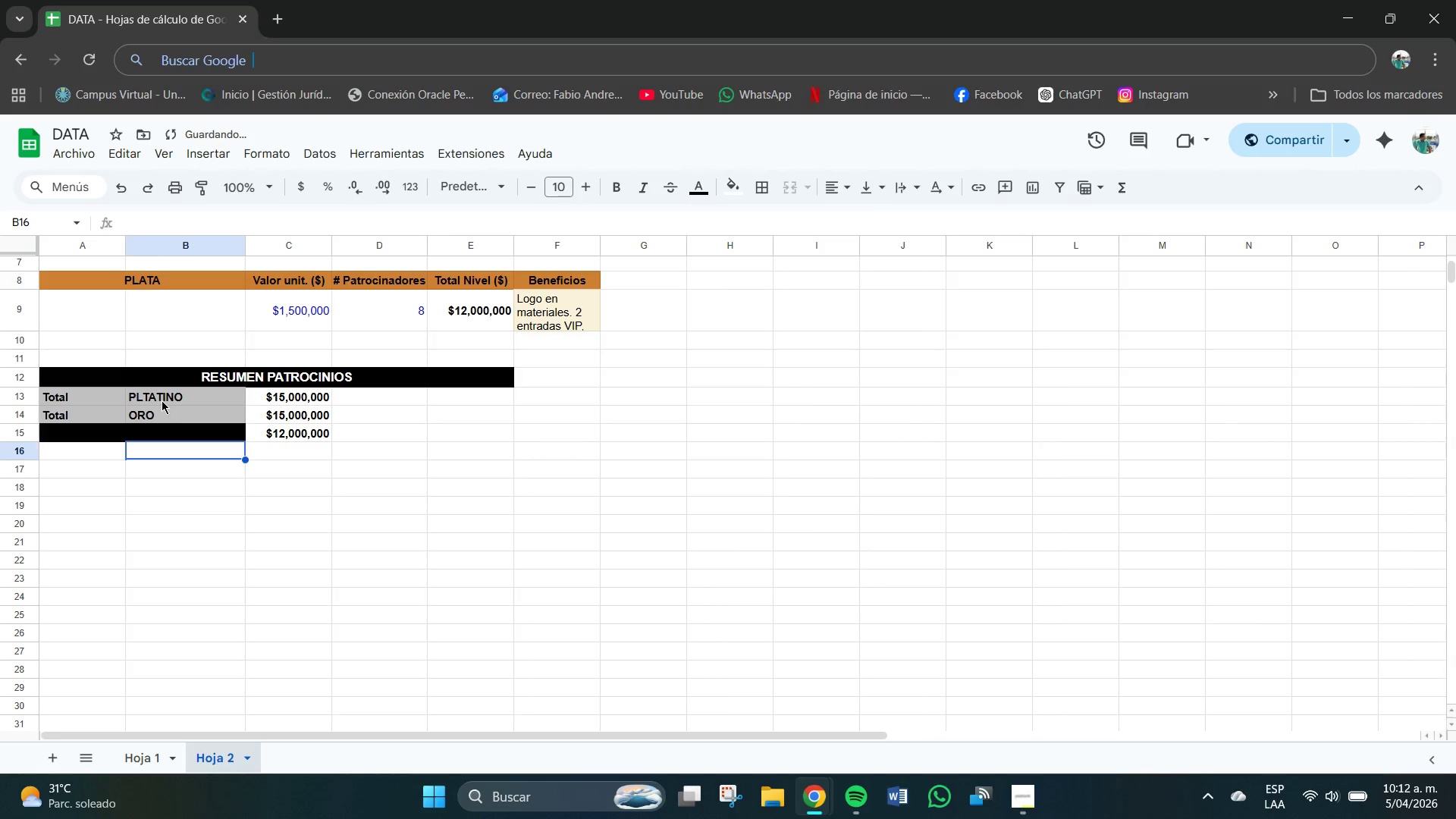 
key(Control+Z)
 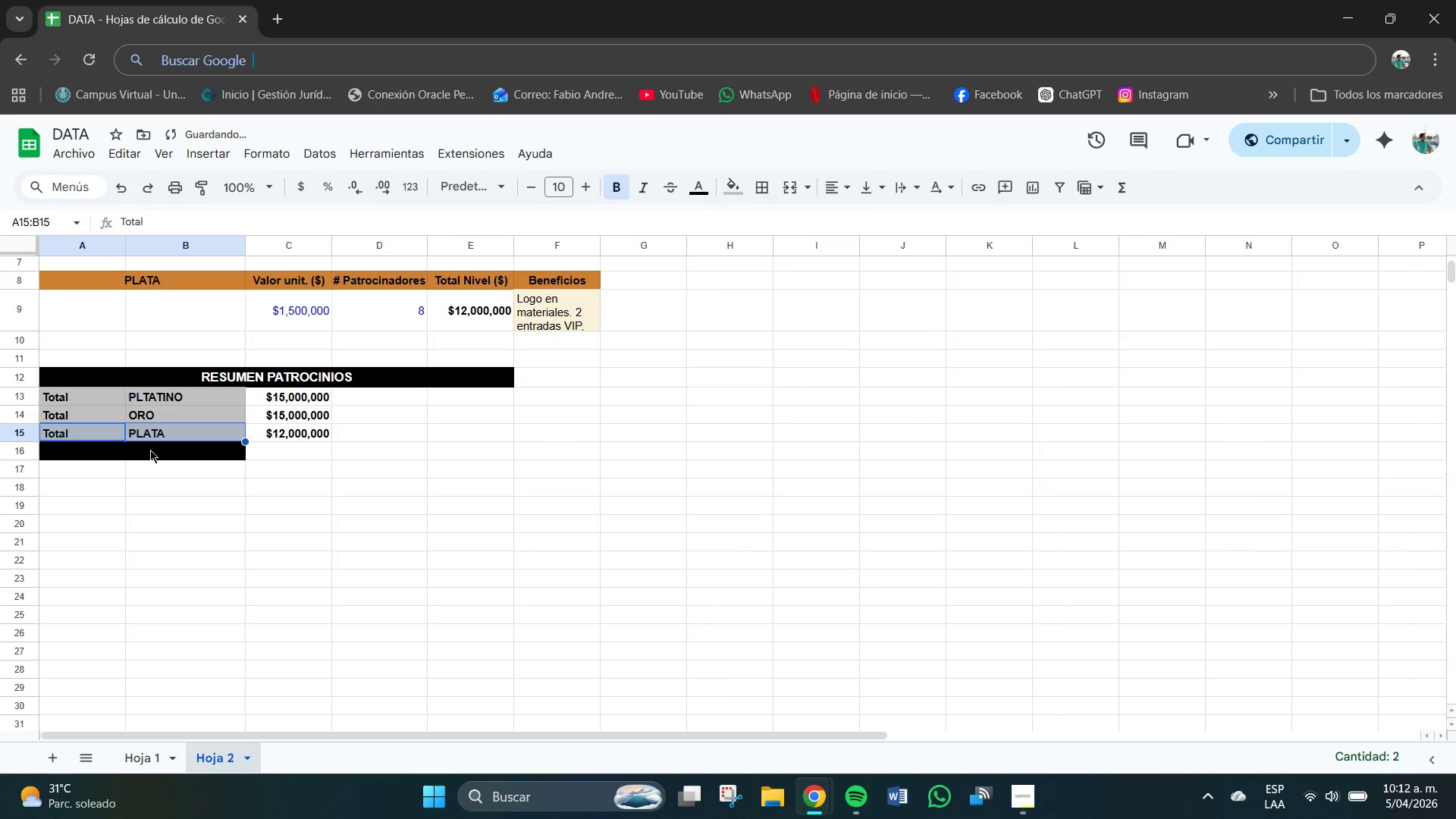 
left_click([150, 448])
 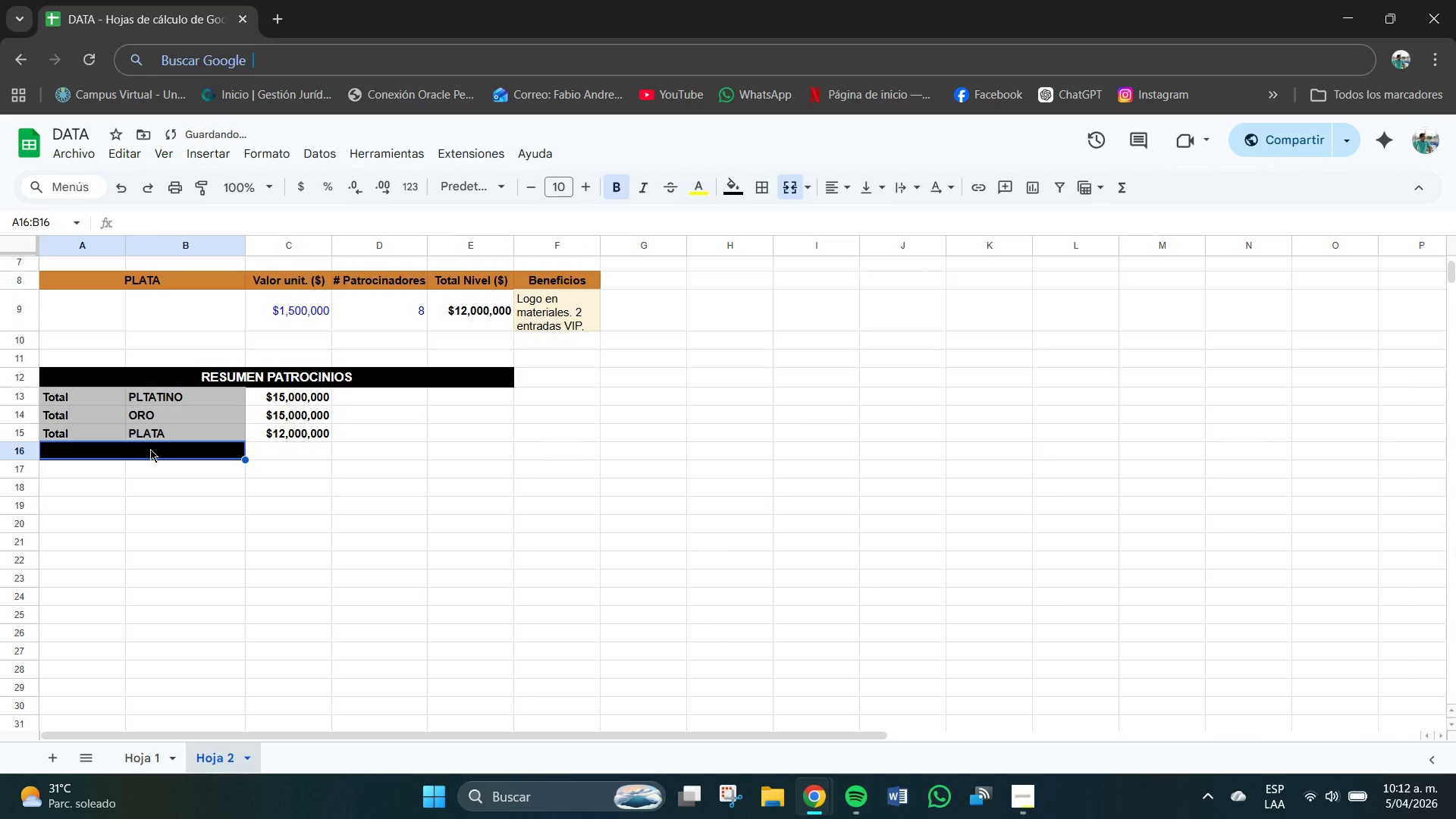 
double_click([150, 449])
 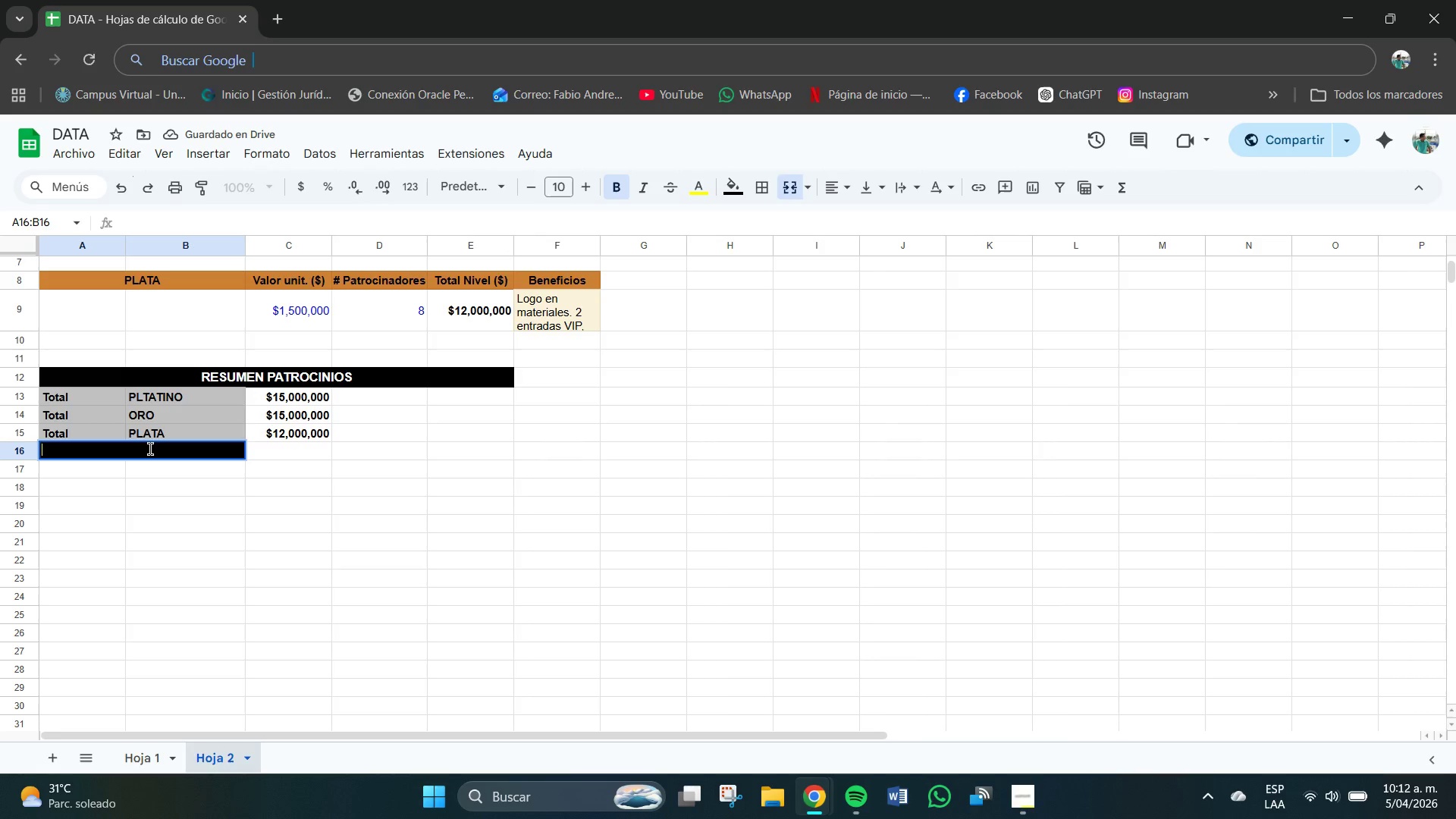 
type(TOTAL INGRESOS)
 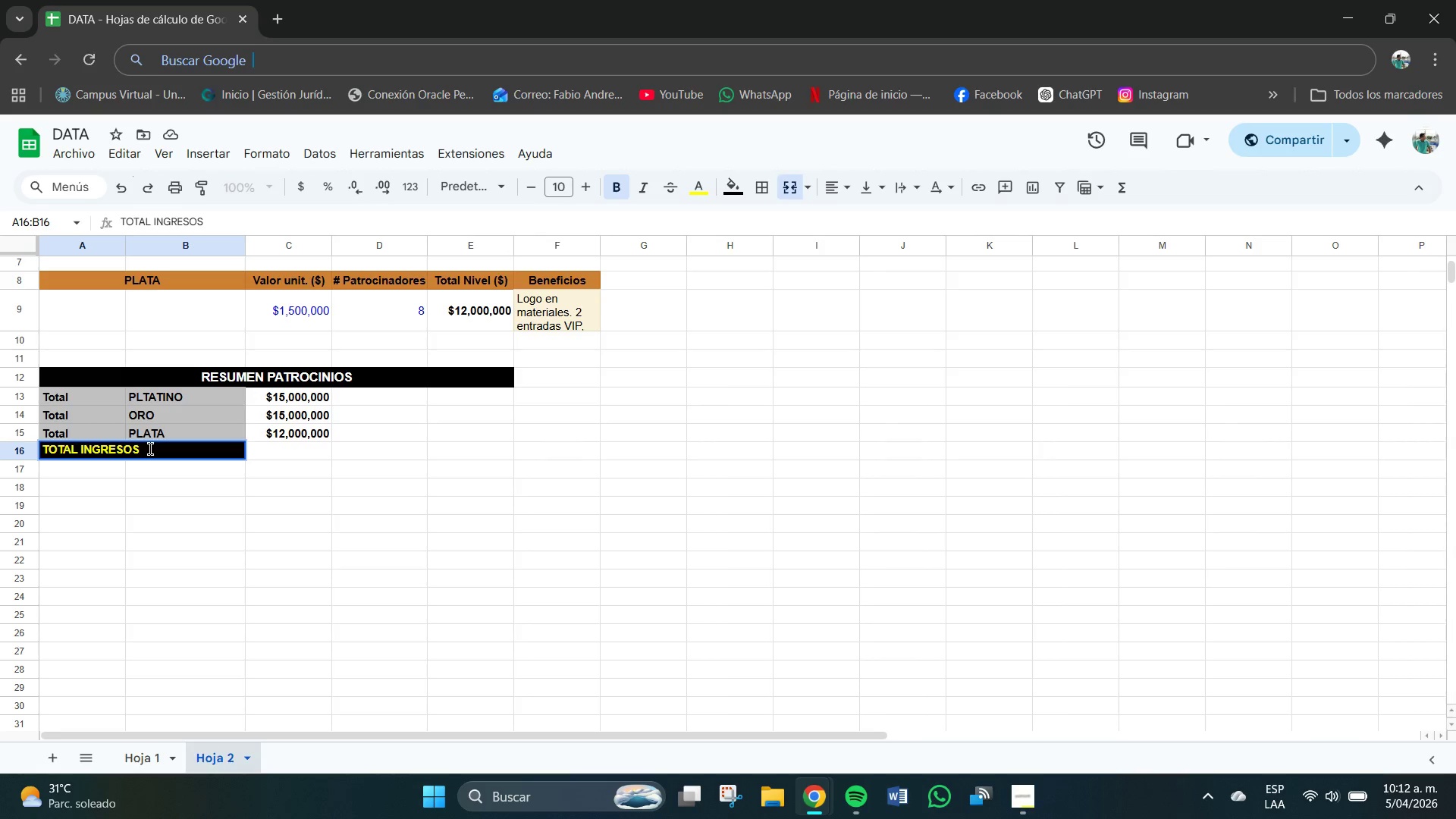 
type( POR PATROCINIO)
 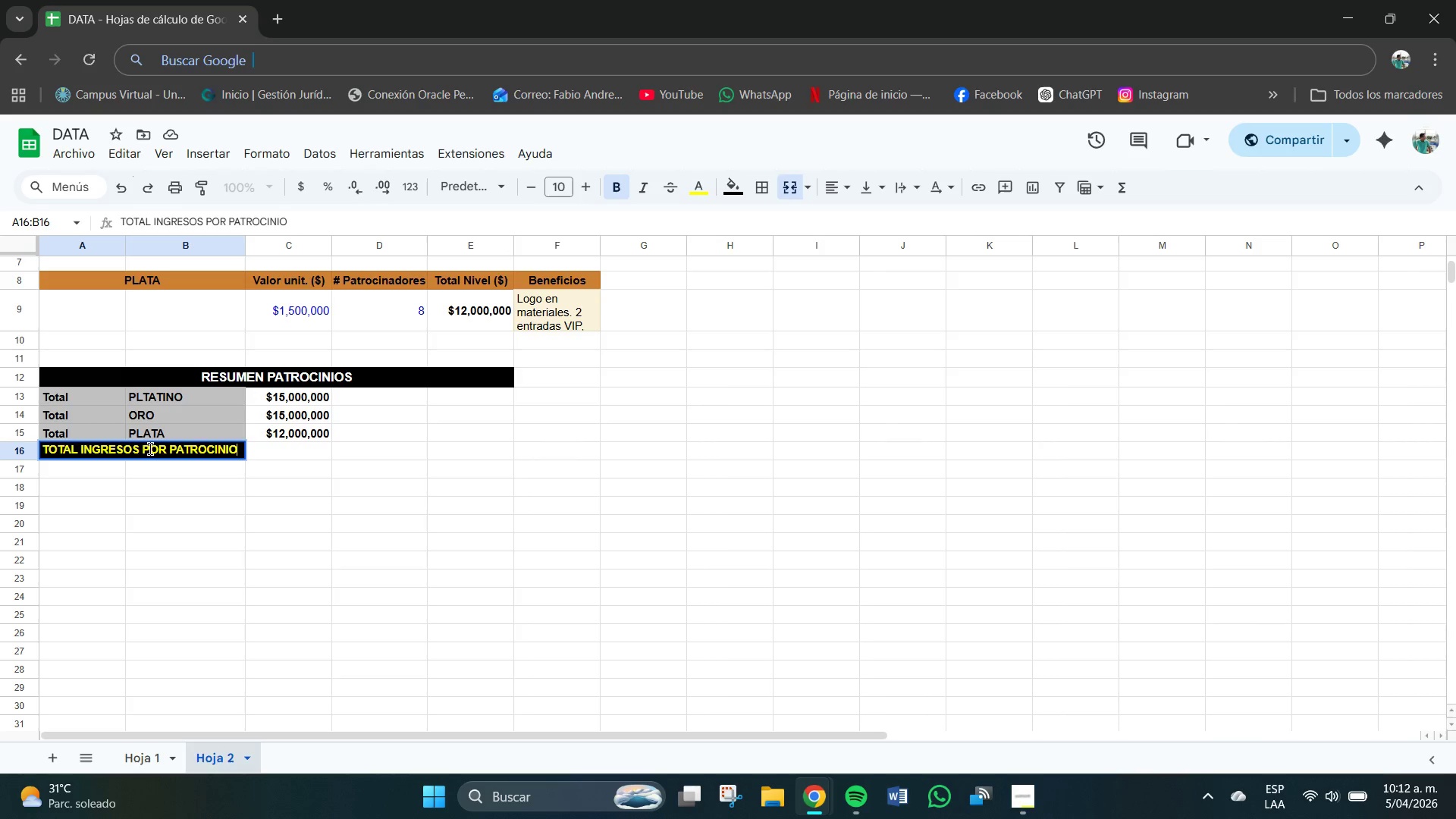 
left_click([293, 451])
 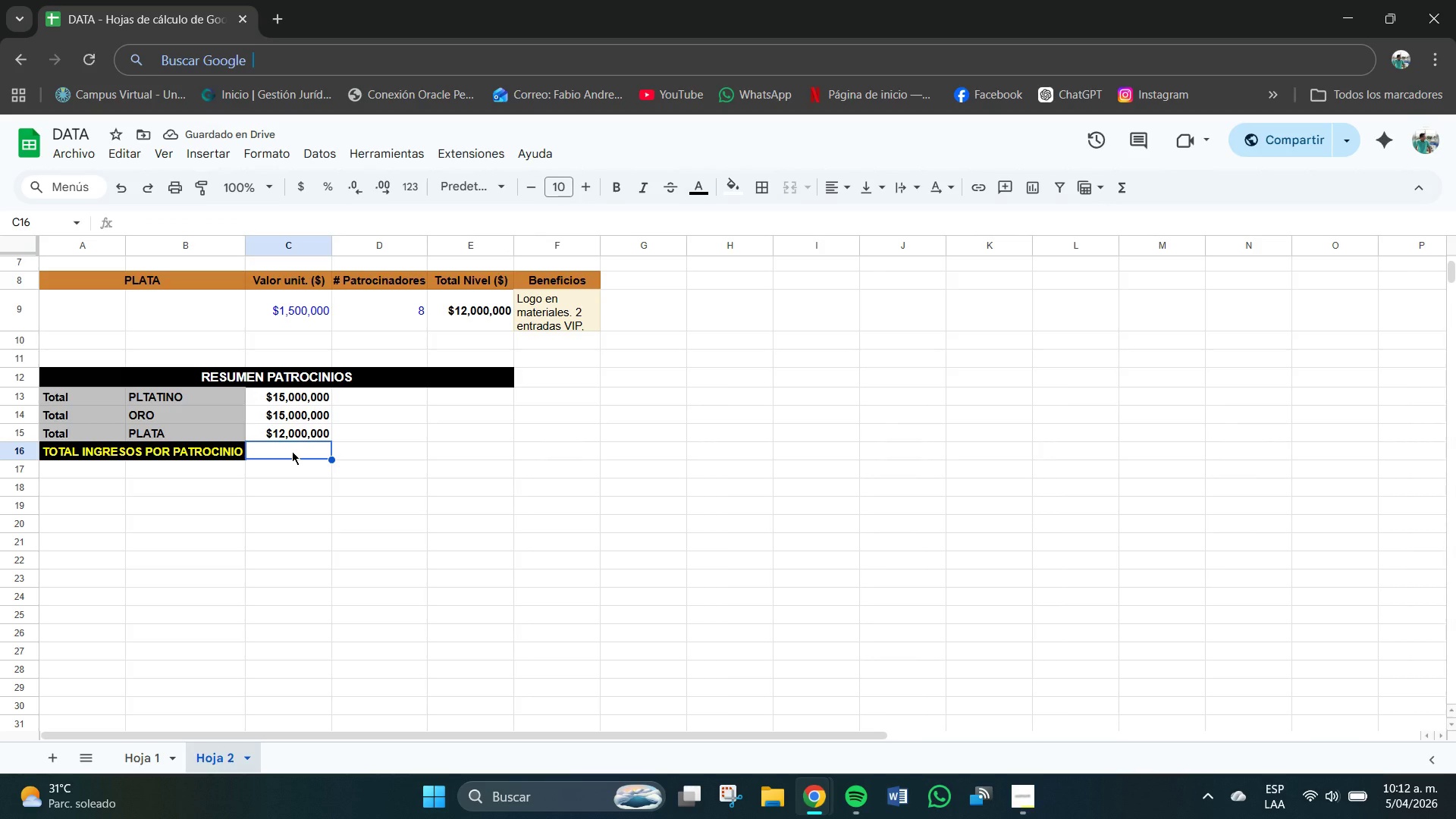 
wait(5.38)
 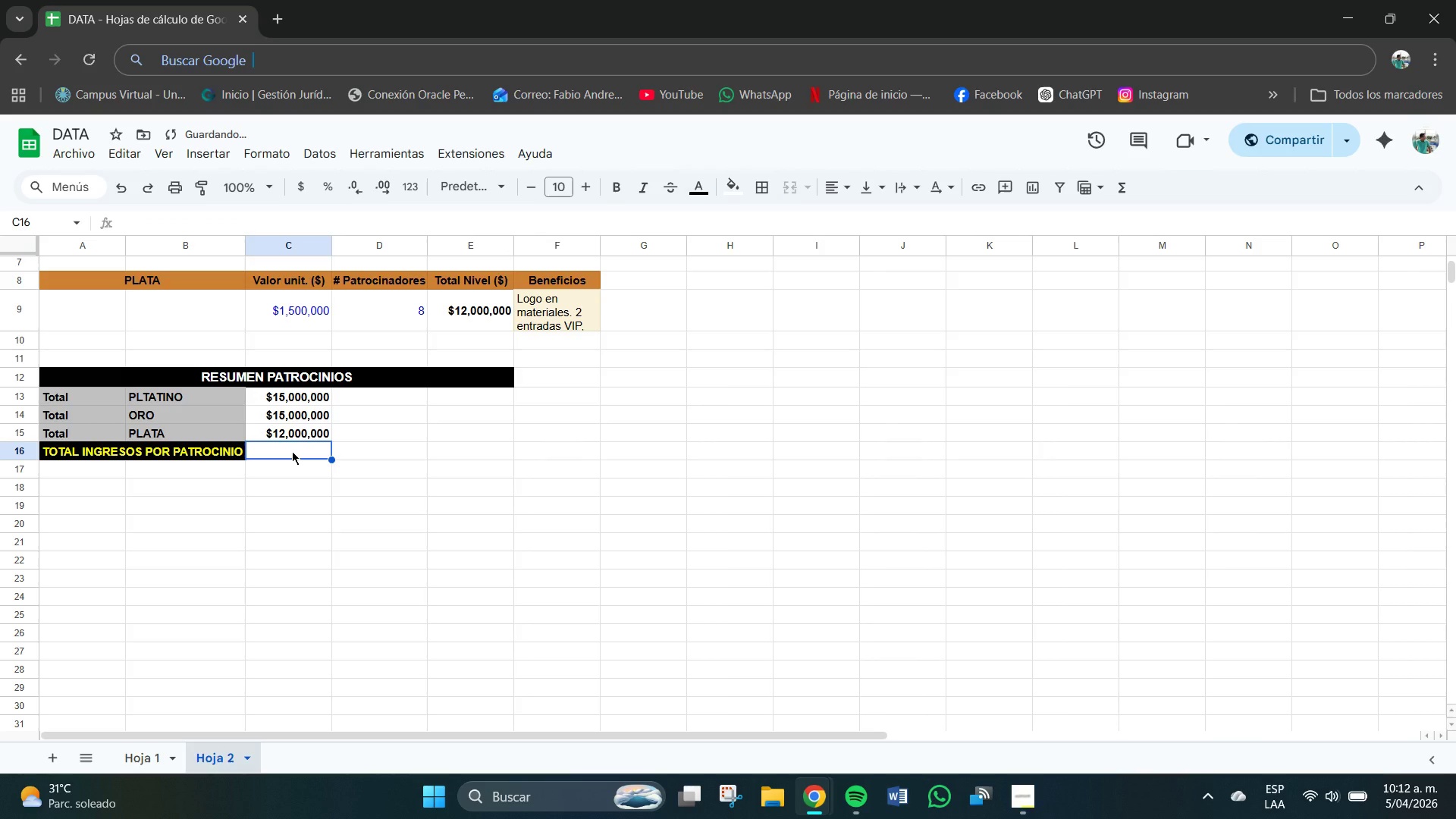 
double_click([292, 451])
 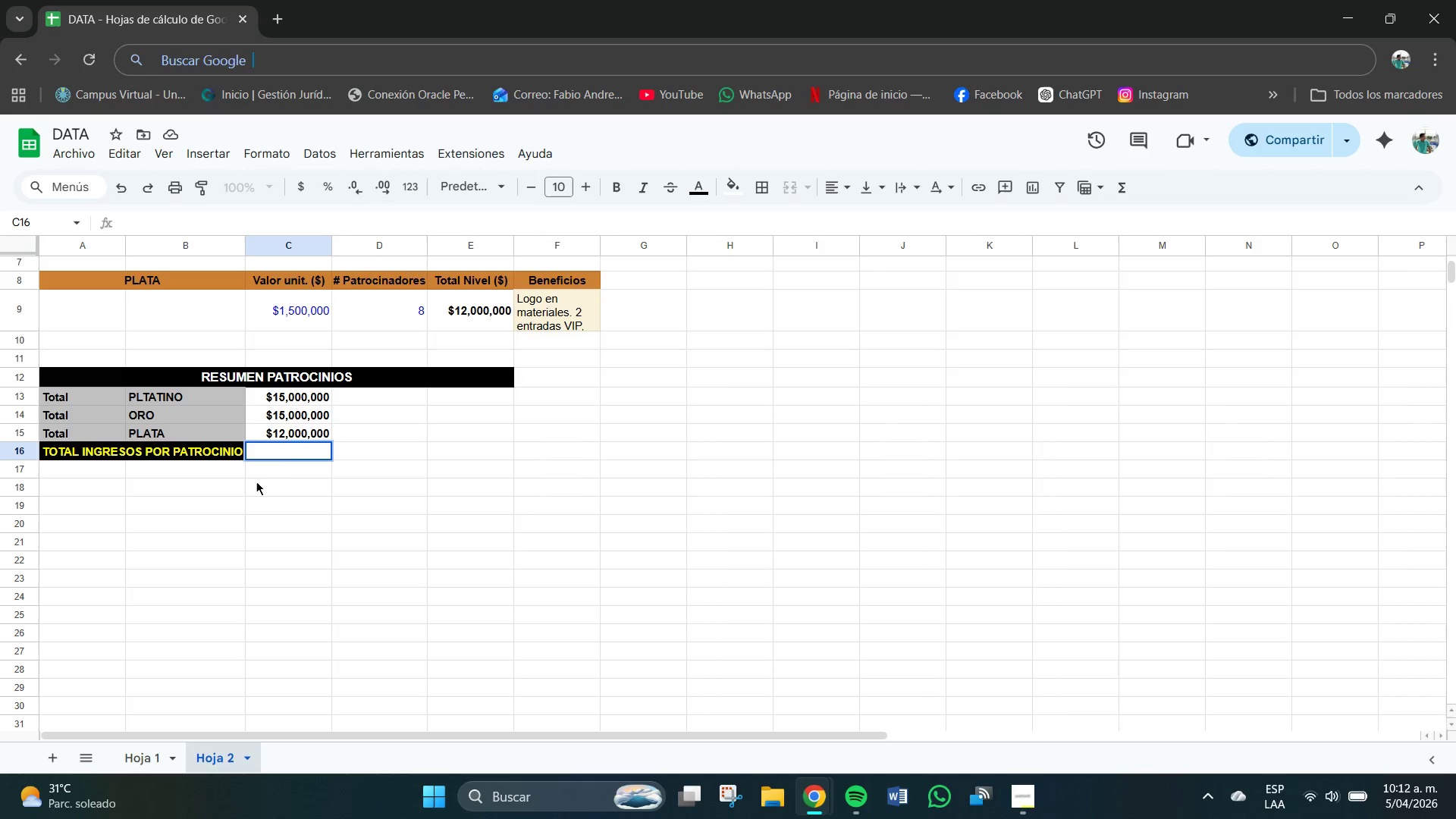 
wait(5.33)
 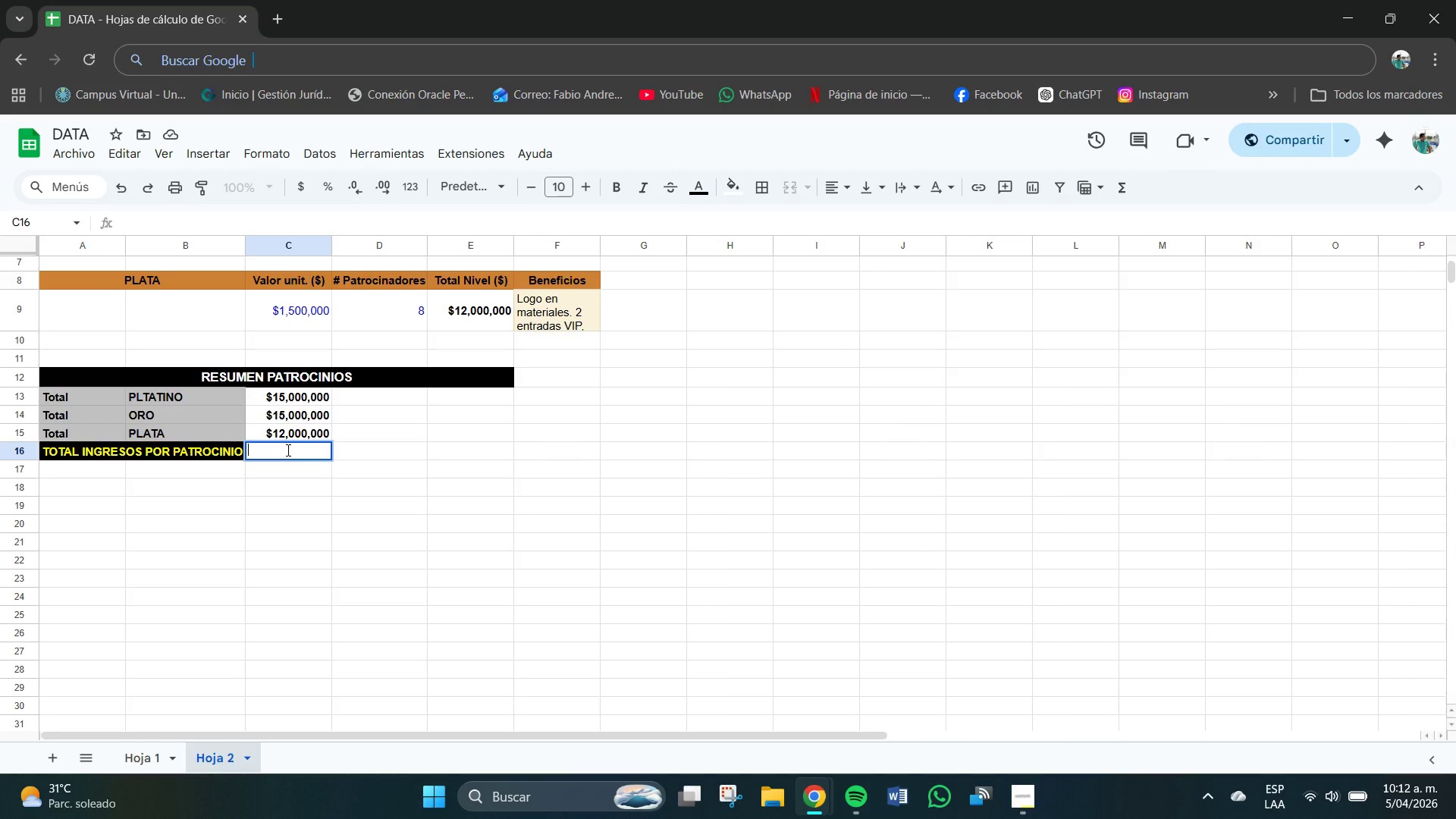 
left_click([741, 181])
 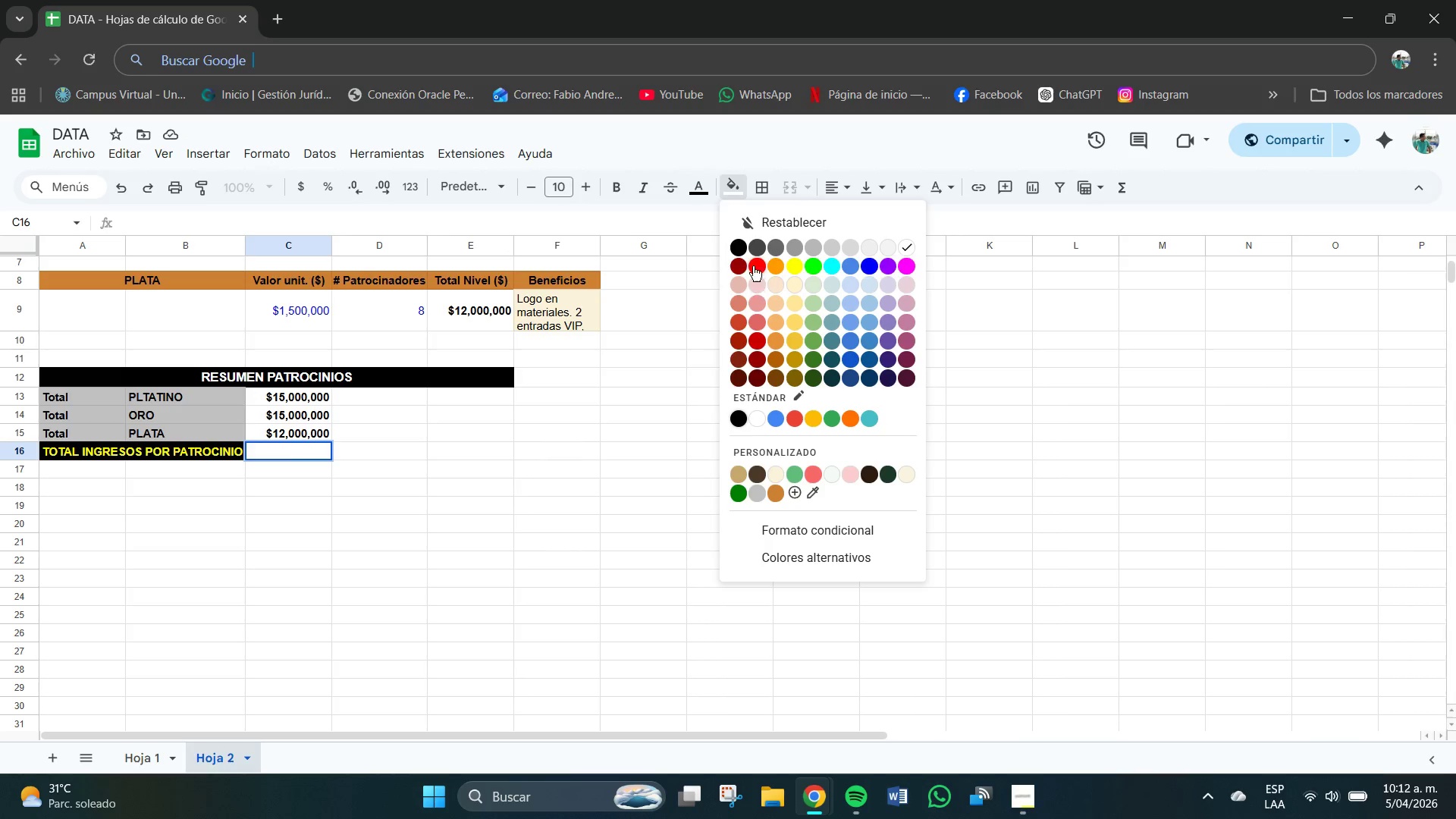 
left_click([742, 249])
 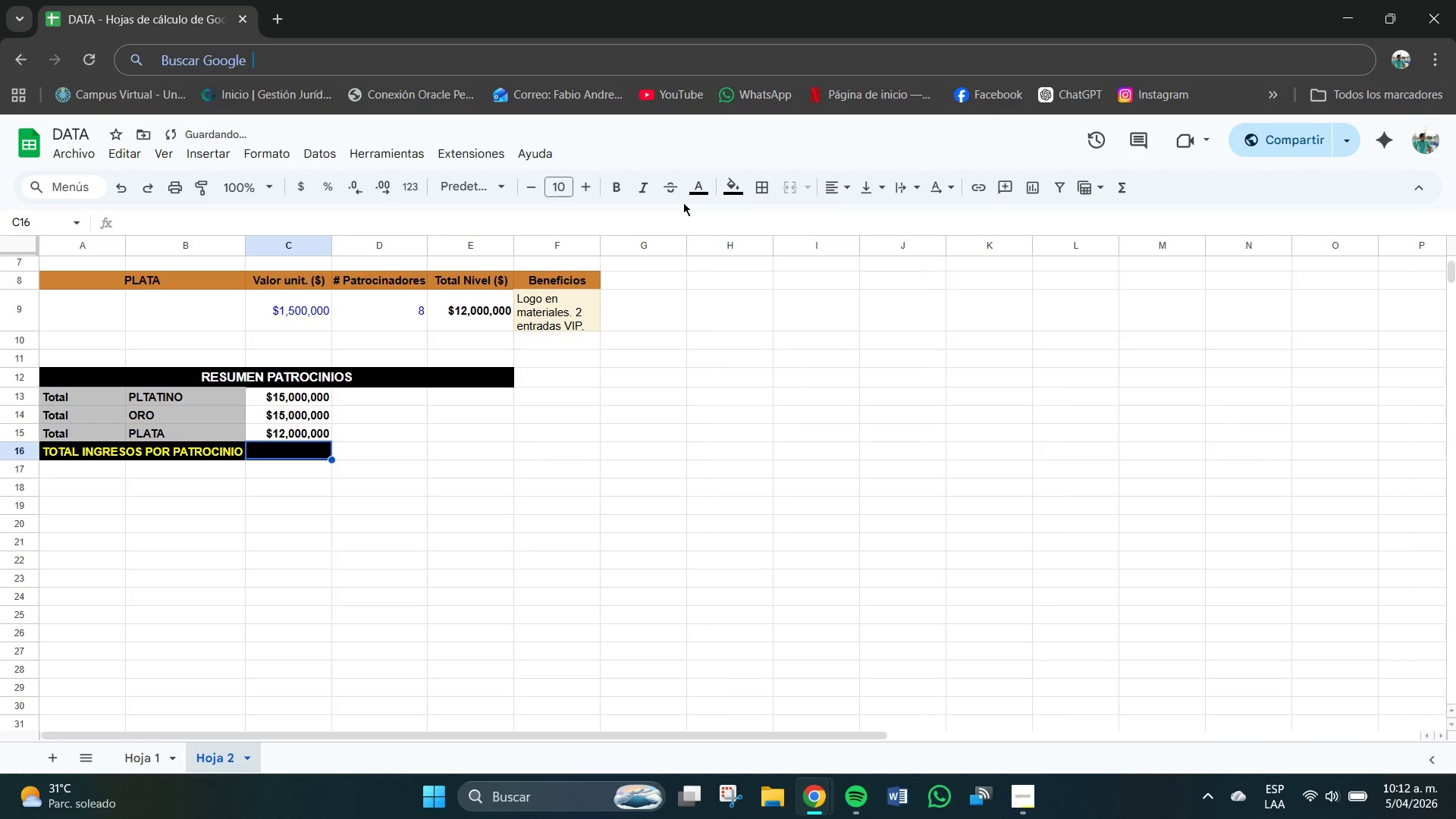 
left_click([701, 193])
 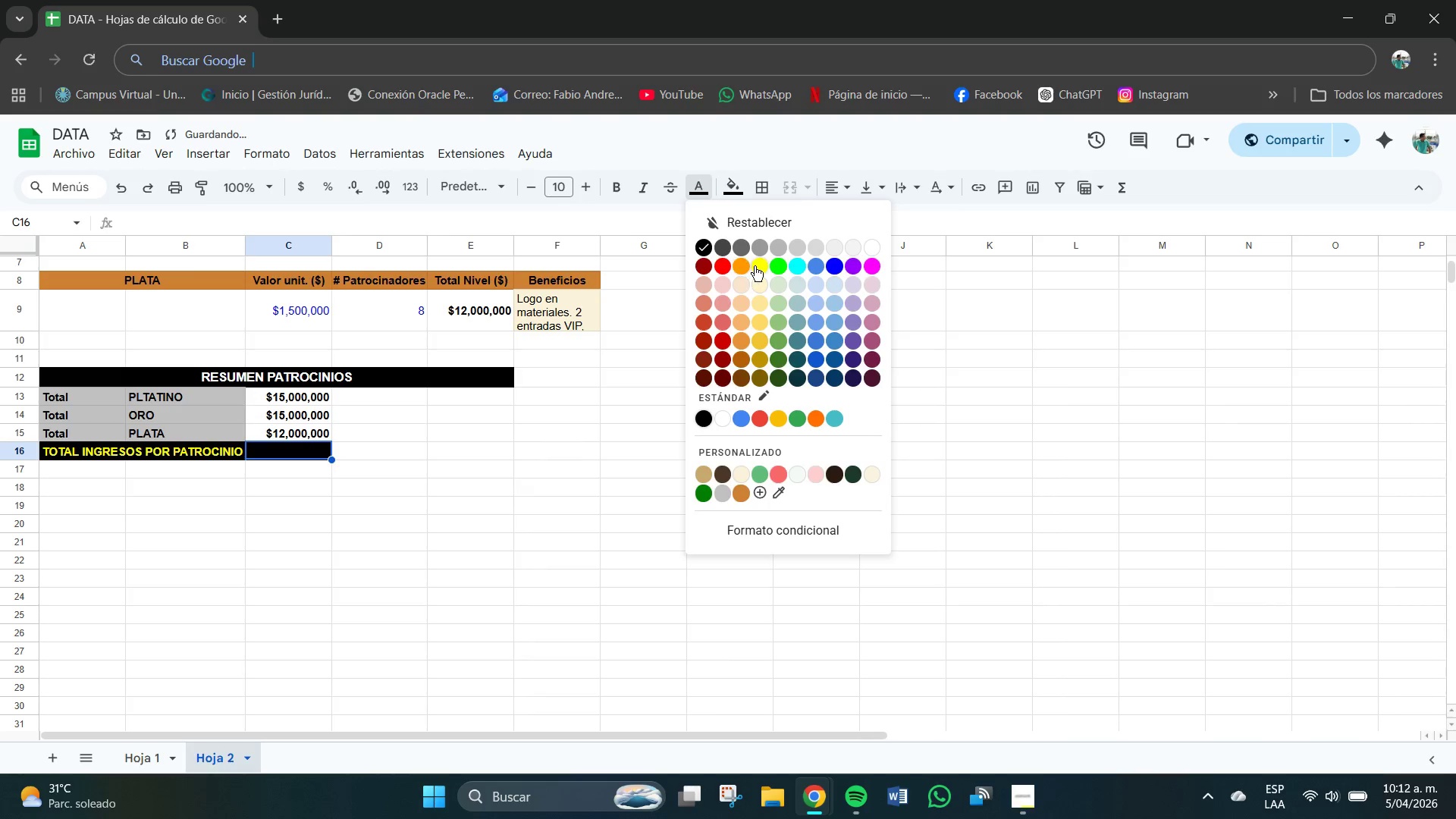 
left_click([756, 265])
 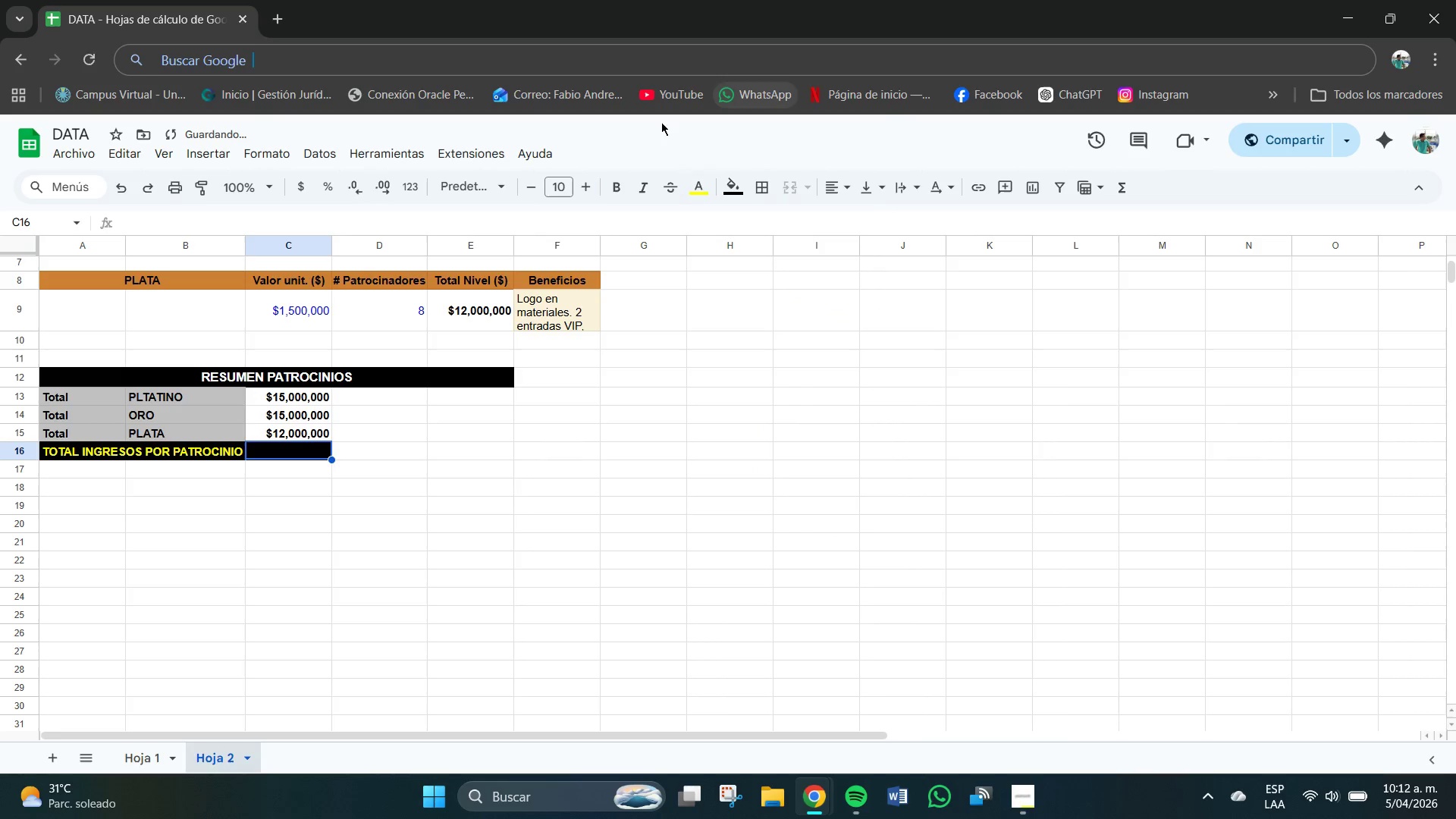 
left_click([620, 193])
 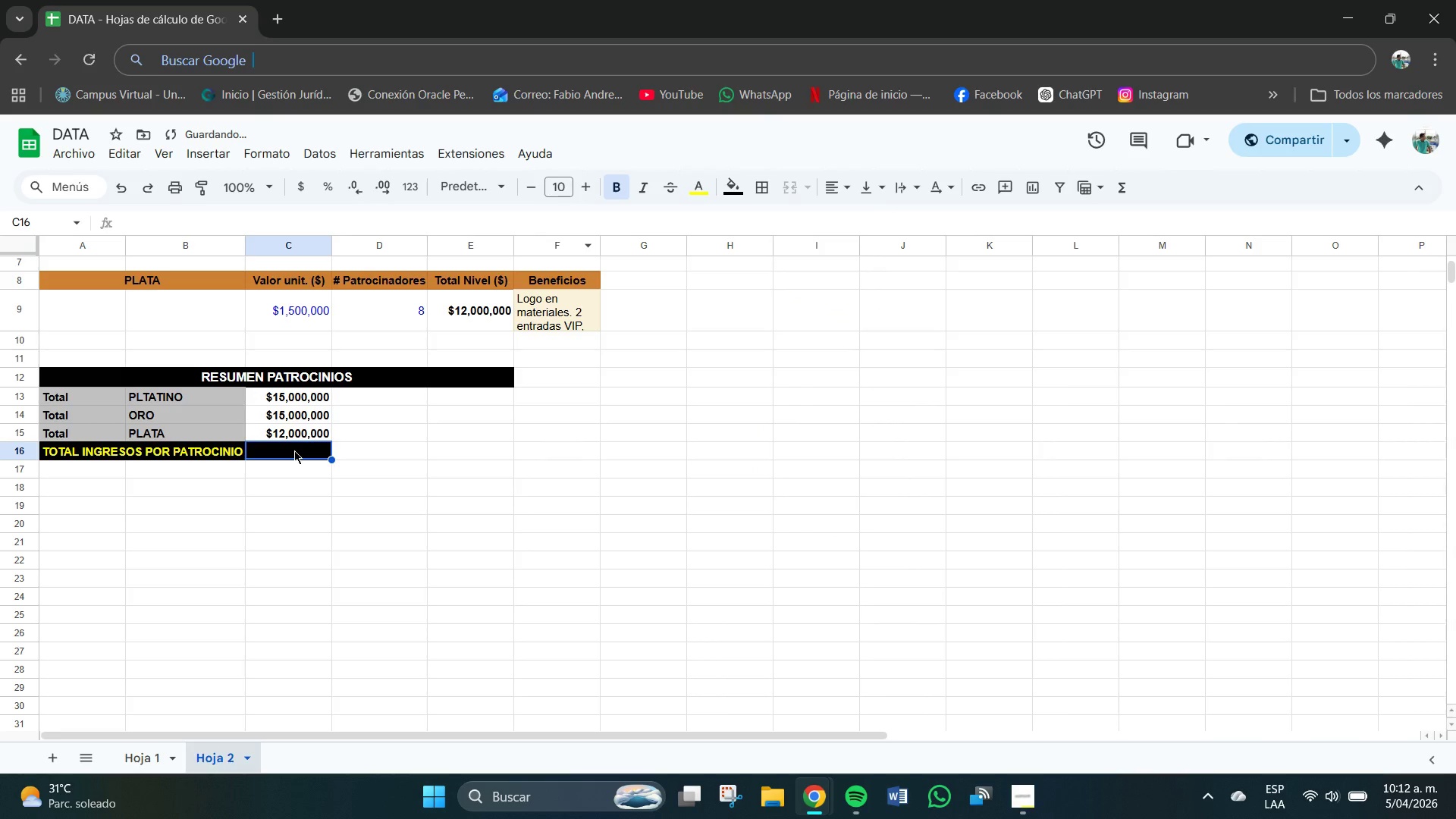 
double_click([295, 450])
 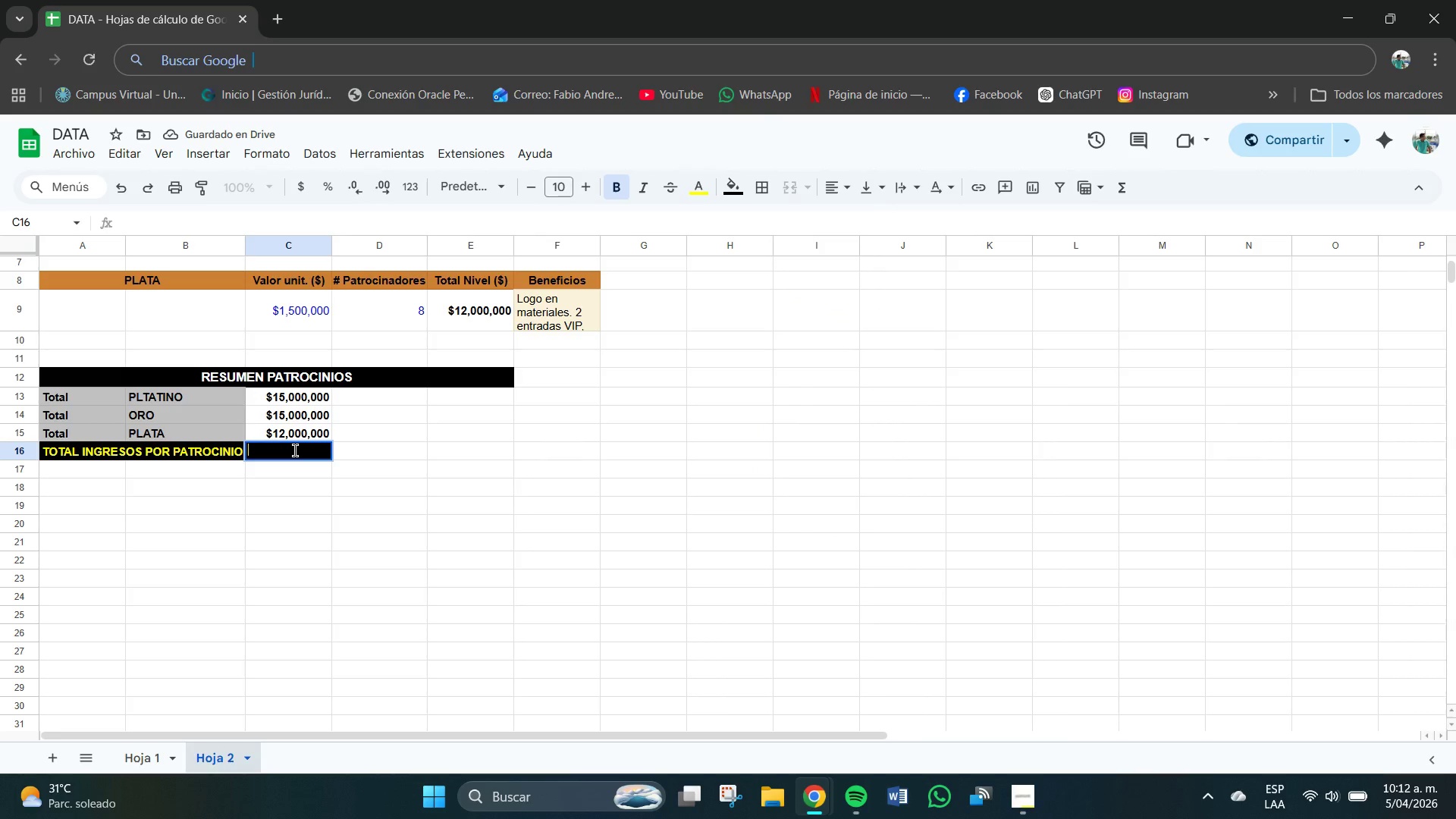 
type()SUMA*B13,B14,B15()
 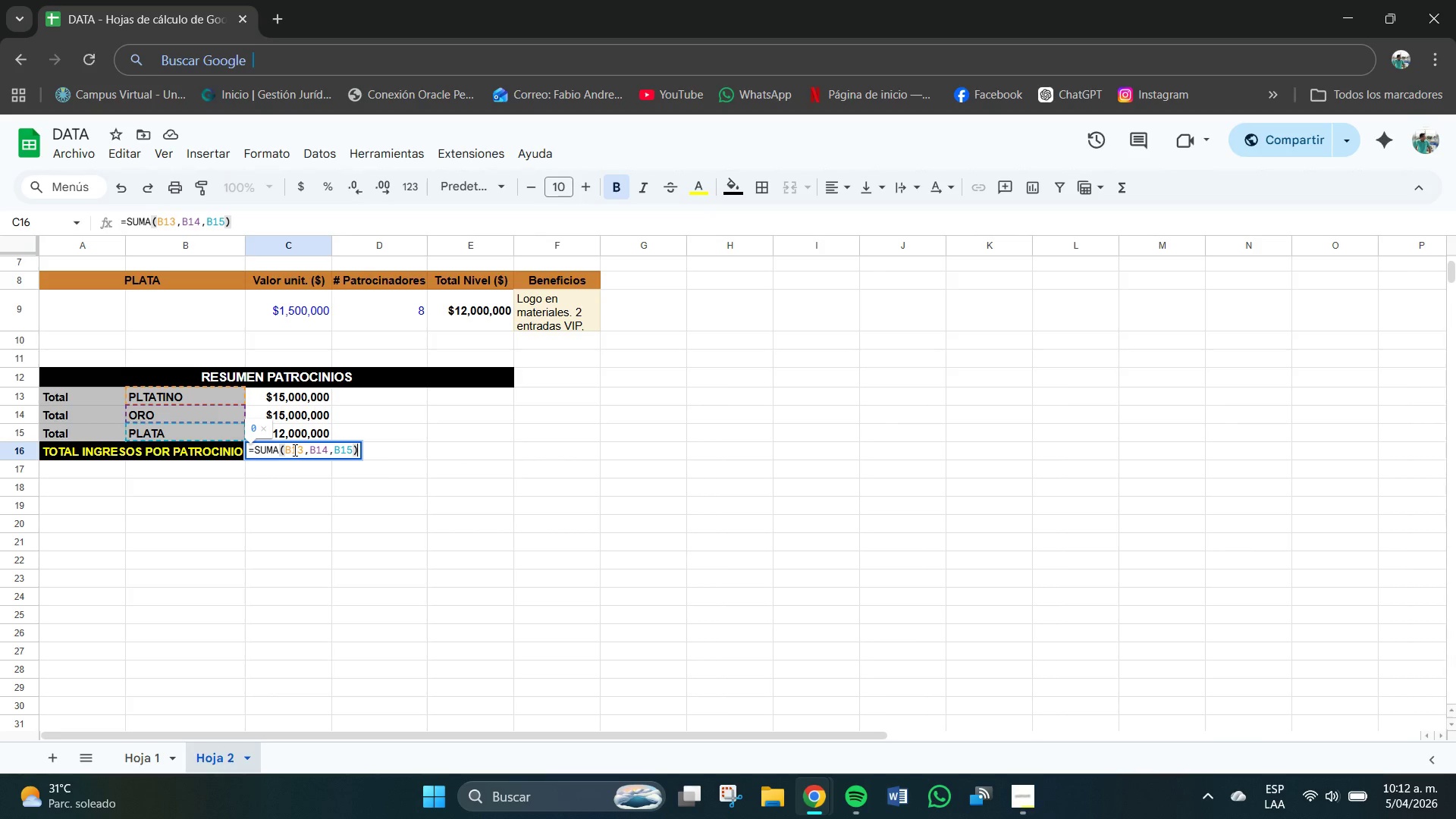 
key(Enter)
 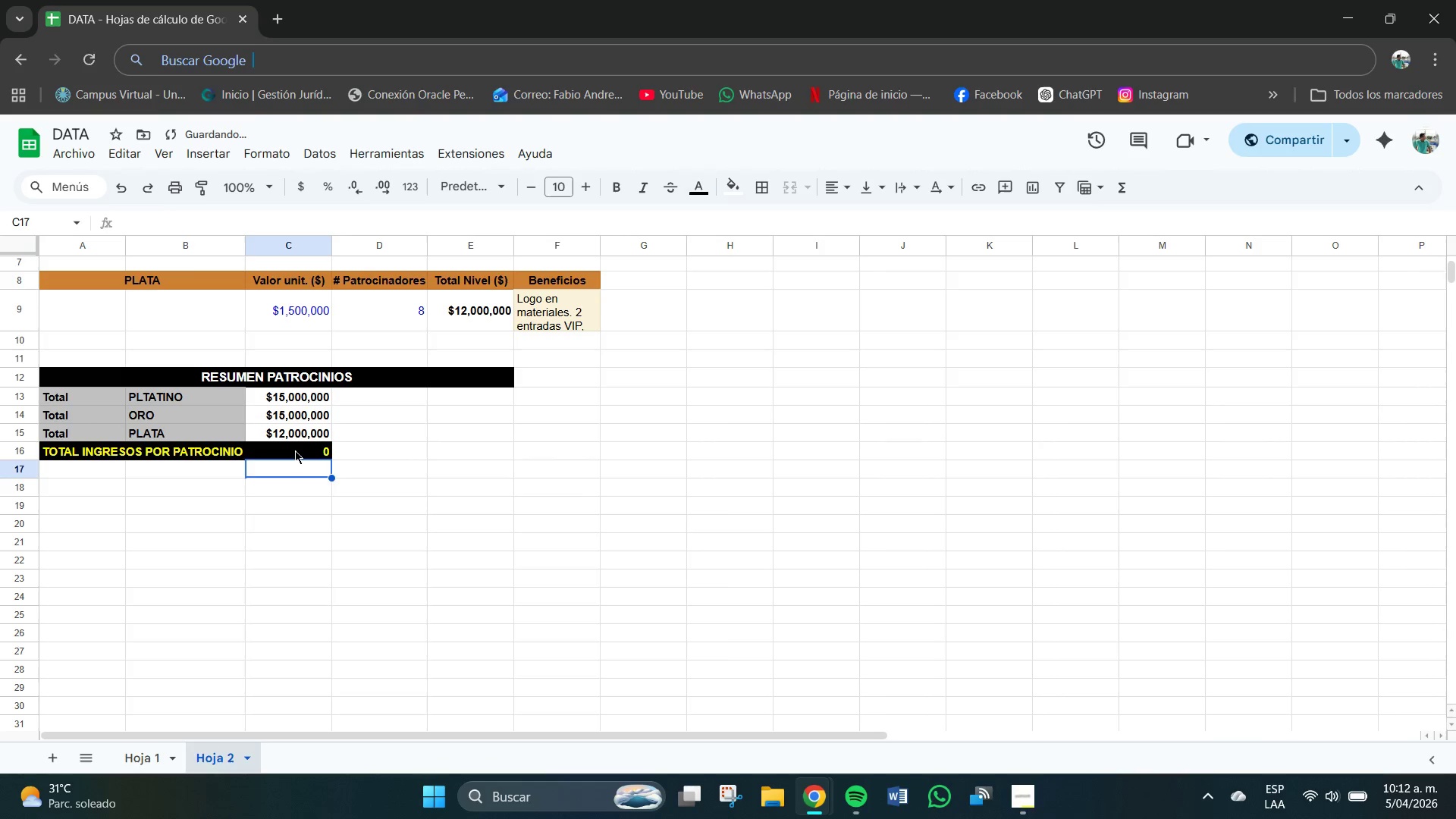 
left_click([295, 450])
 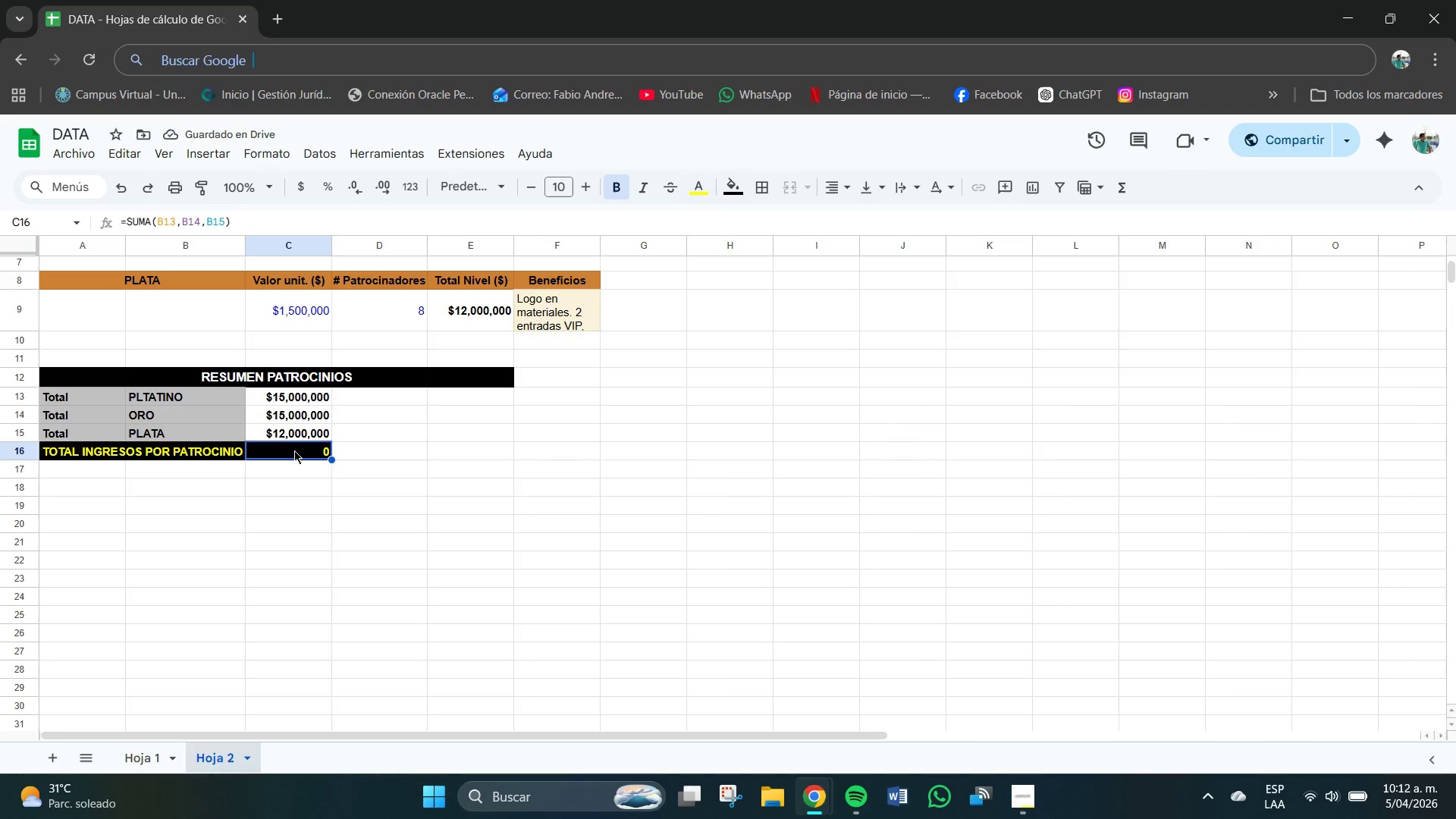 
key(Control+Z)
 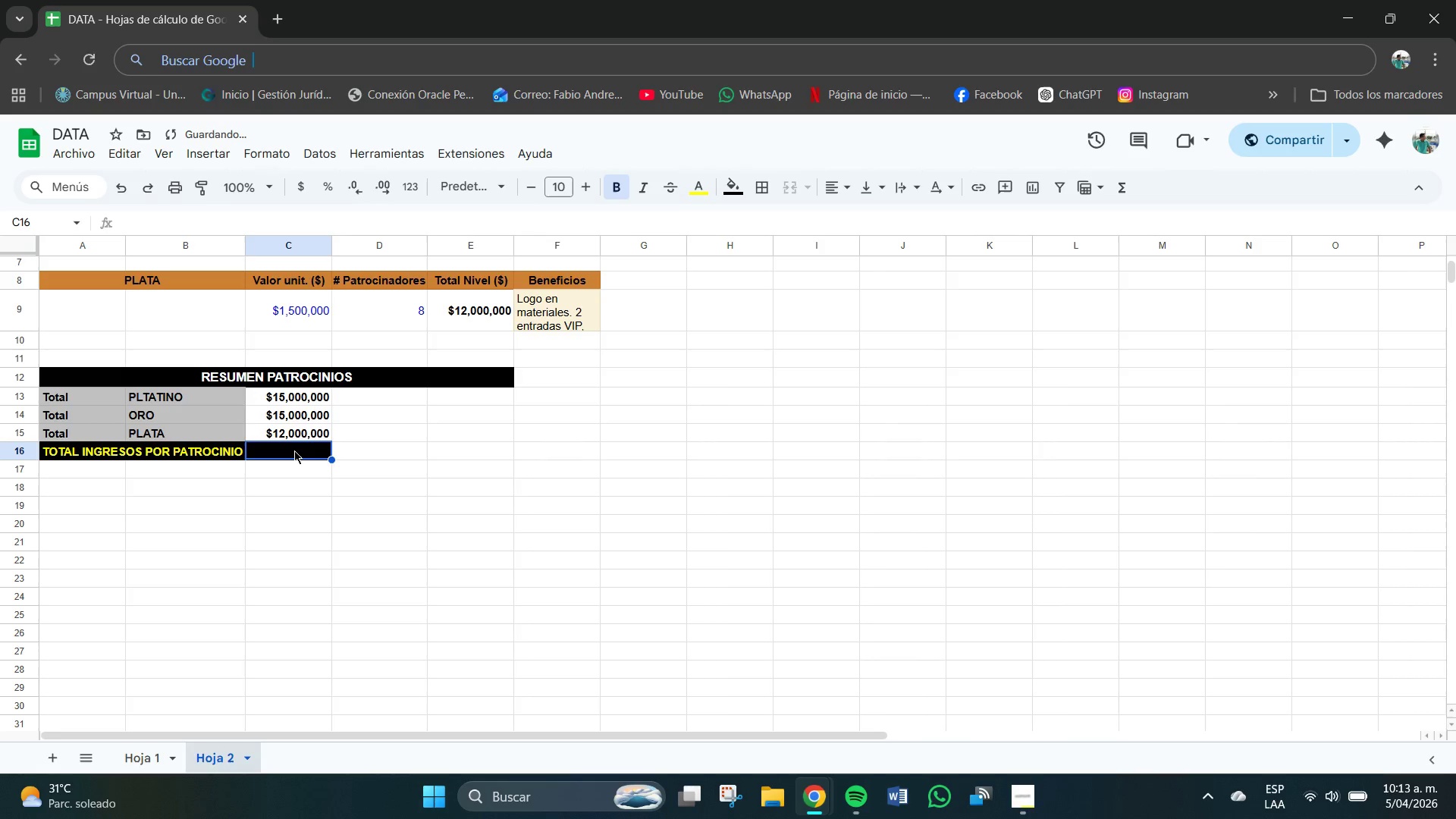 
left_click([294, 450])
 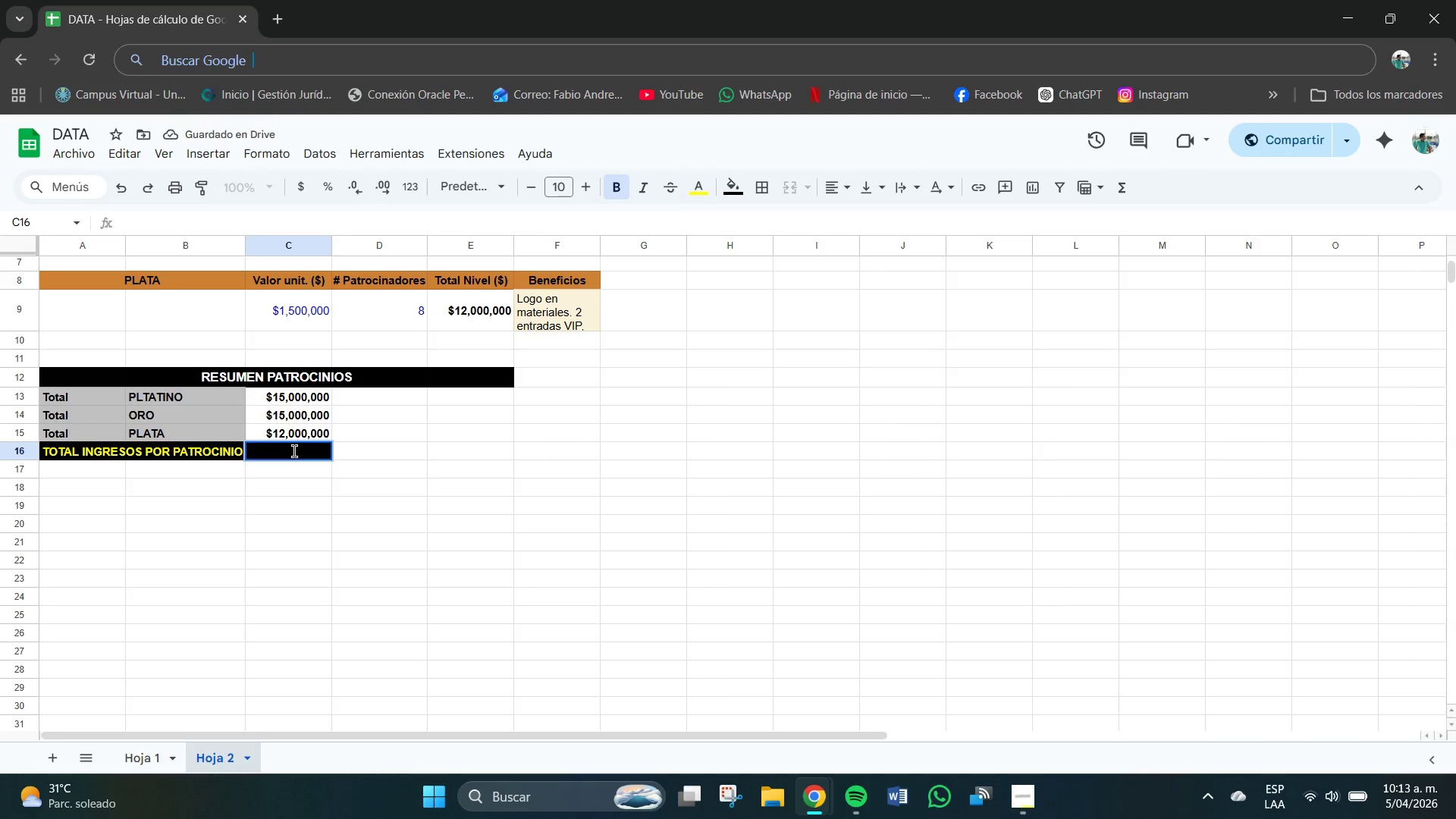 
type()SUMA*B13,B14,B15()
 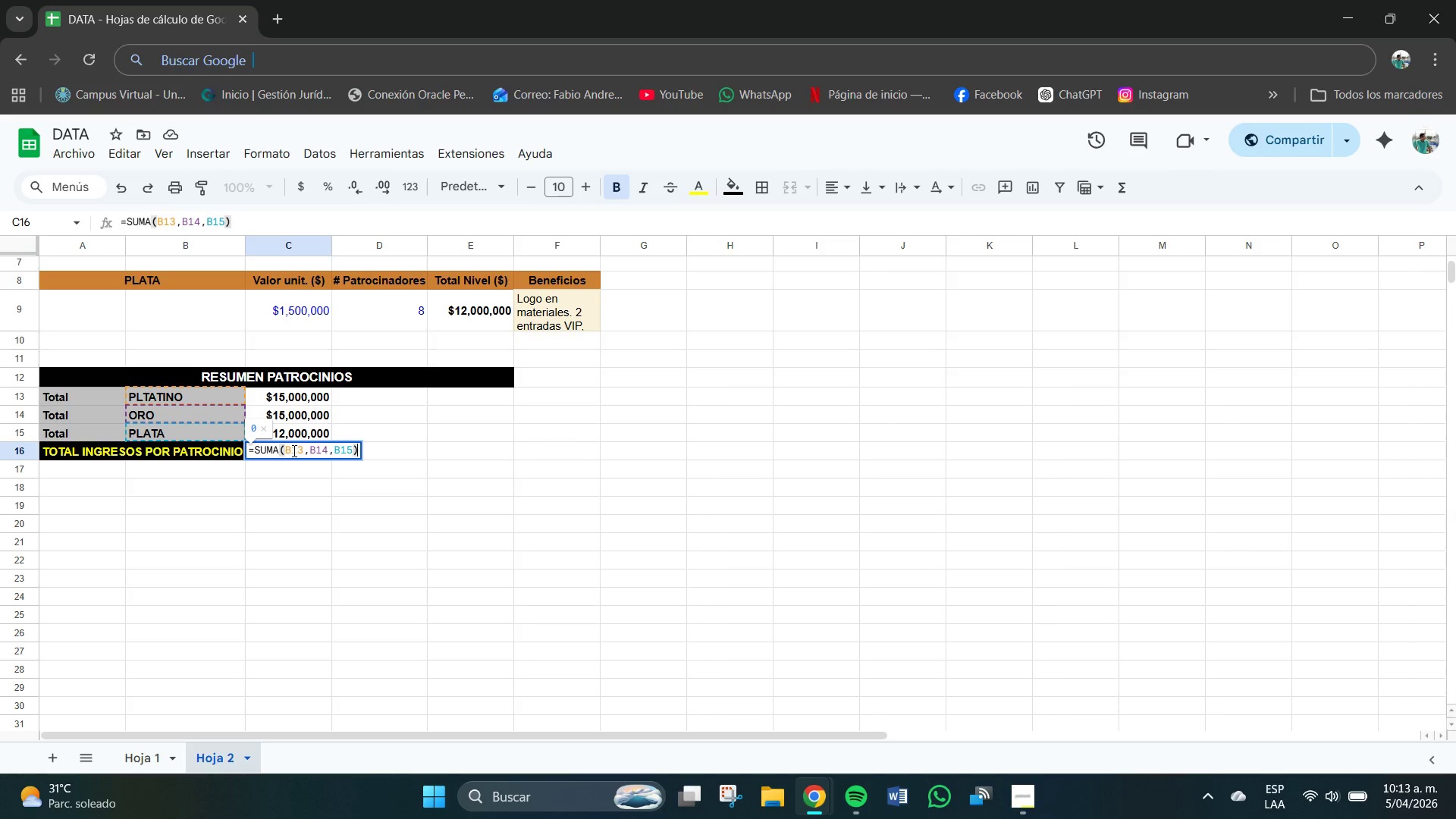 
key(Enter)
 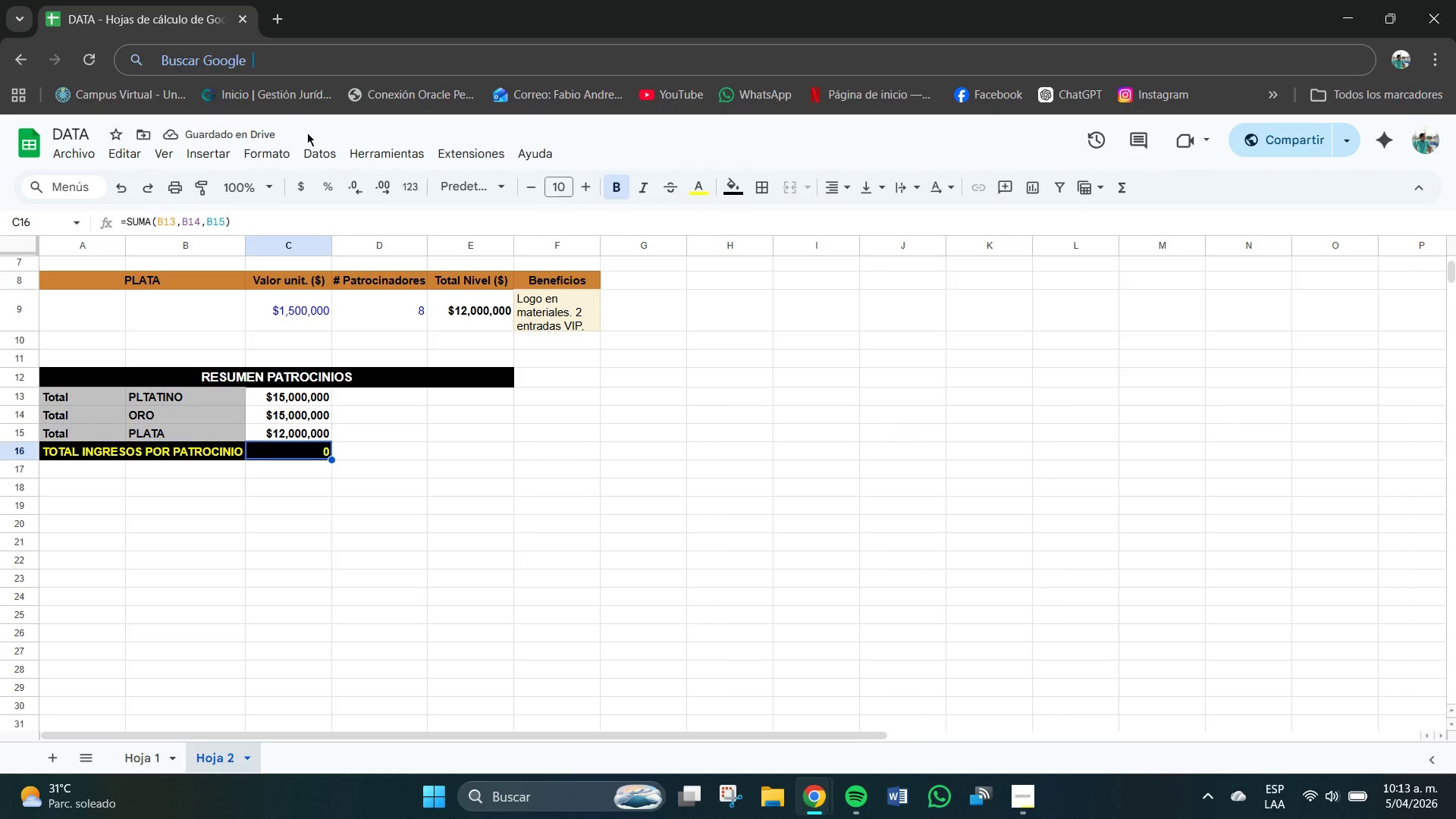 
left_click([303, 188])
 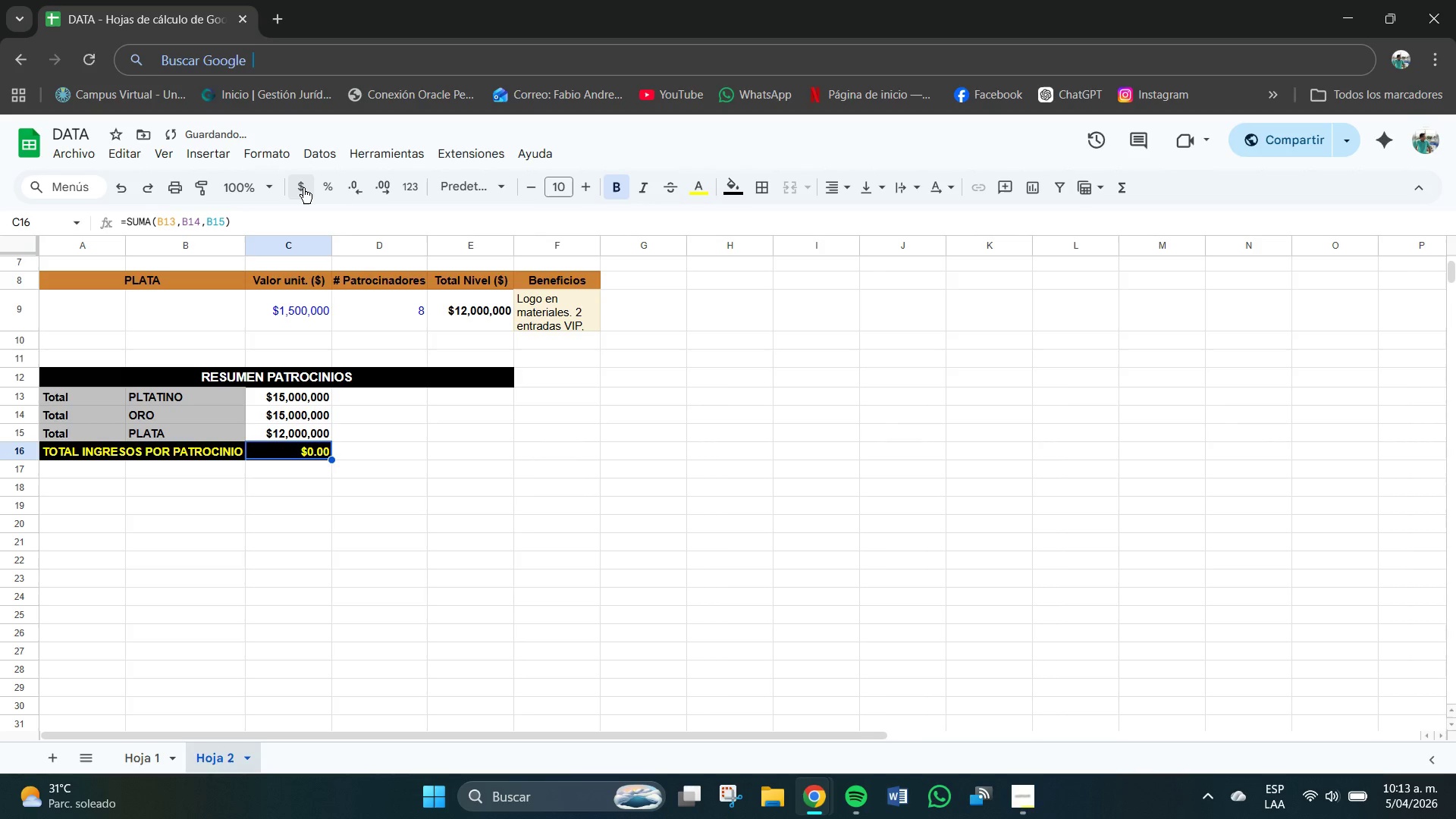 
left_click([303, 188])
 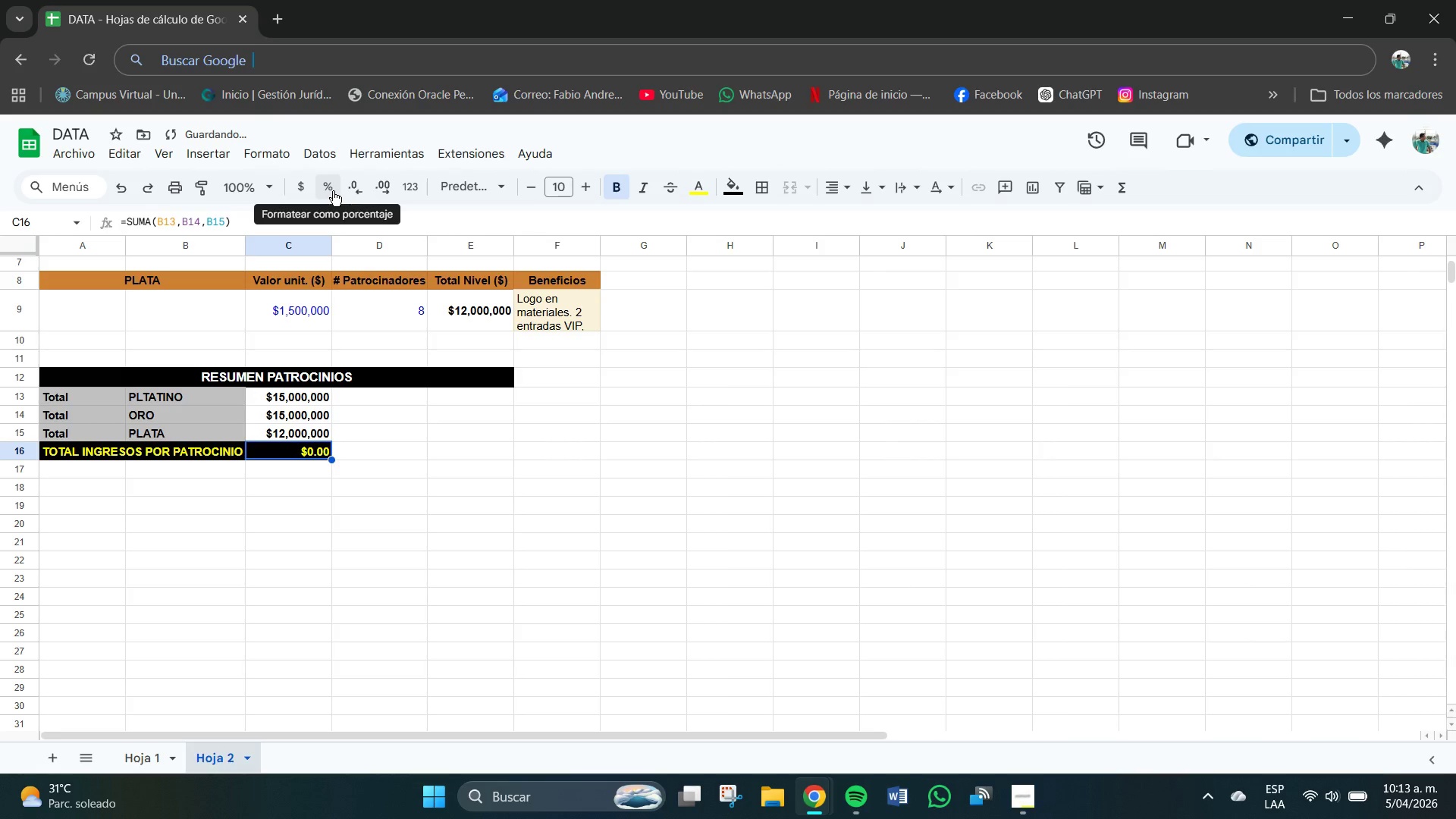 
left_click([333, 191])
 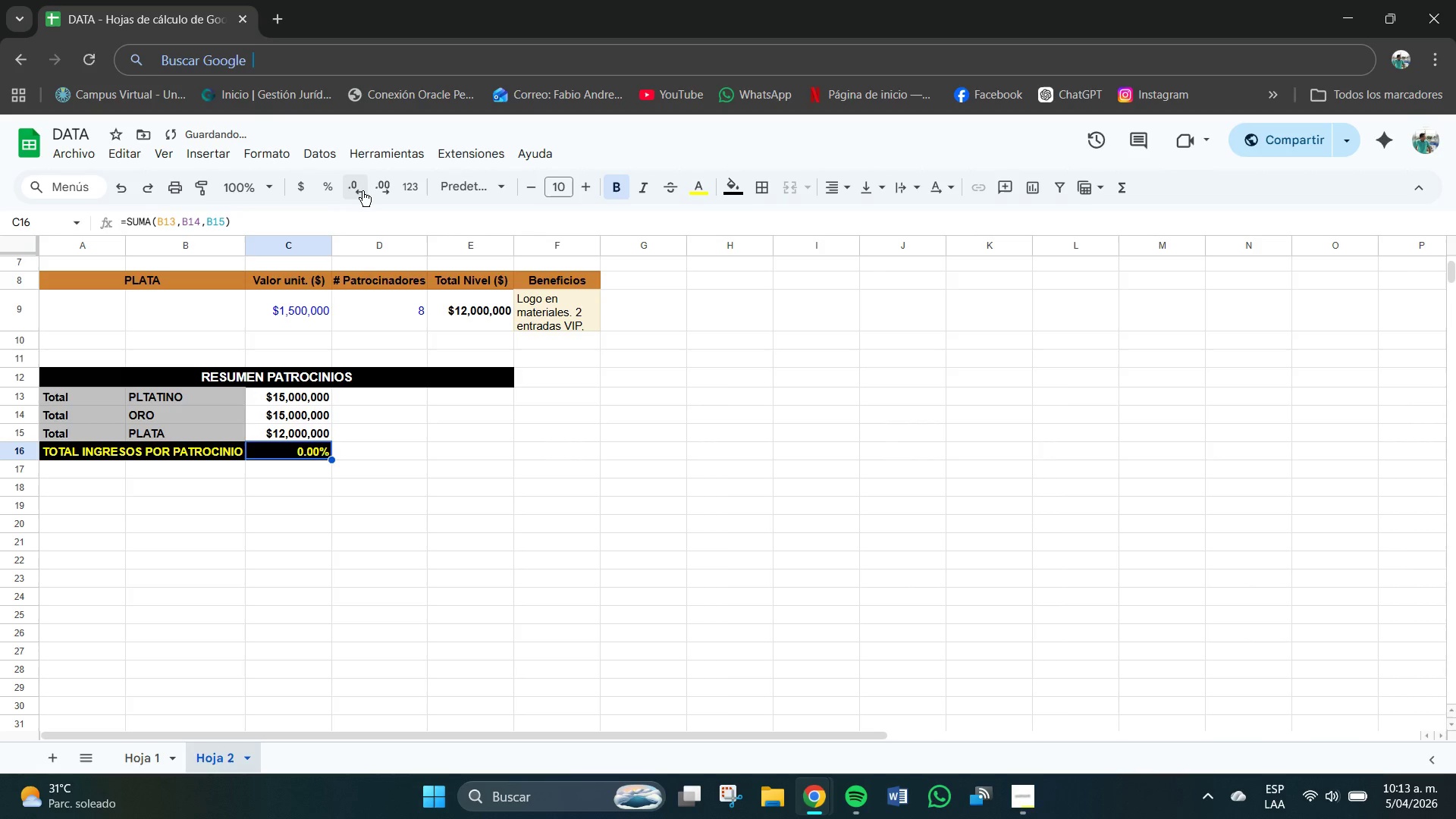 
left_click([356, 190])
 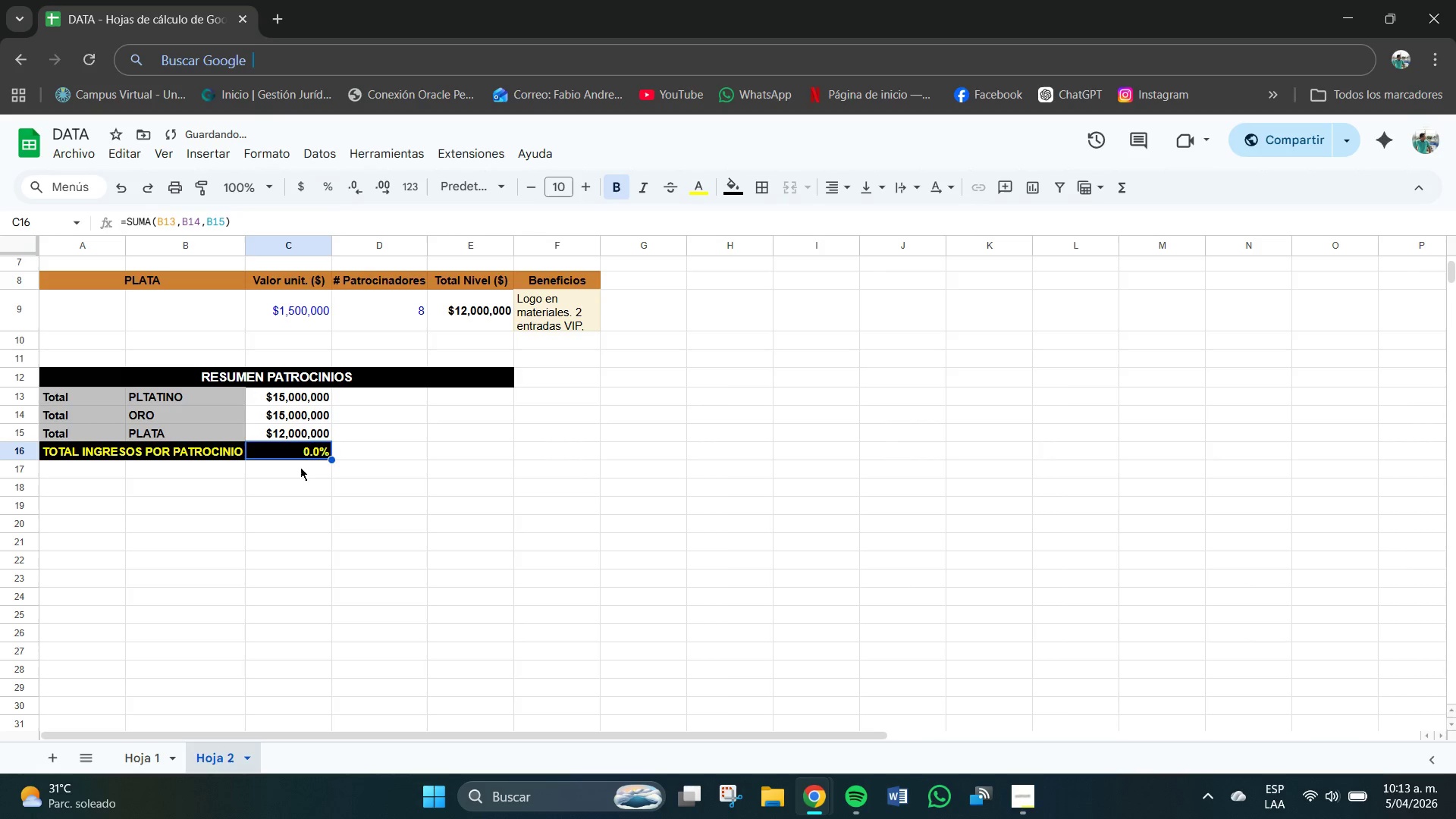 
left_click([318, 445])
 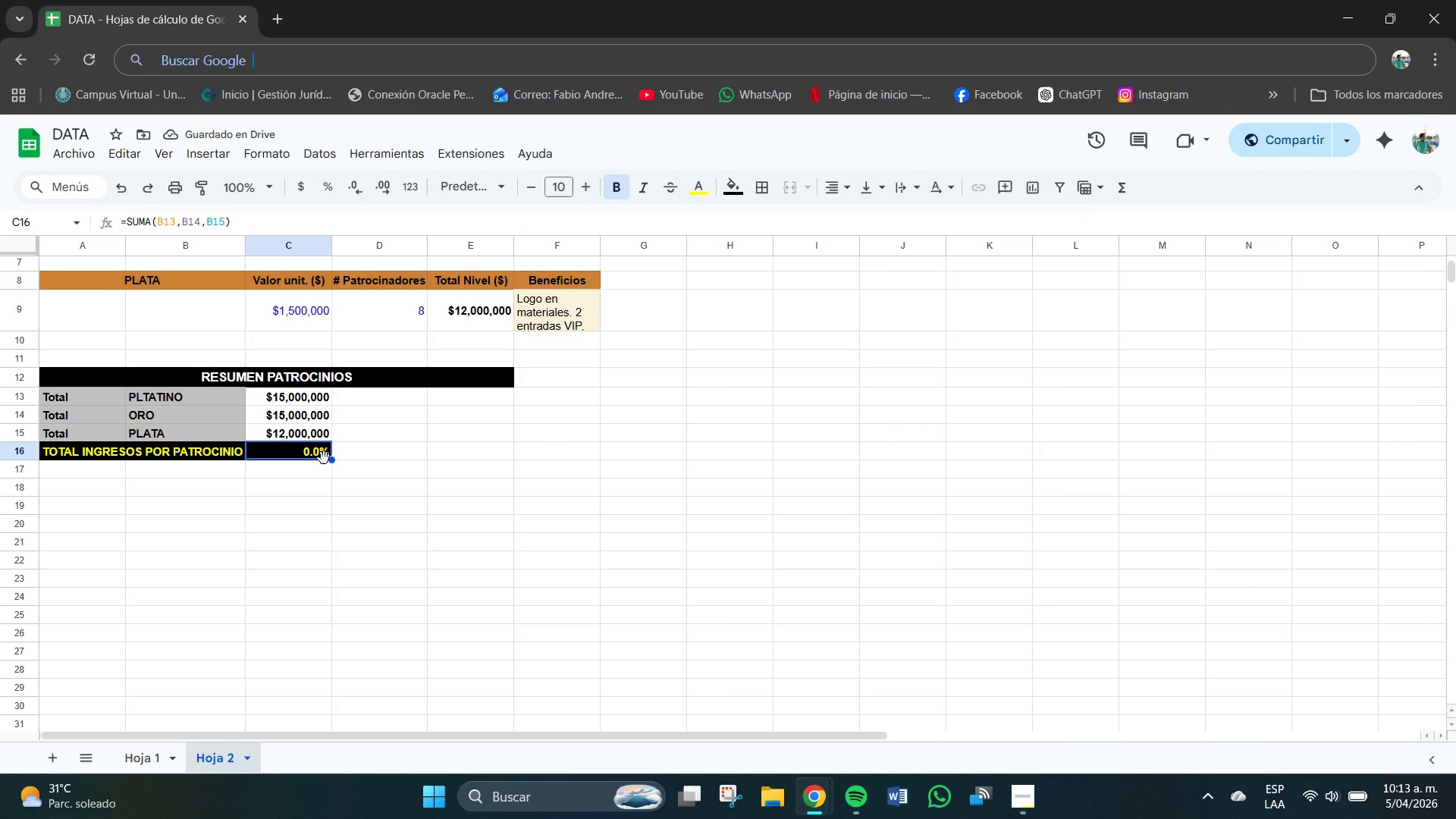 
key(Backspace)
 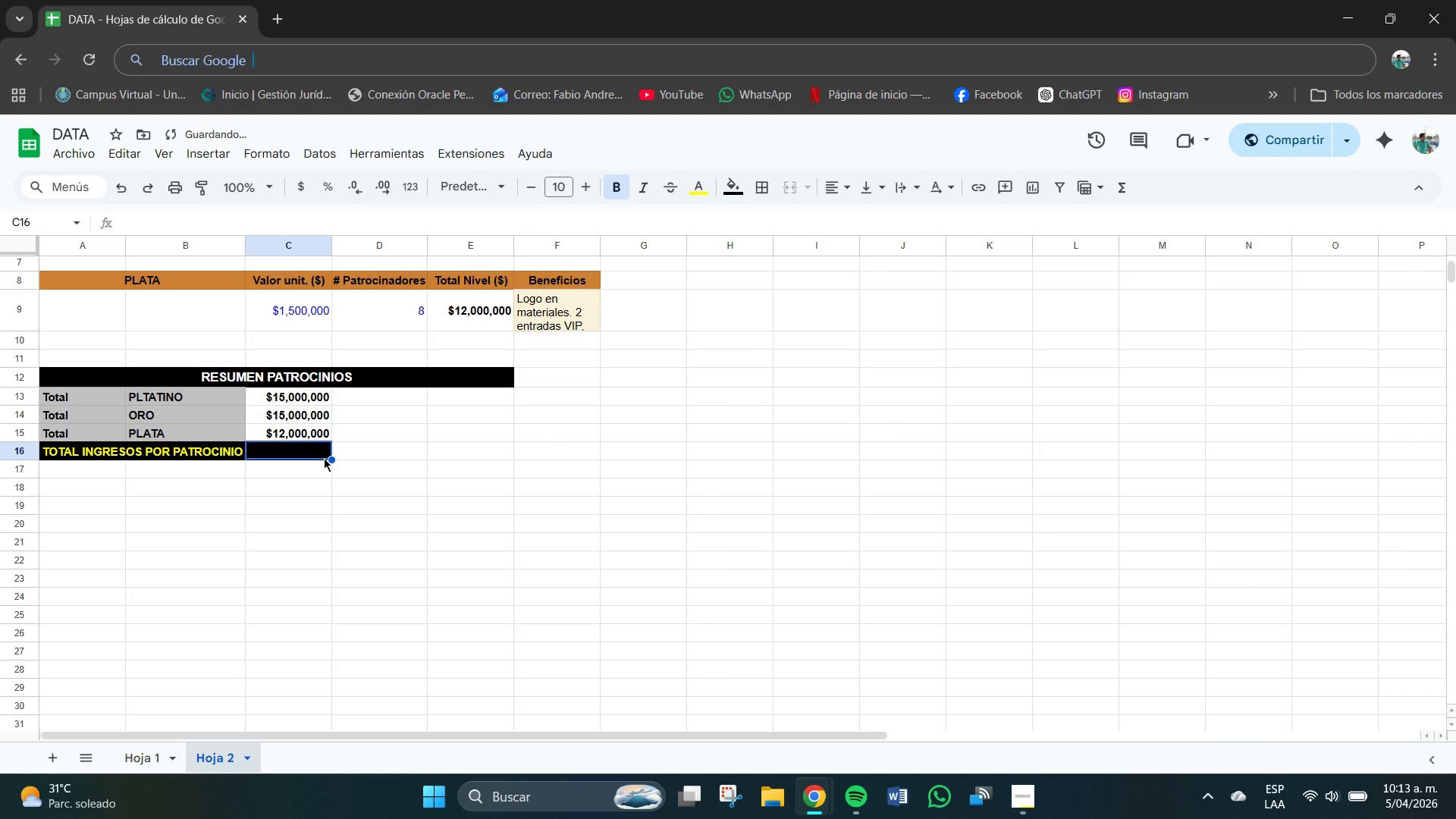 
key(Backspace)
 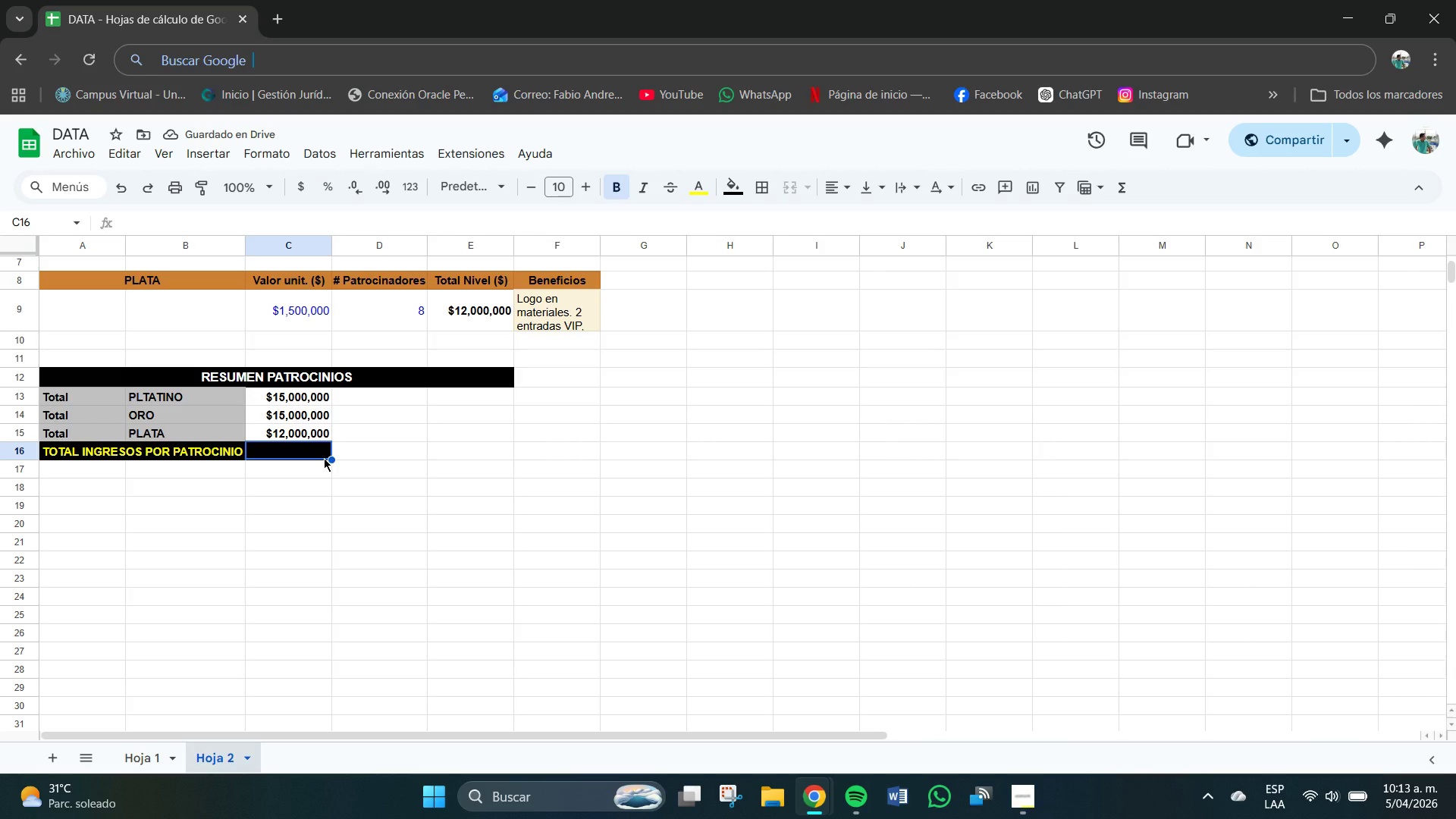 
left_click([291, 482])
 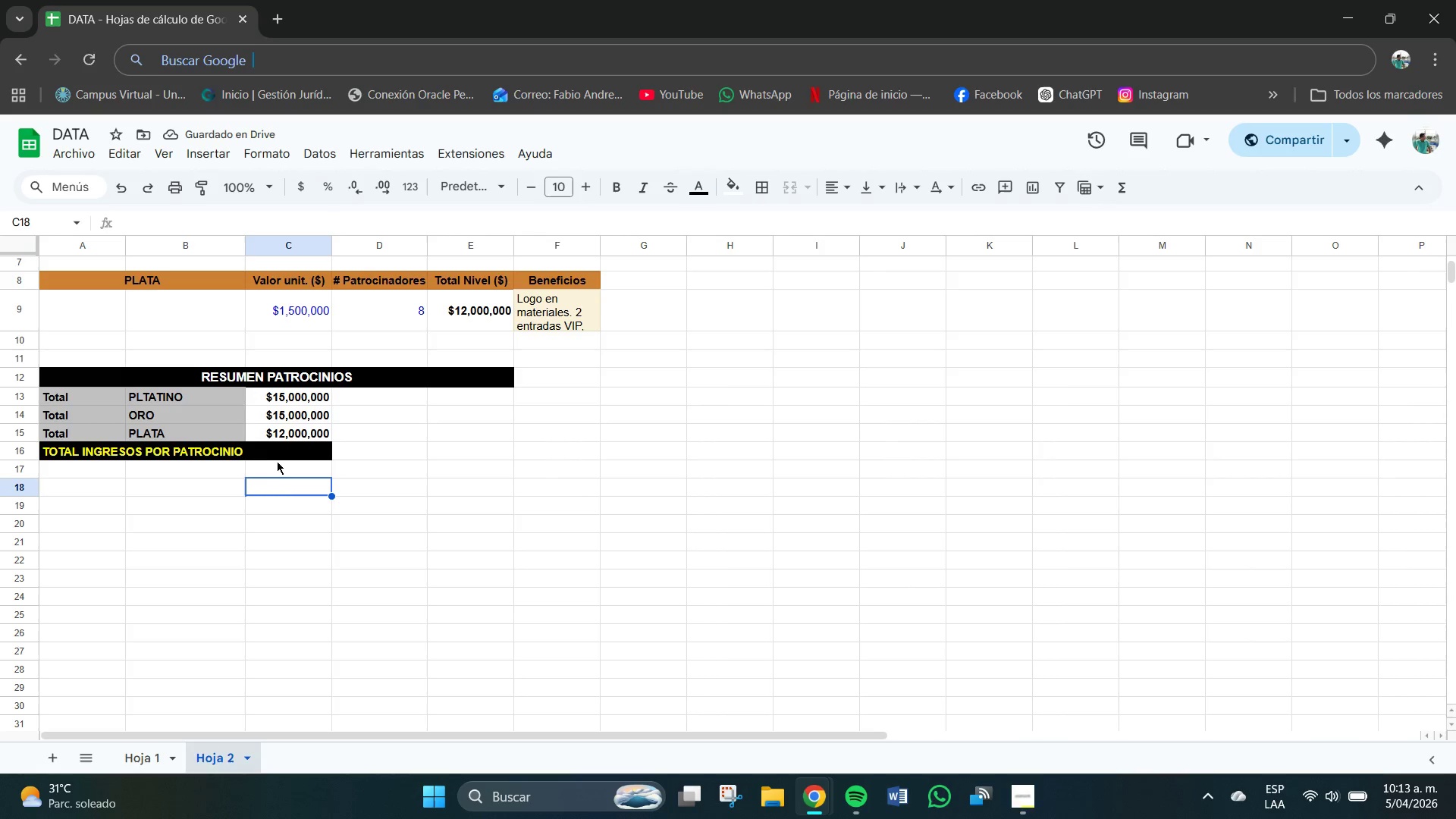 
left_click([282, 457])
 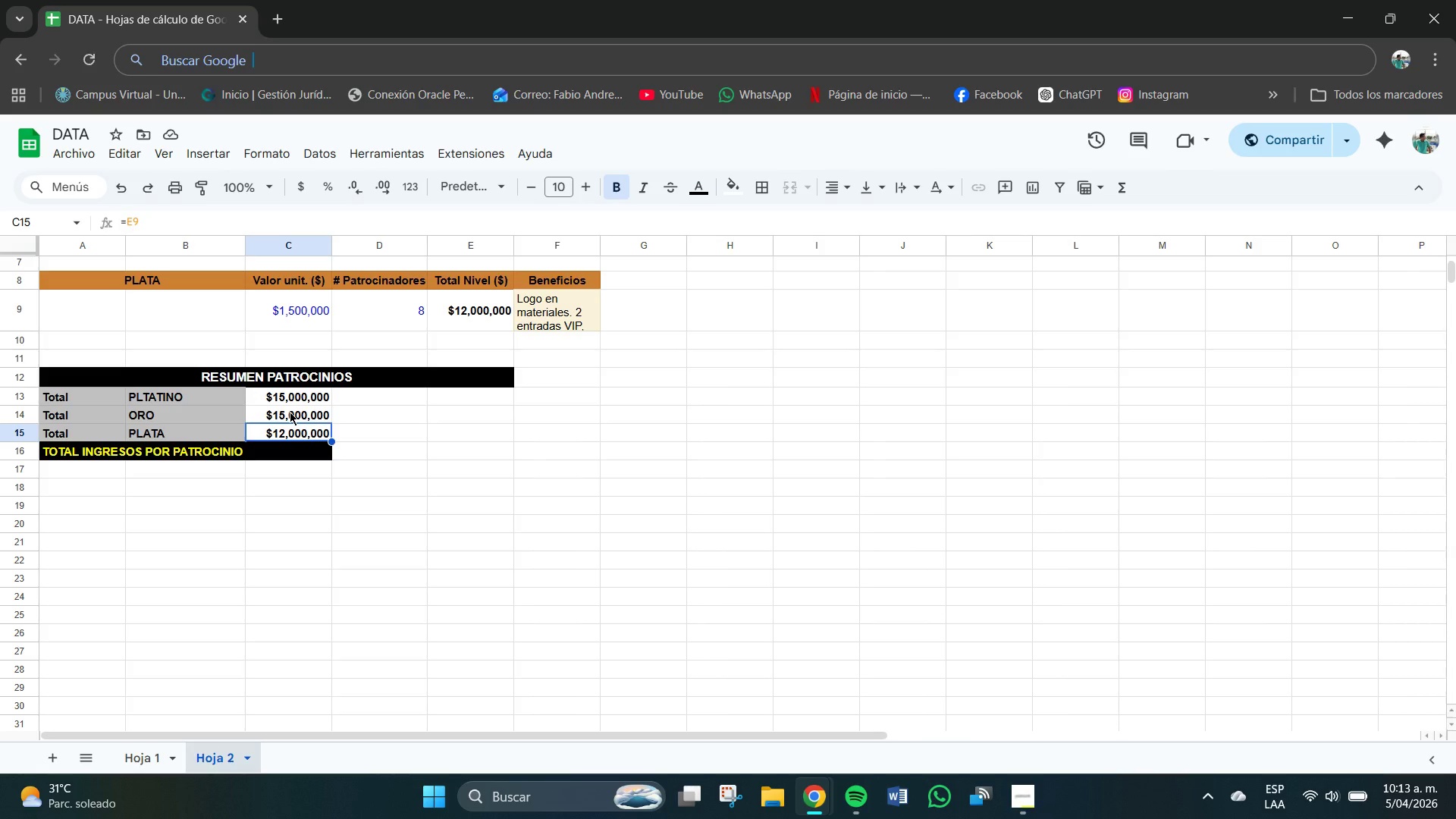 
left_click([291, 412])
 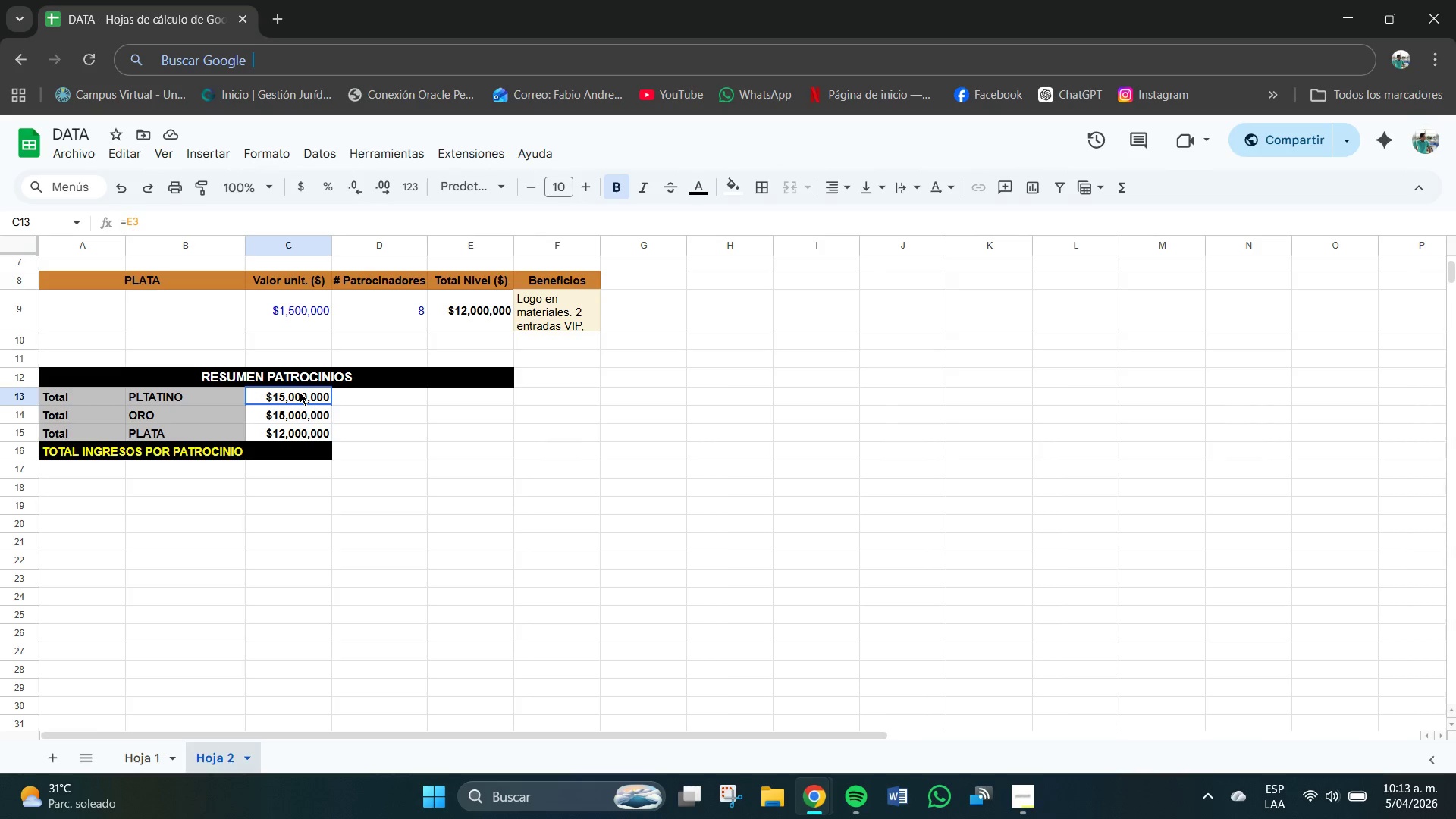 
double_click([300, 392])
 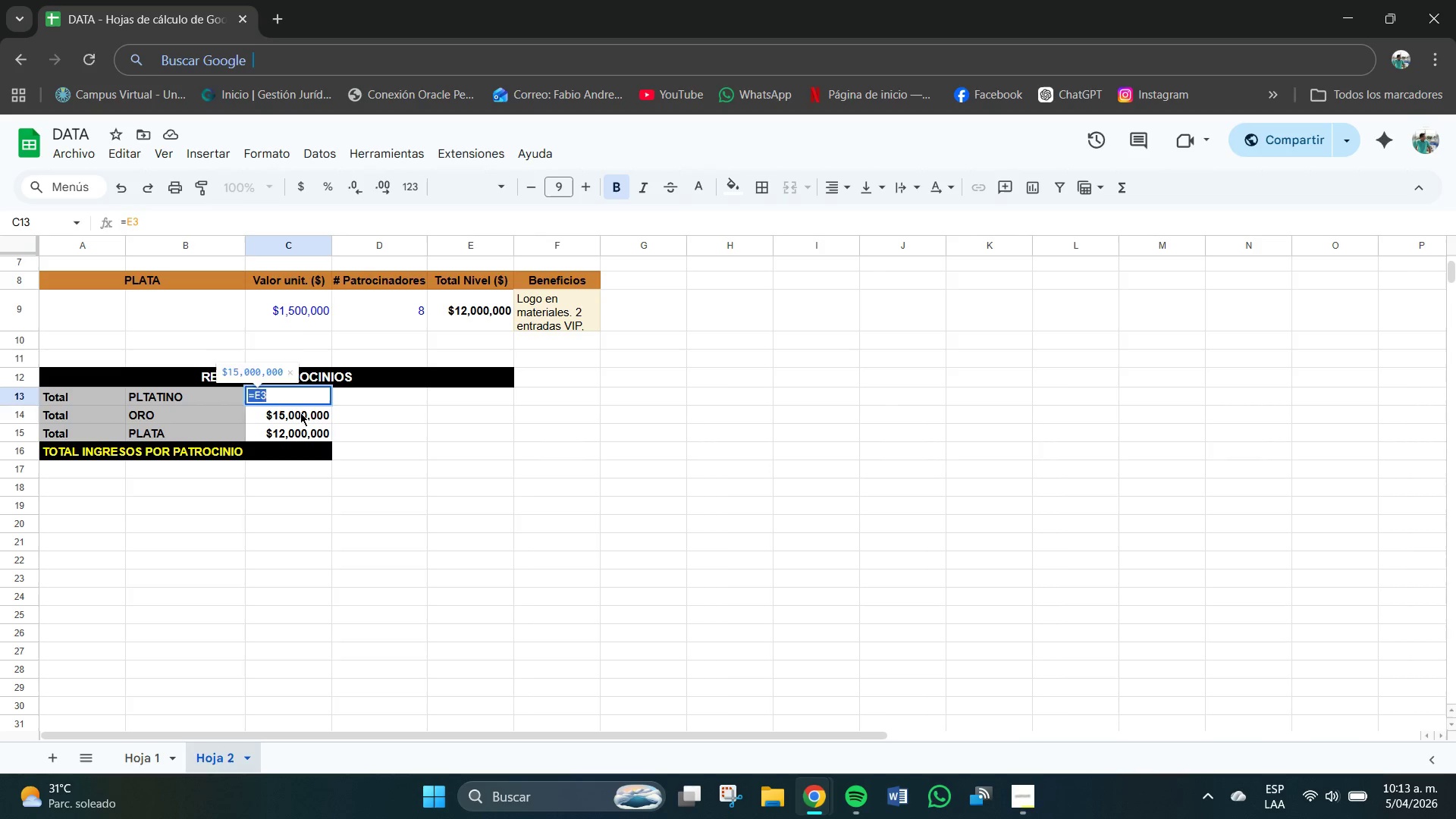 
double_click([300, 413])
 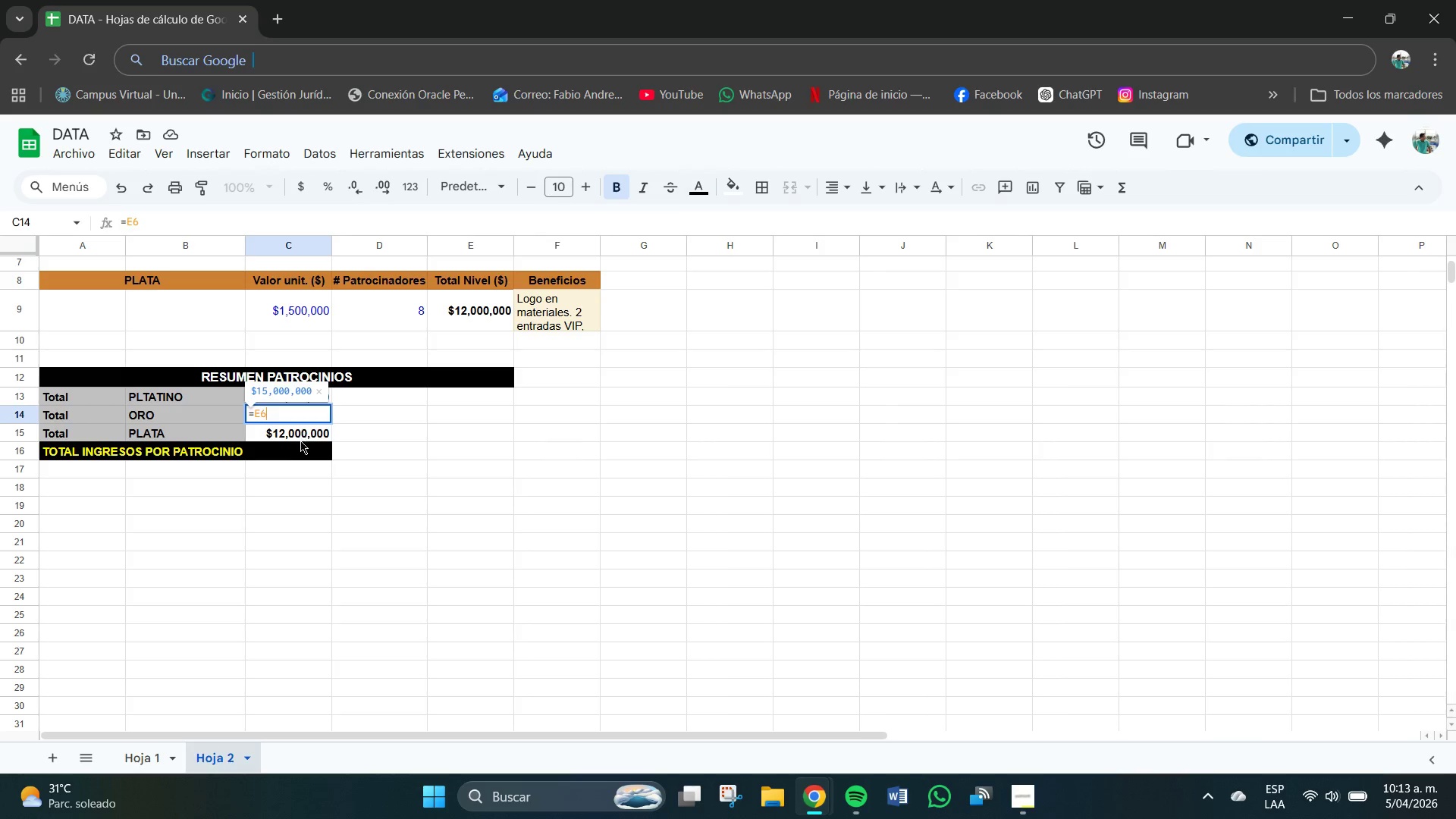 
left_click([300, 441])
 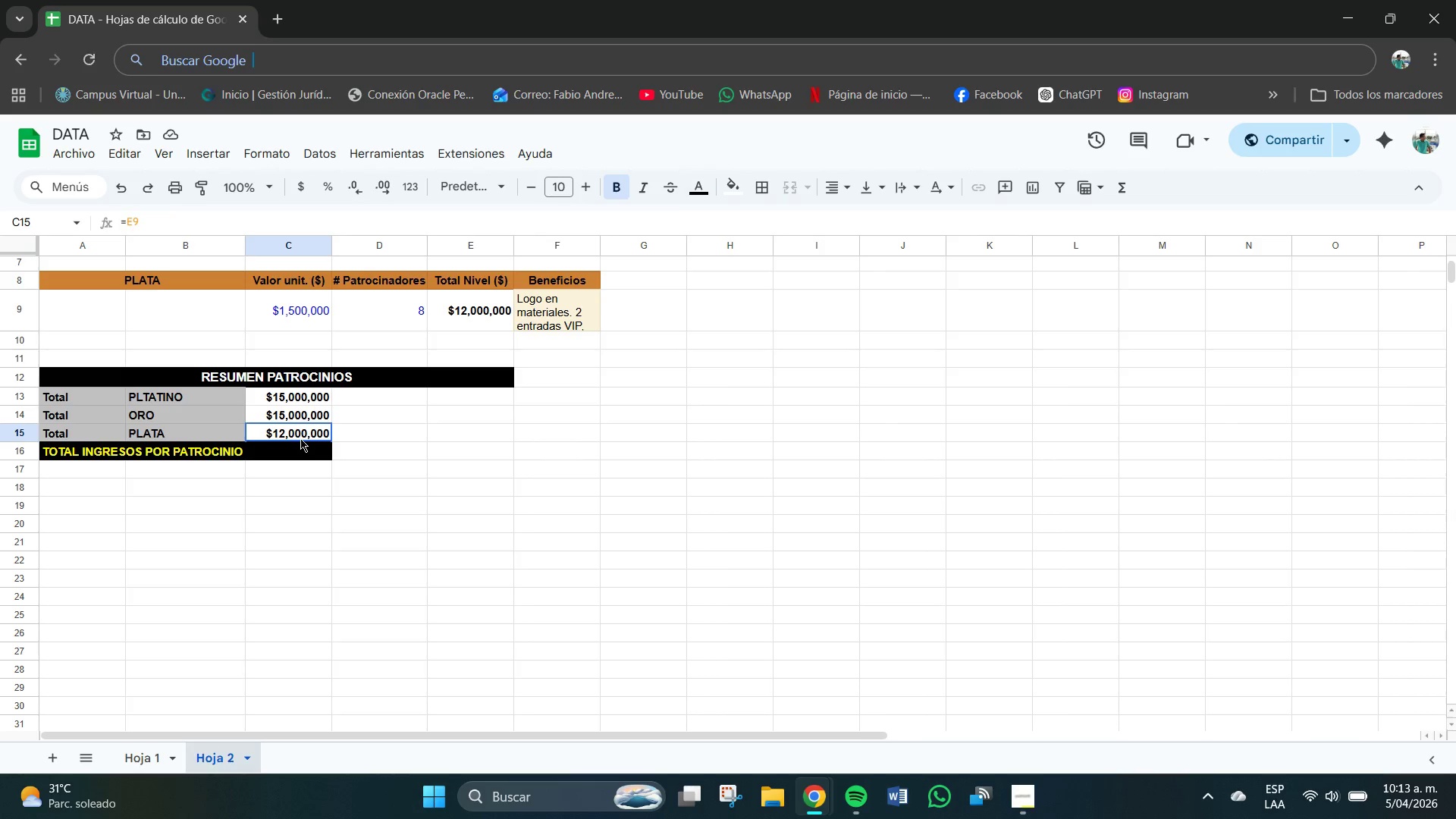 
double_click([300, 438])
 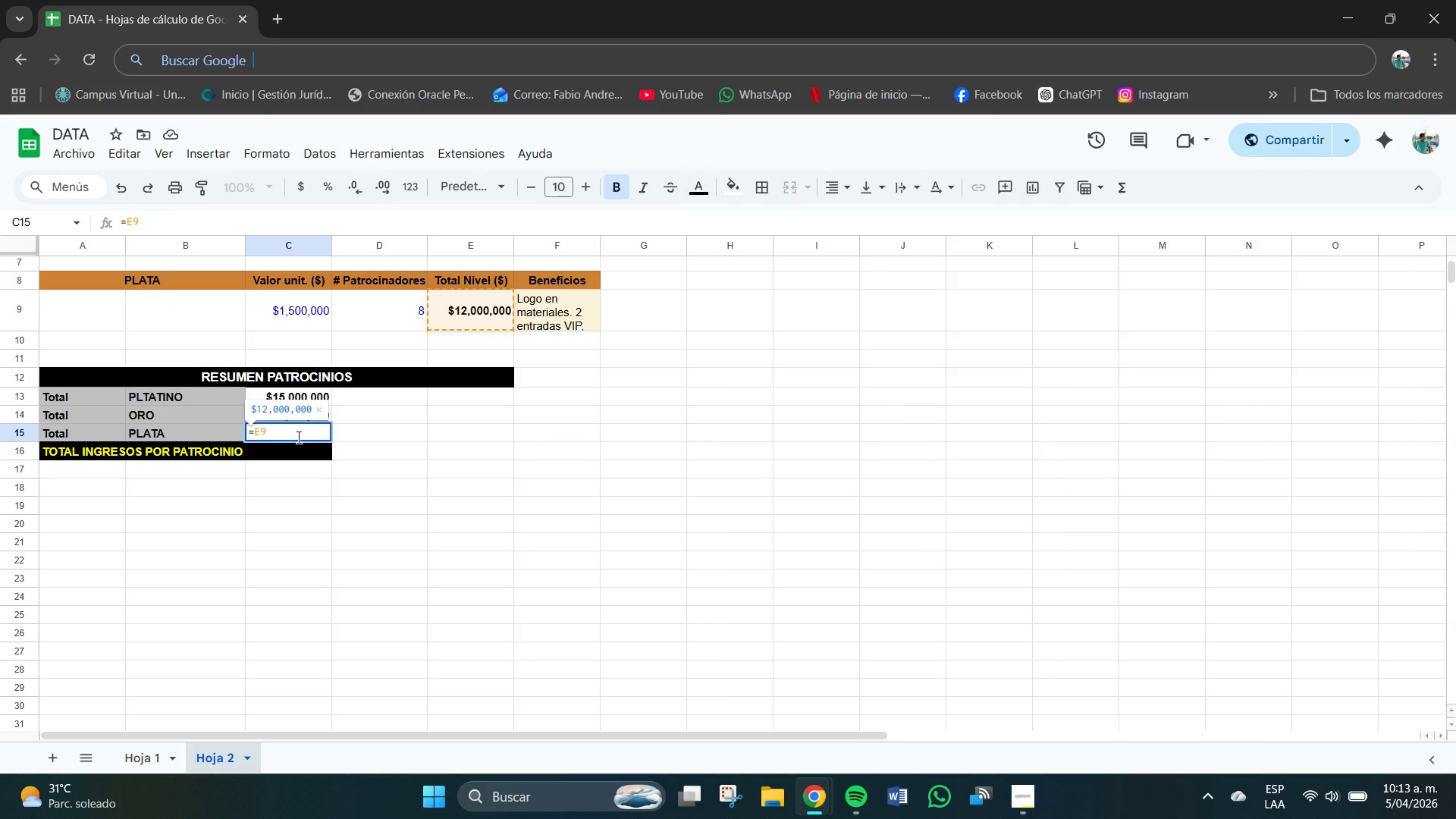 
left_click([299, 438])
 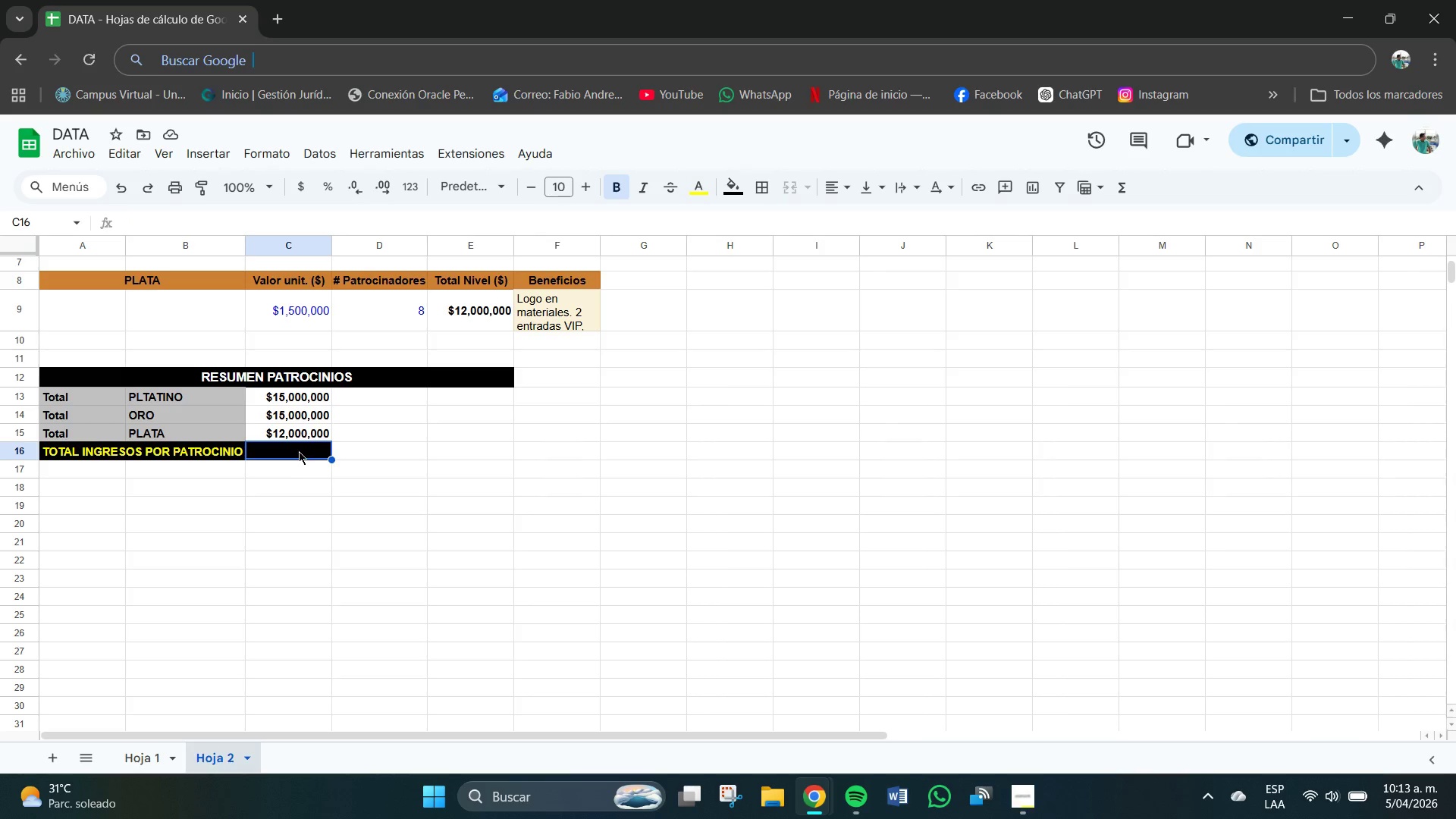 
double_click([299, 451])
 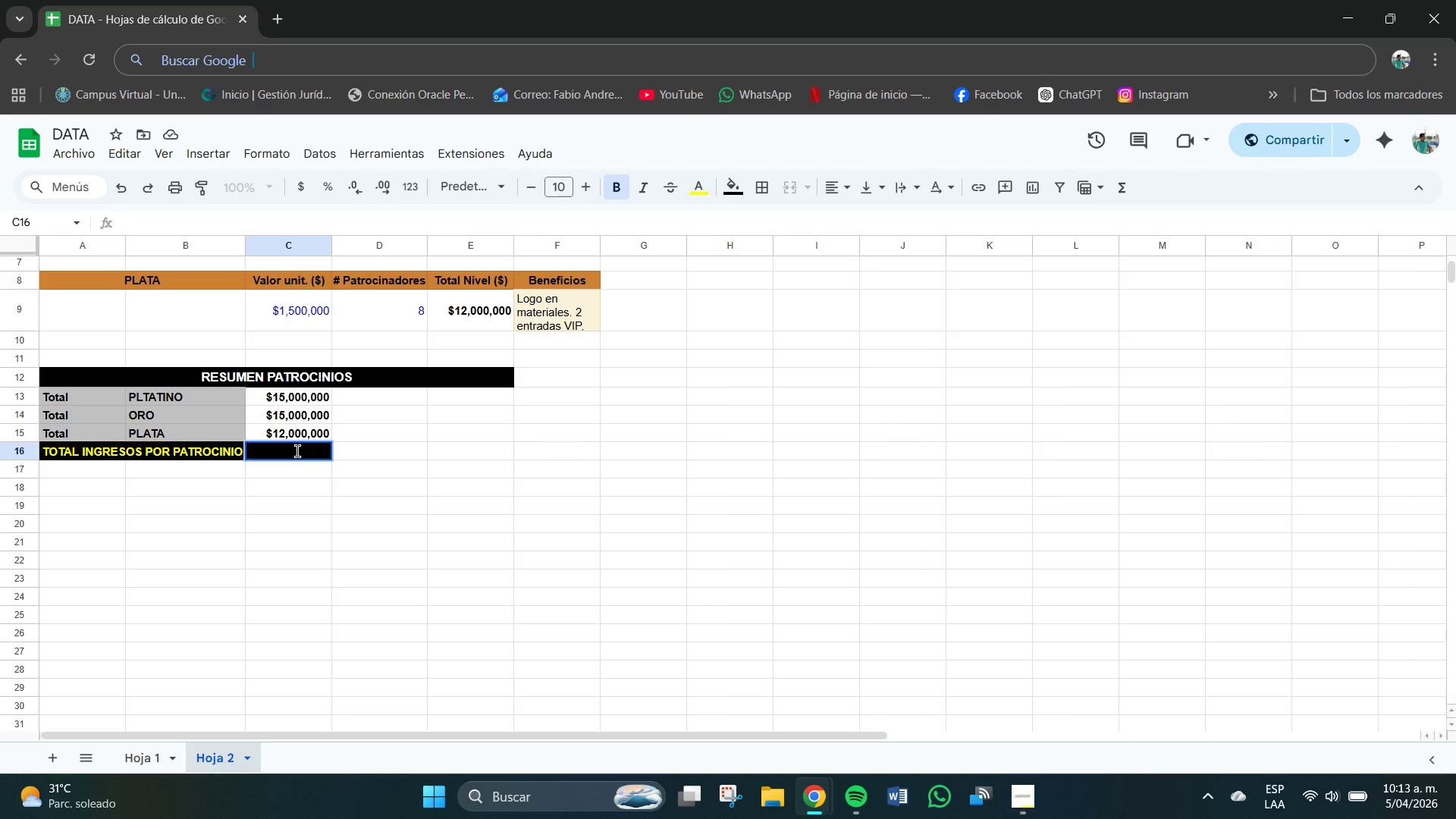 
wait(5.16)
 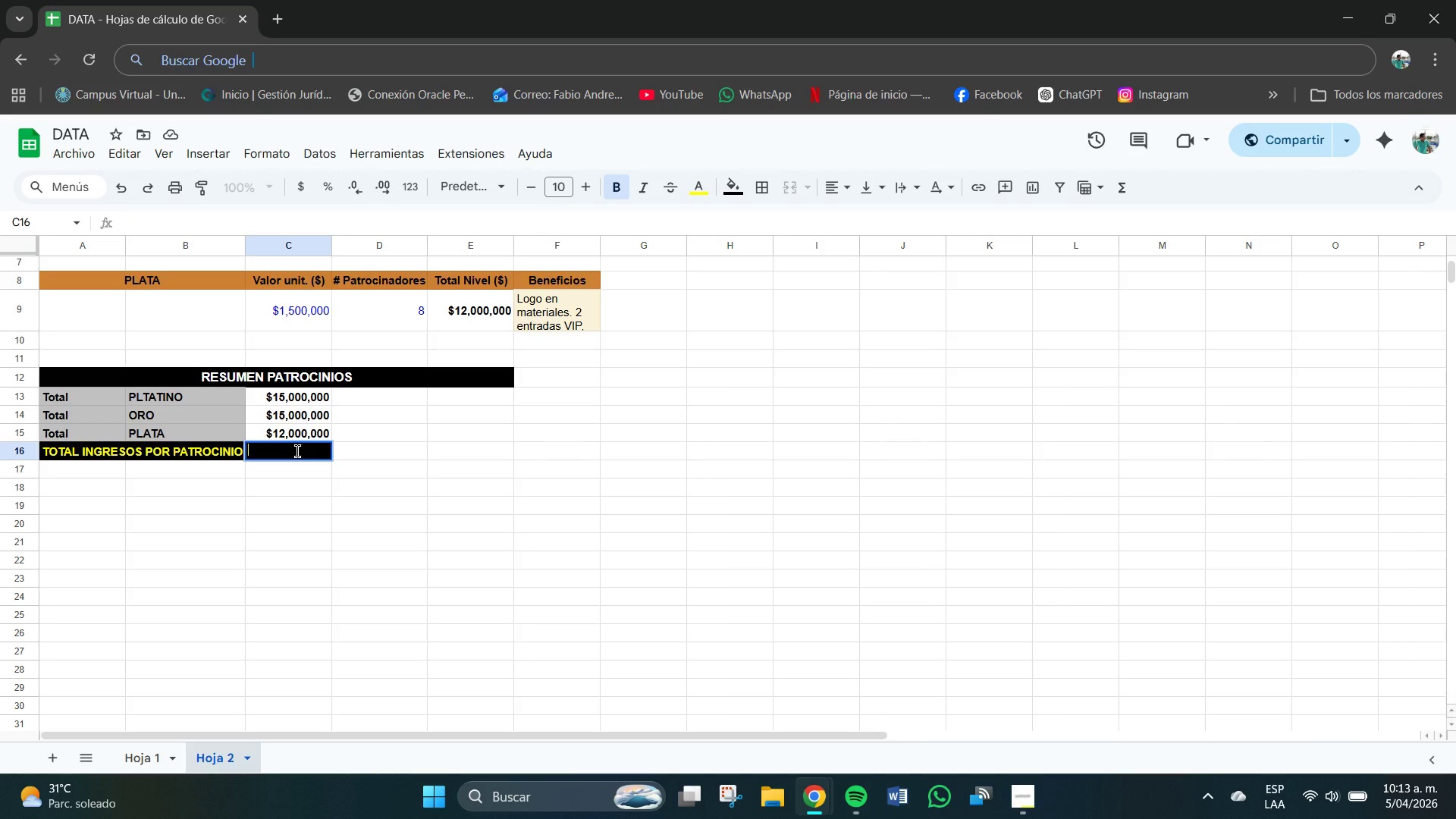 
left_click([297, 451])
 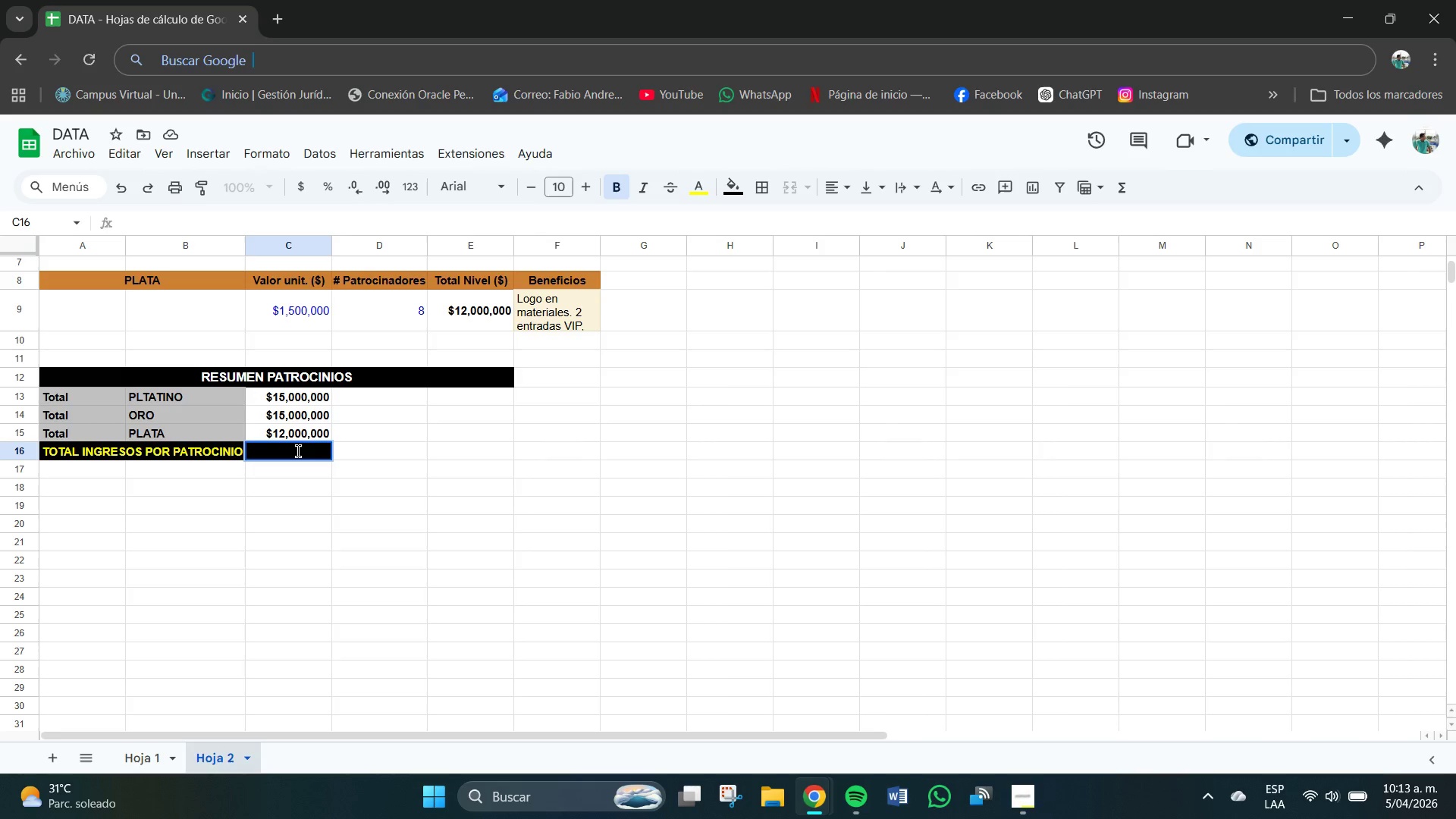 
triple_click([298, 451])
 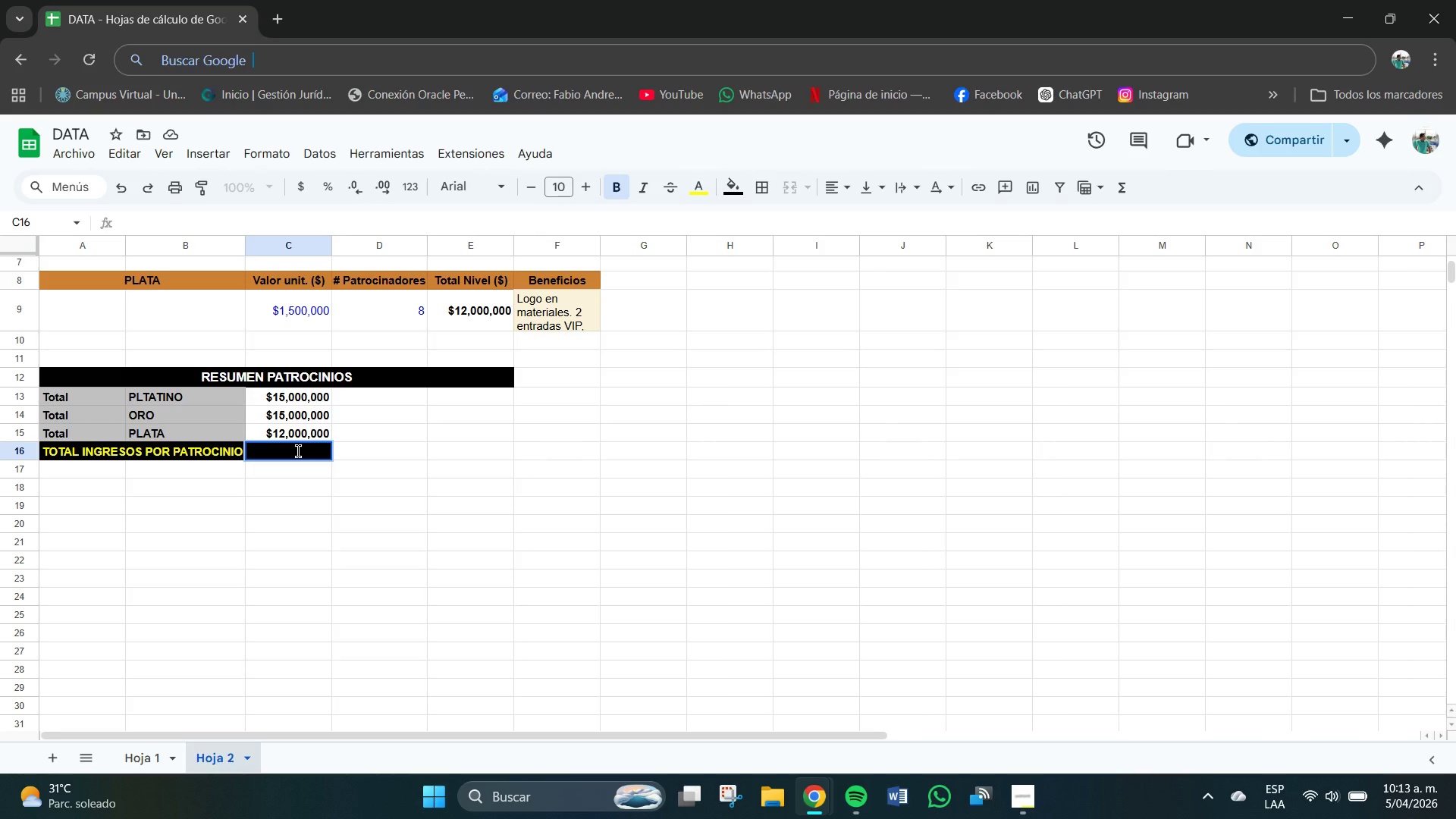 
type()SUMA*B13,)
 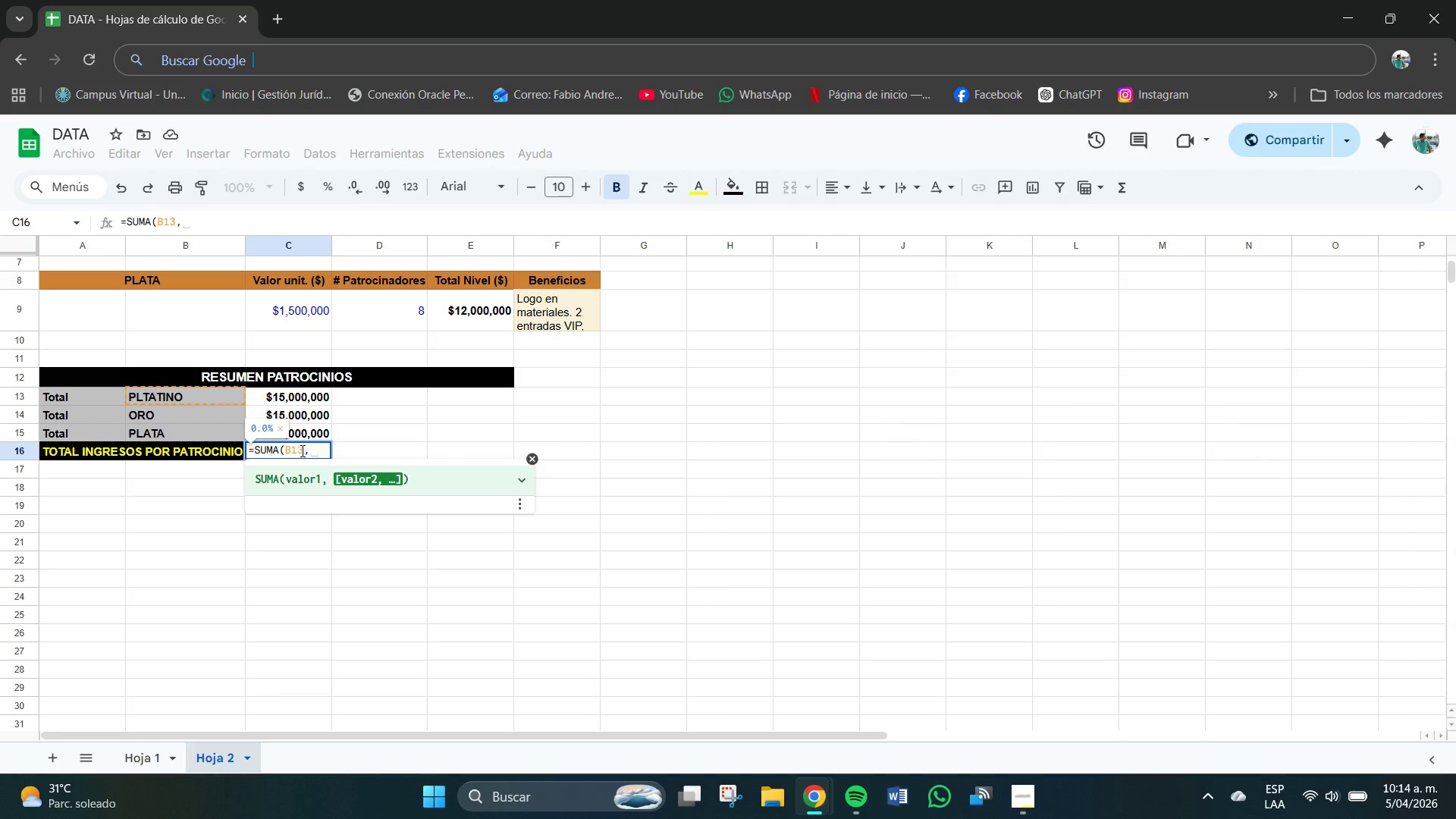 
type(B14,B15()
 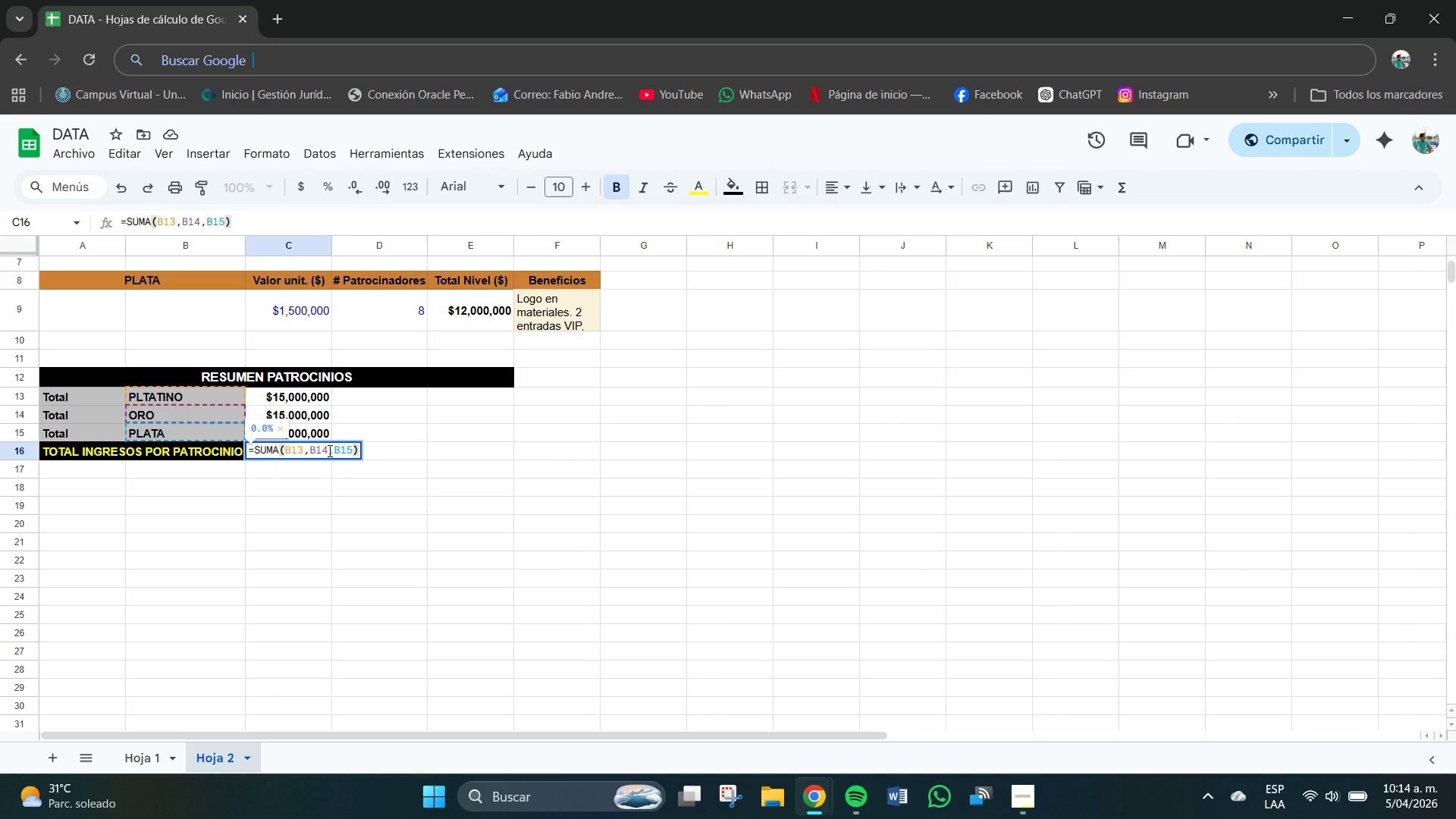 
wait(16.83)
 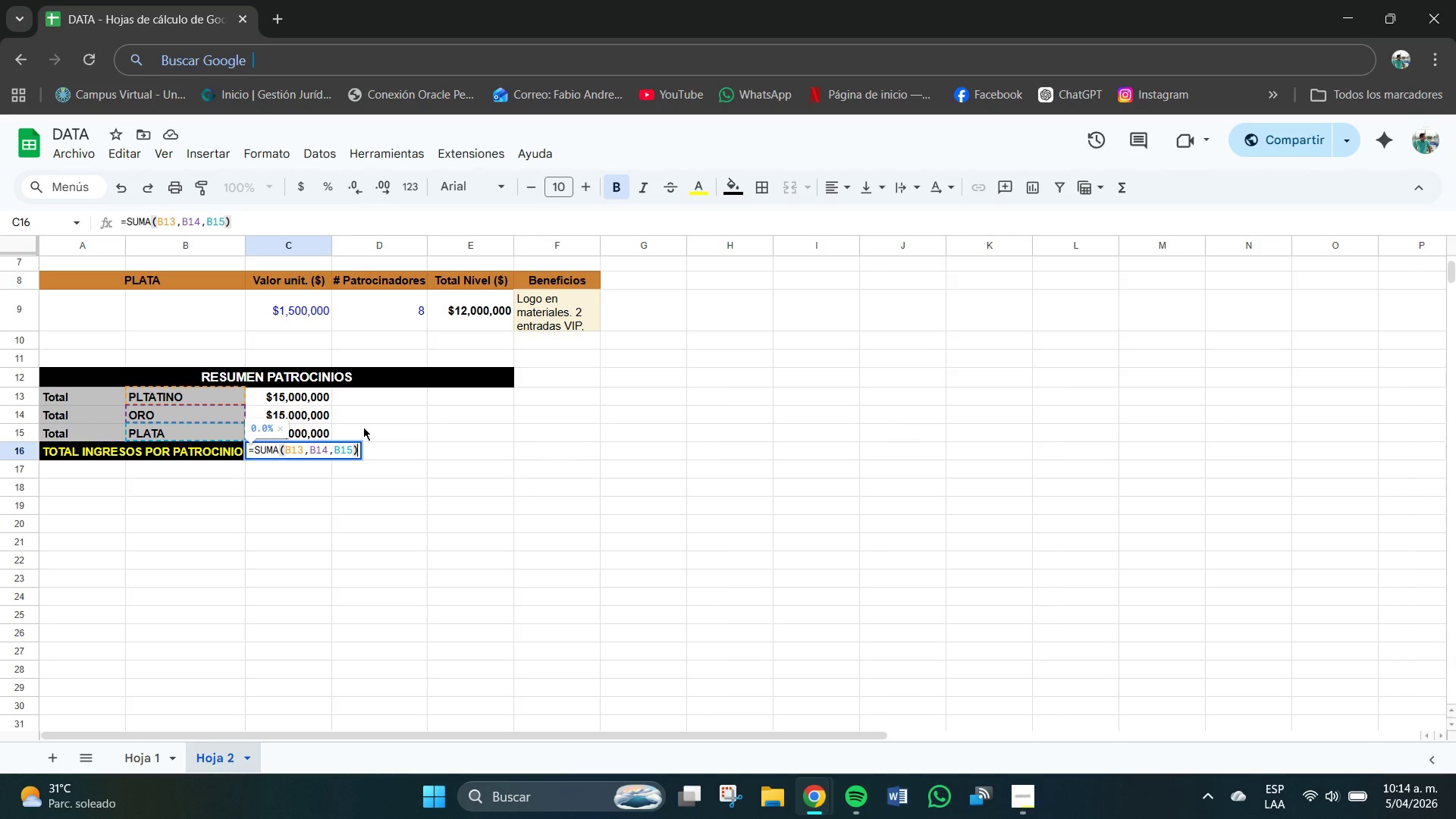 
key(Enter)
 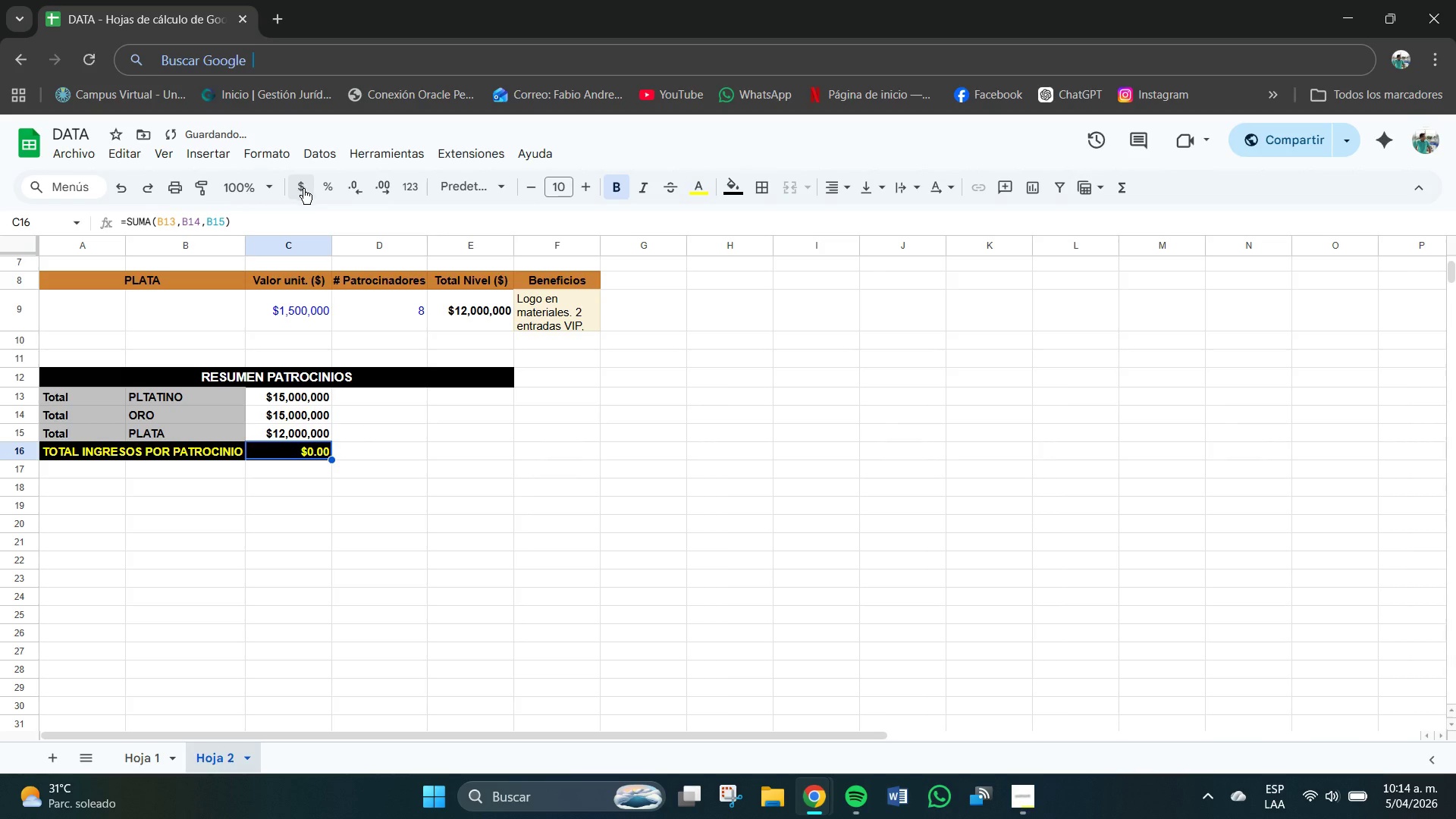 
left_click([309, 450])
 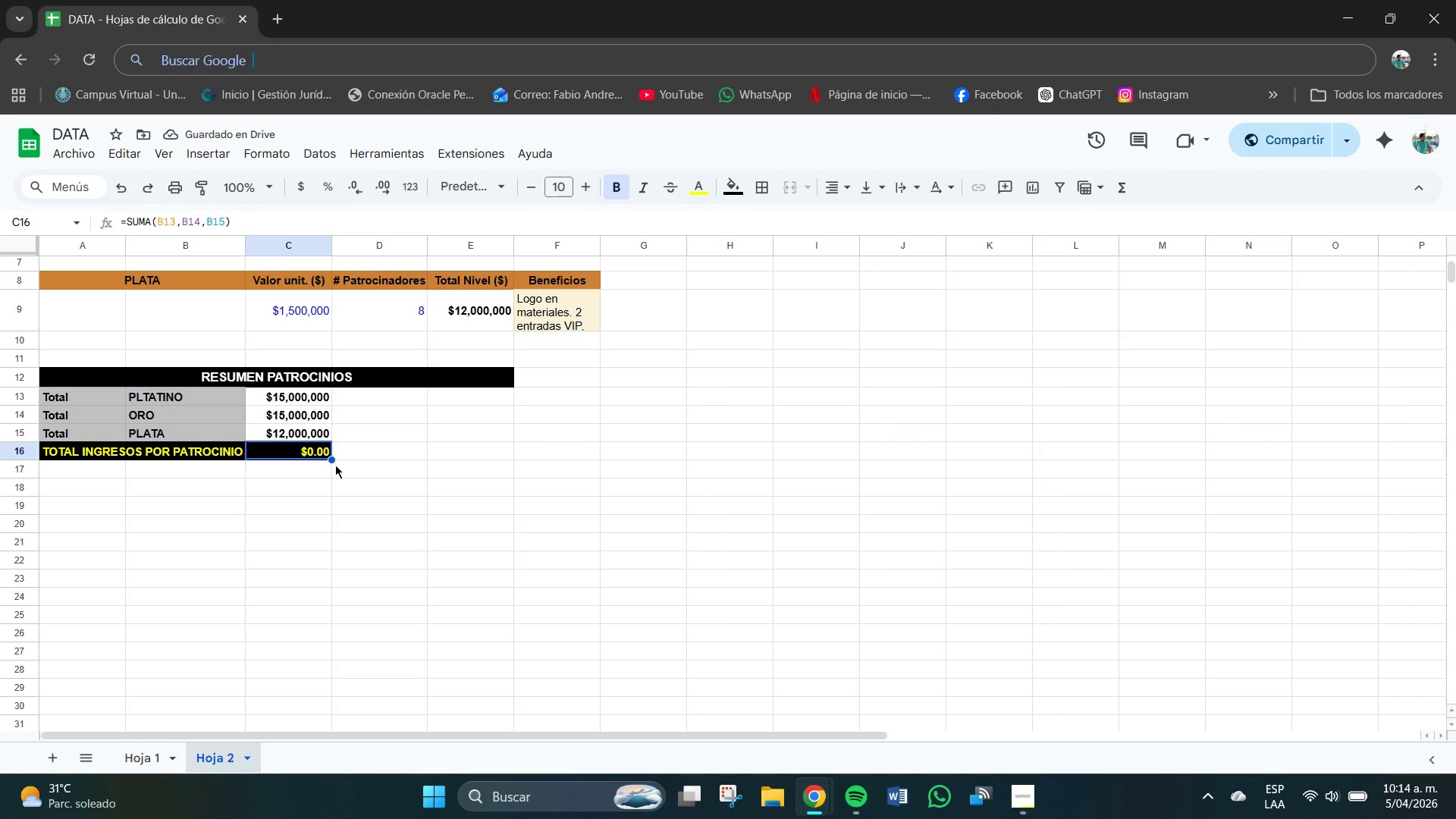 
left_click([318, 453])
 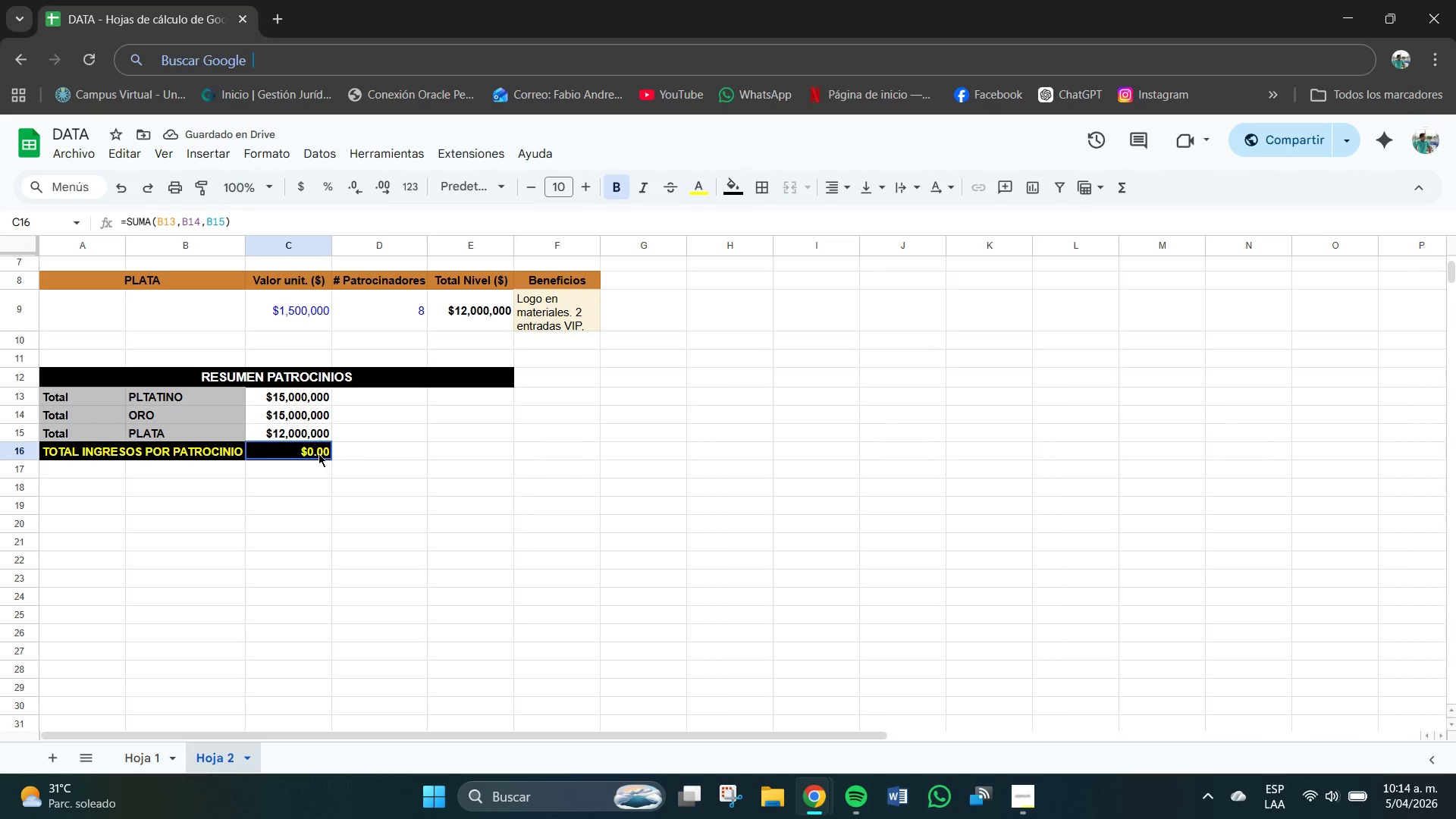 
triple_click([318, 453])
 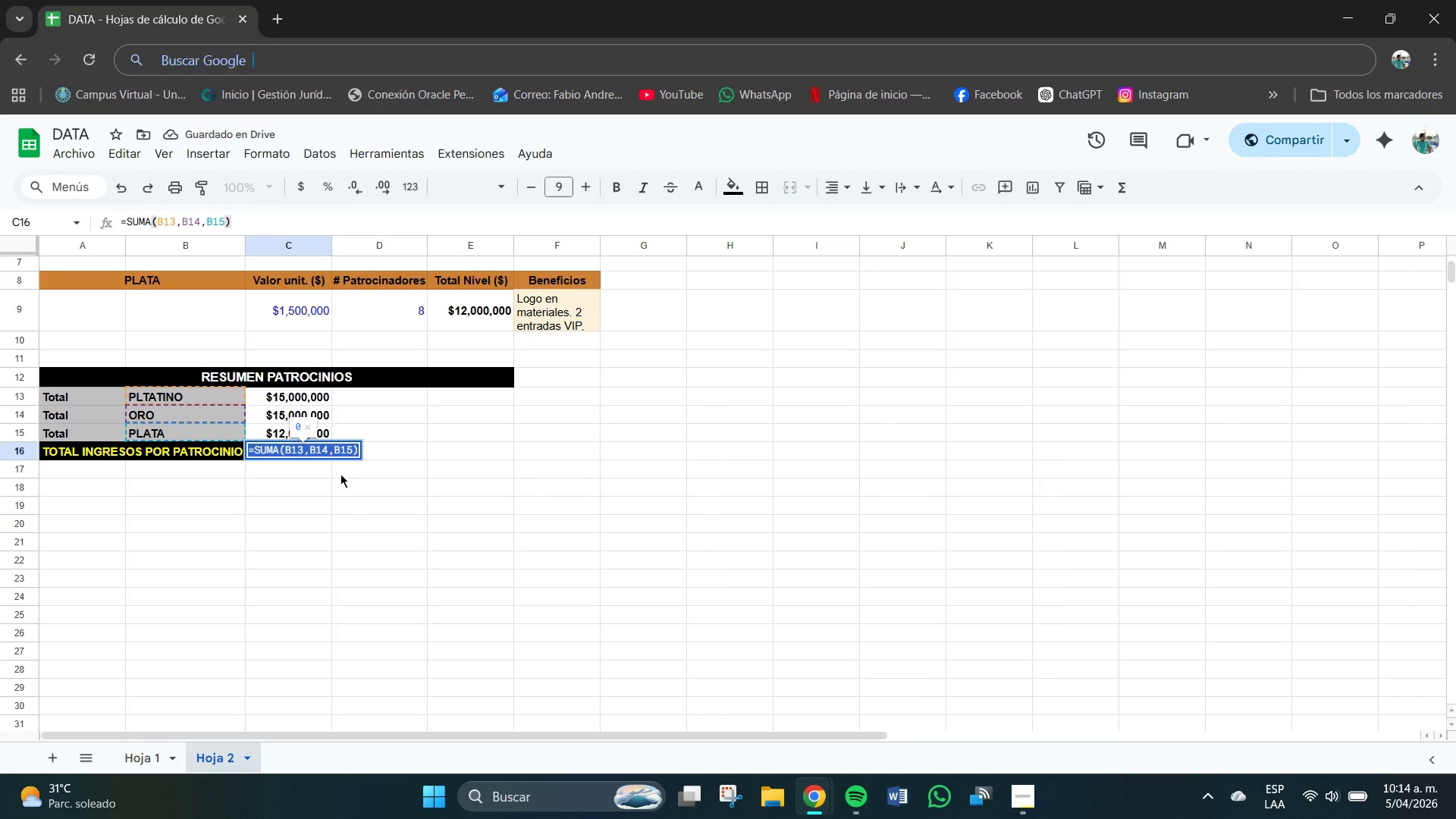 
key(Enter)
 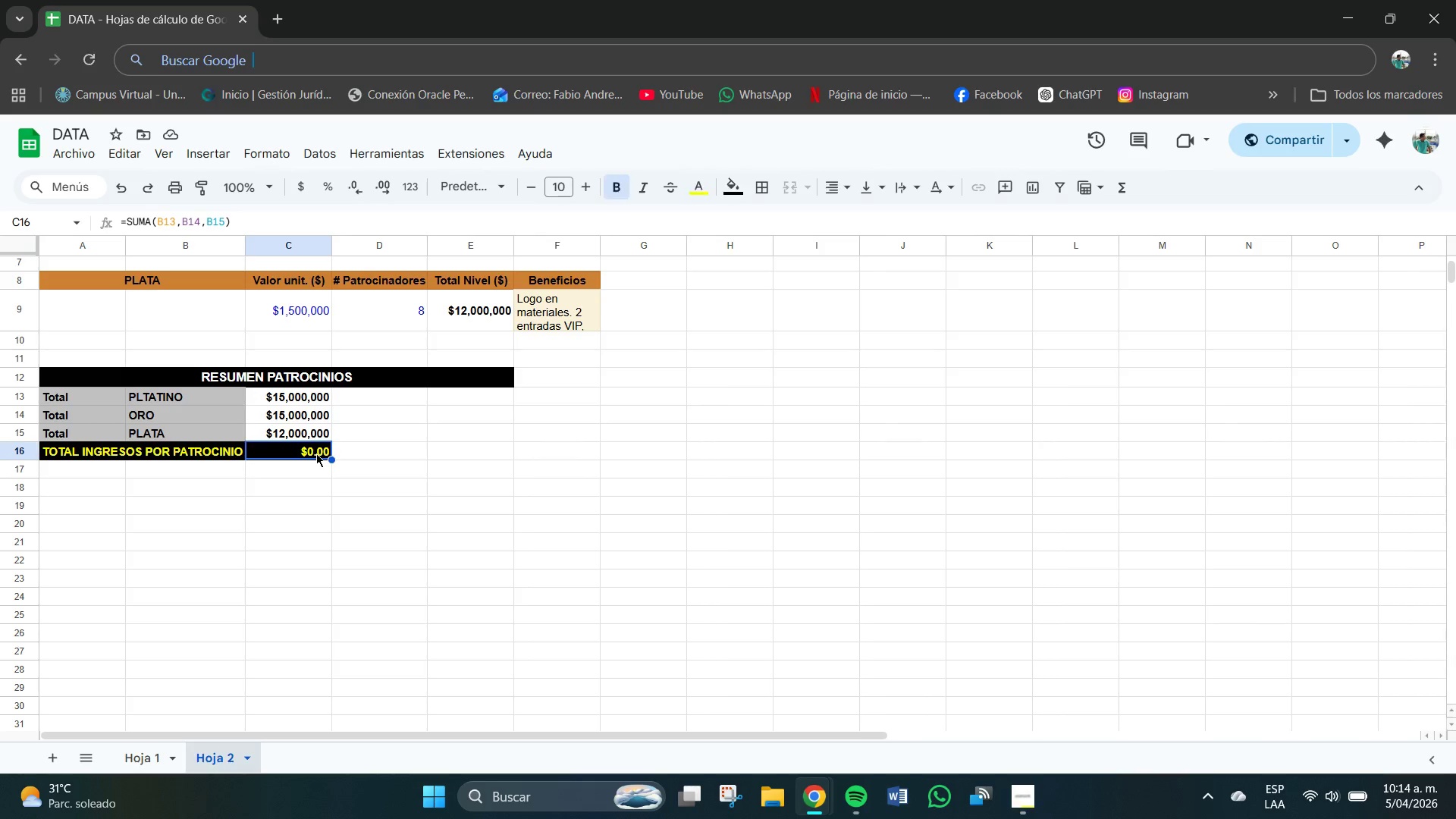 
double_click([315, 453])
 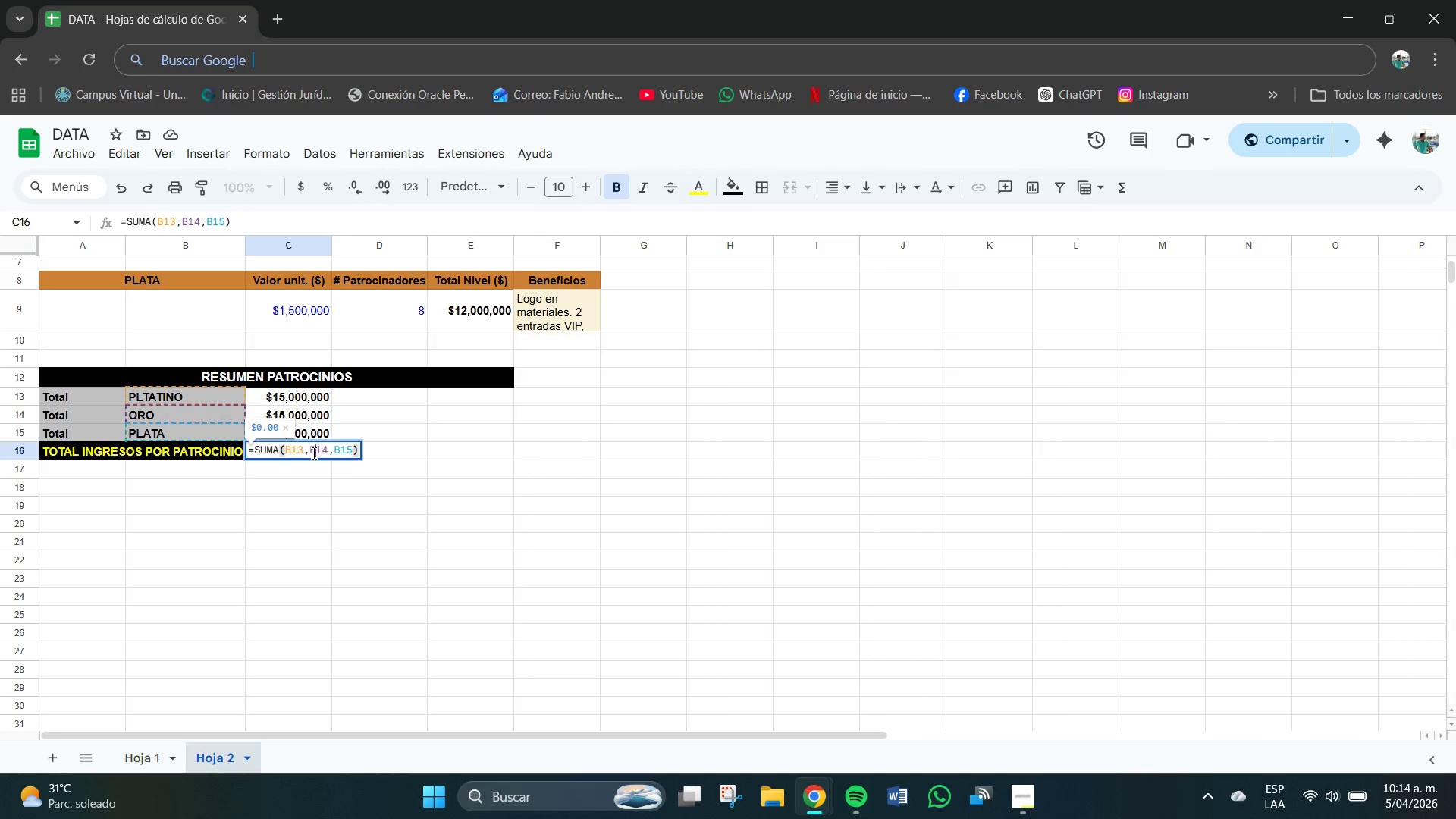 
triple_click([314, 453])
 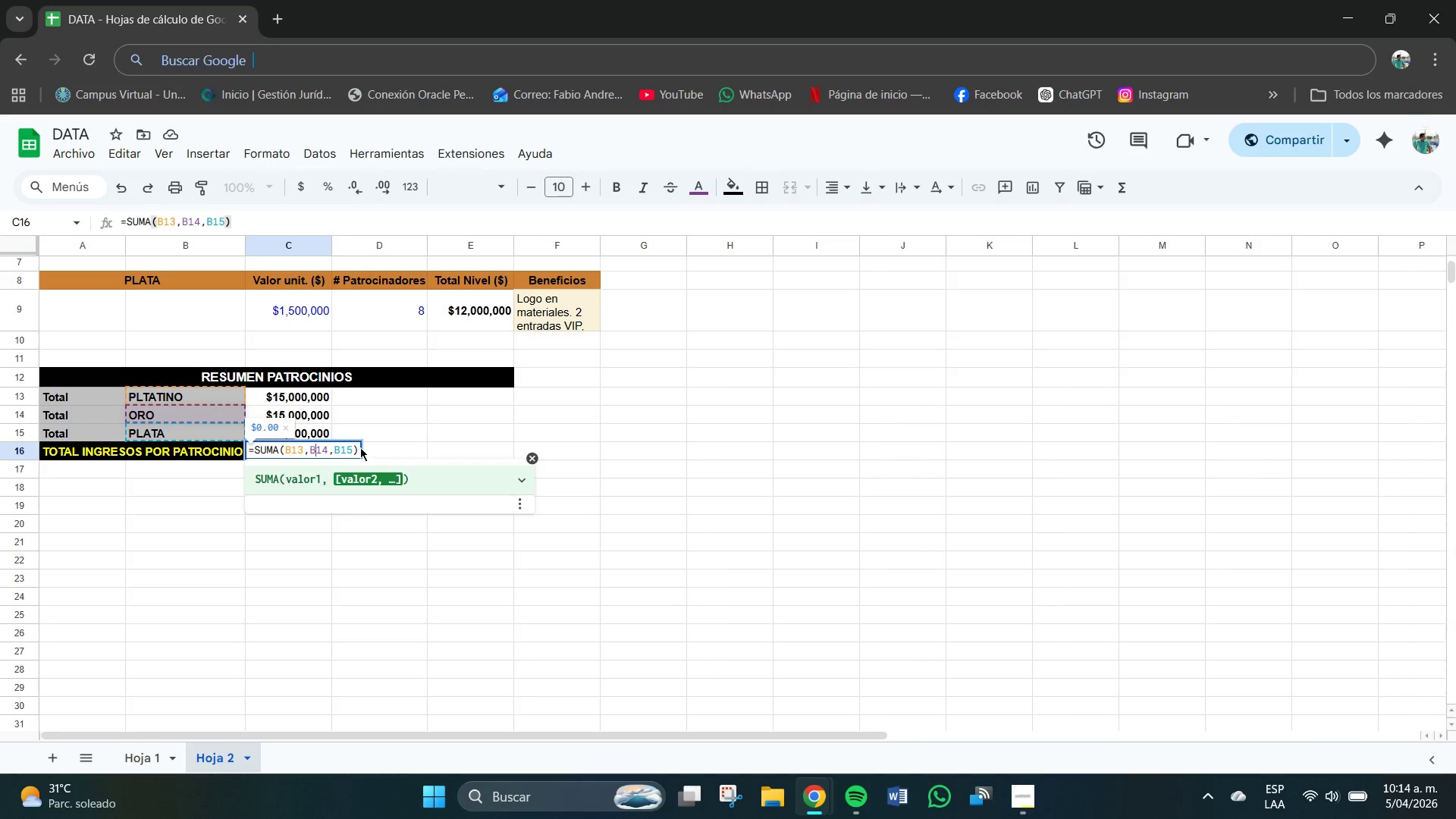 
left_click_drag(start_coordinate=[359, 447], to_coordinate=[253, 441])
 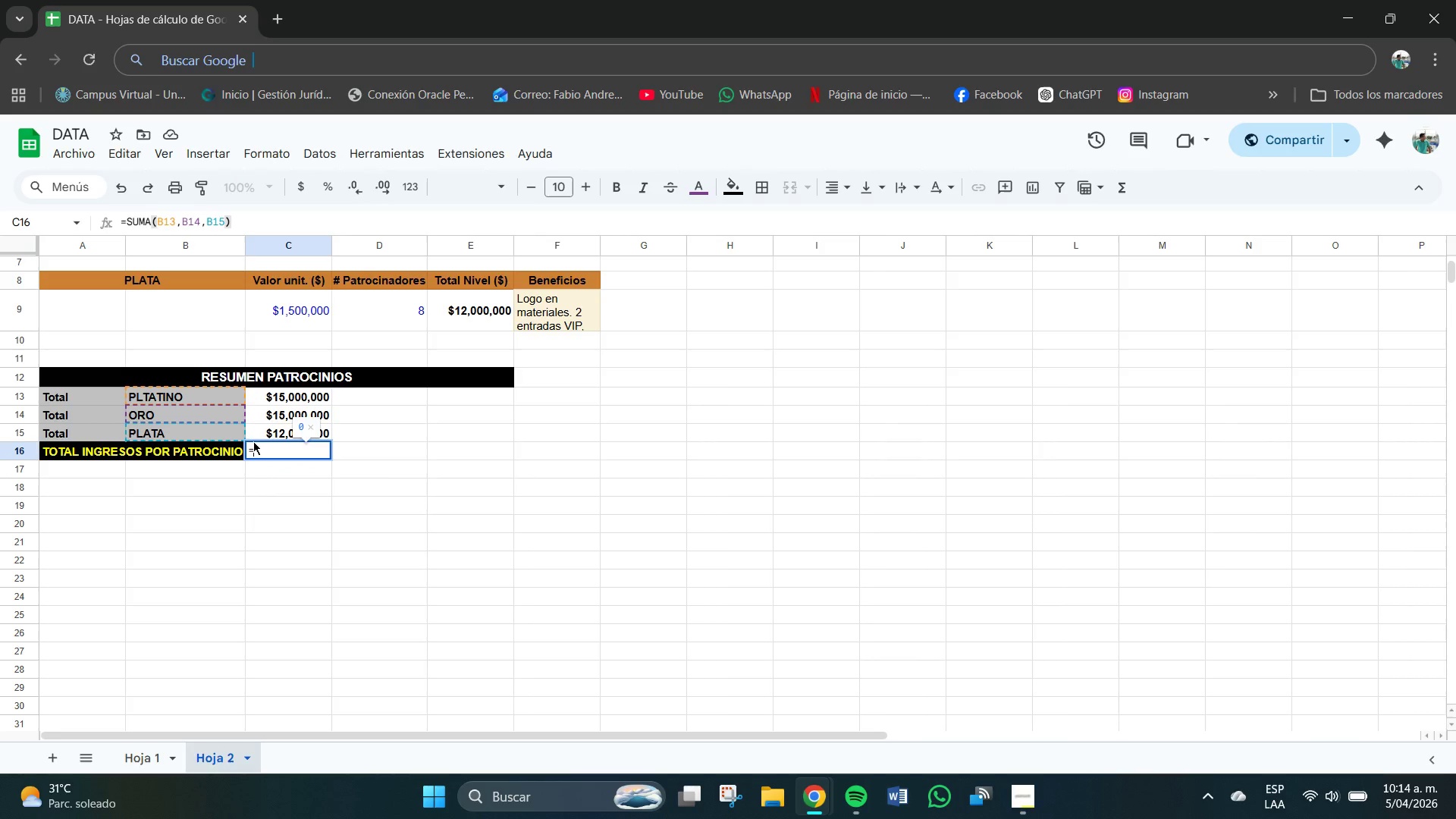 
key(Backspace)
 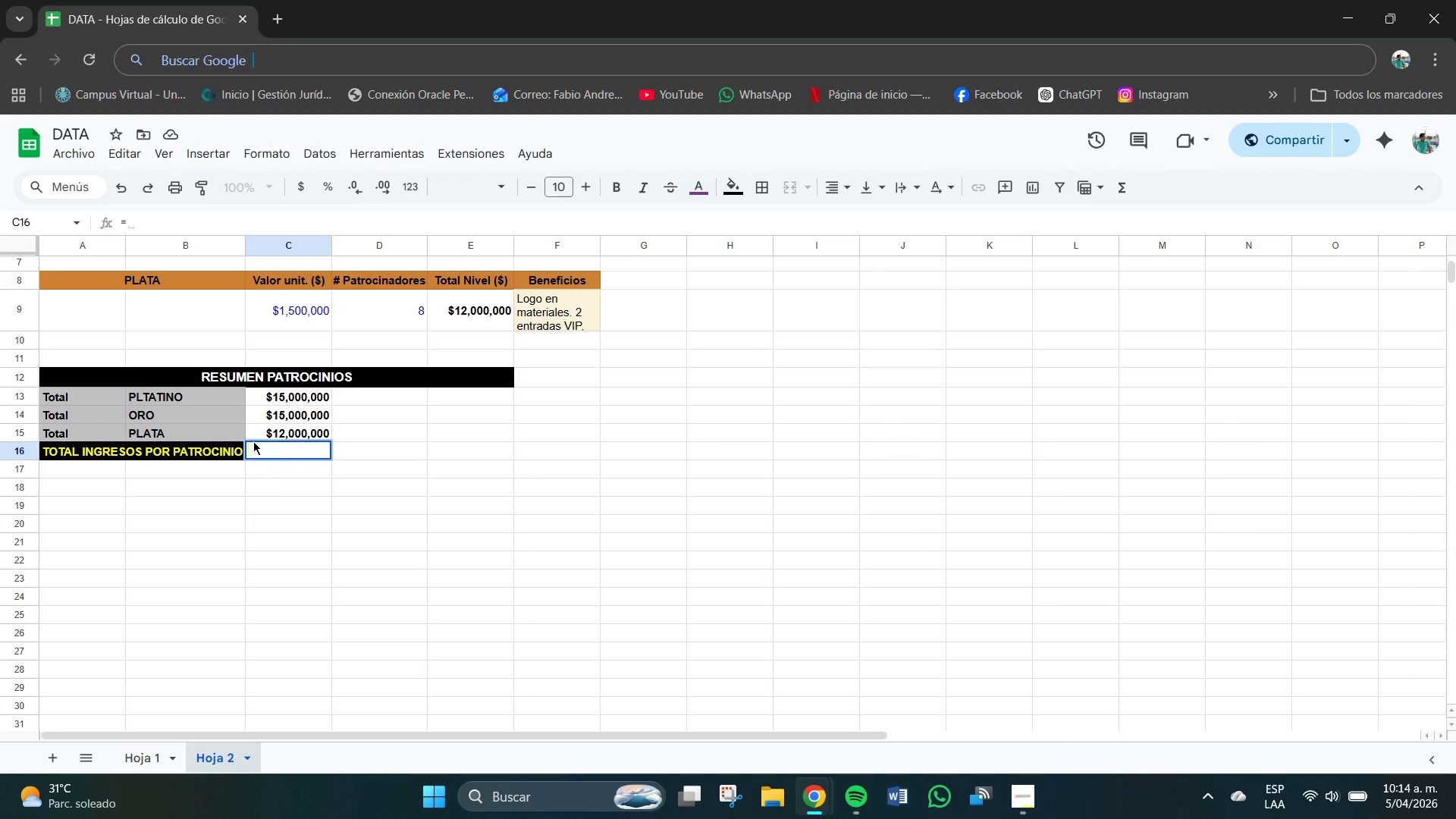 
key(Backspace)
 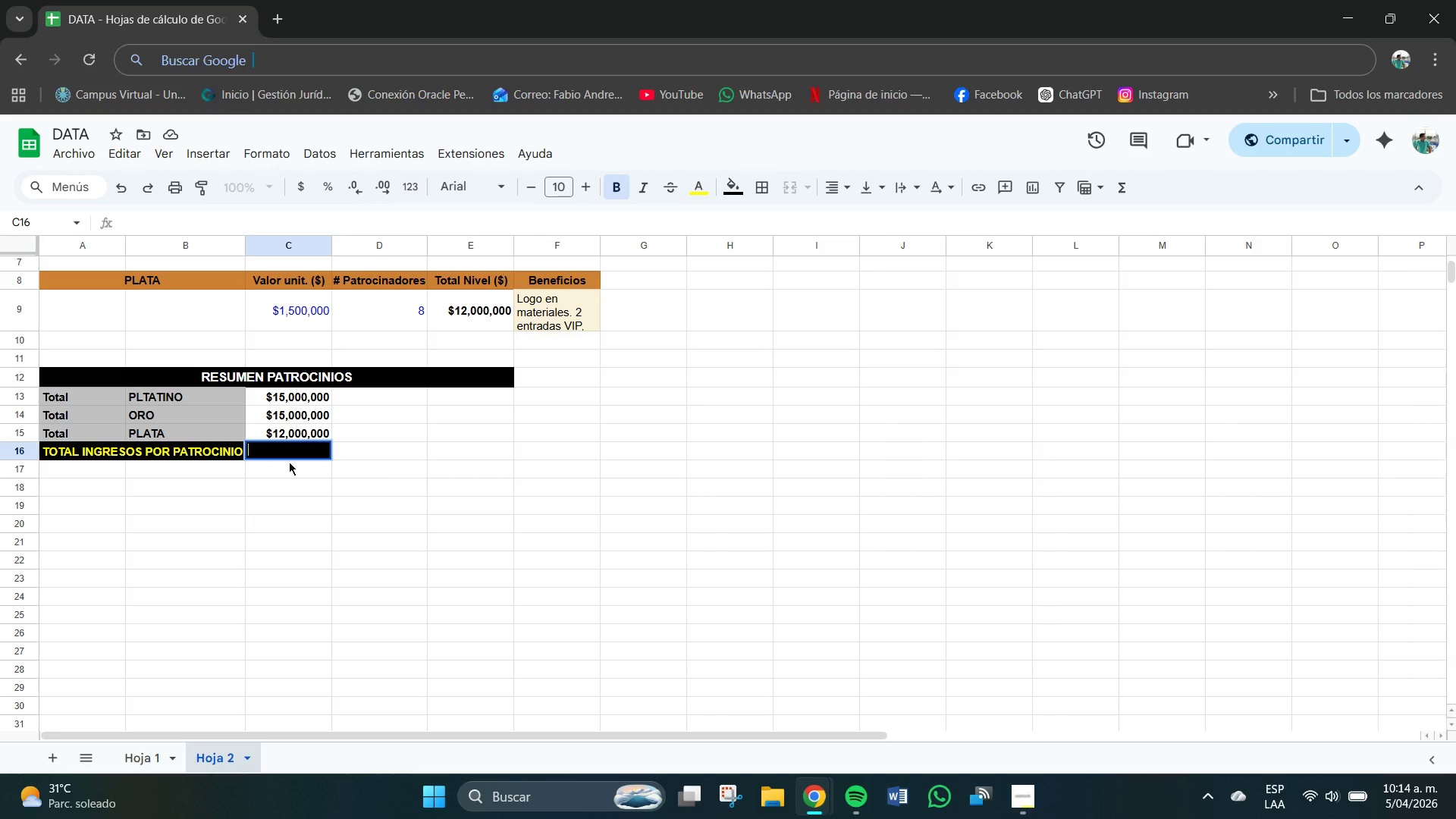 
wait(10.67)
 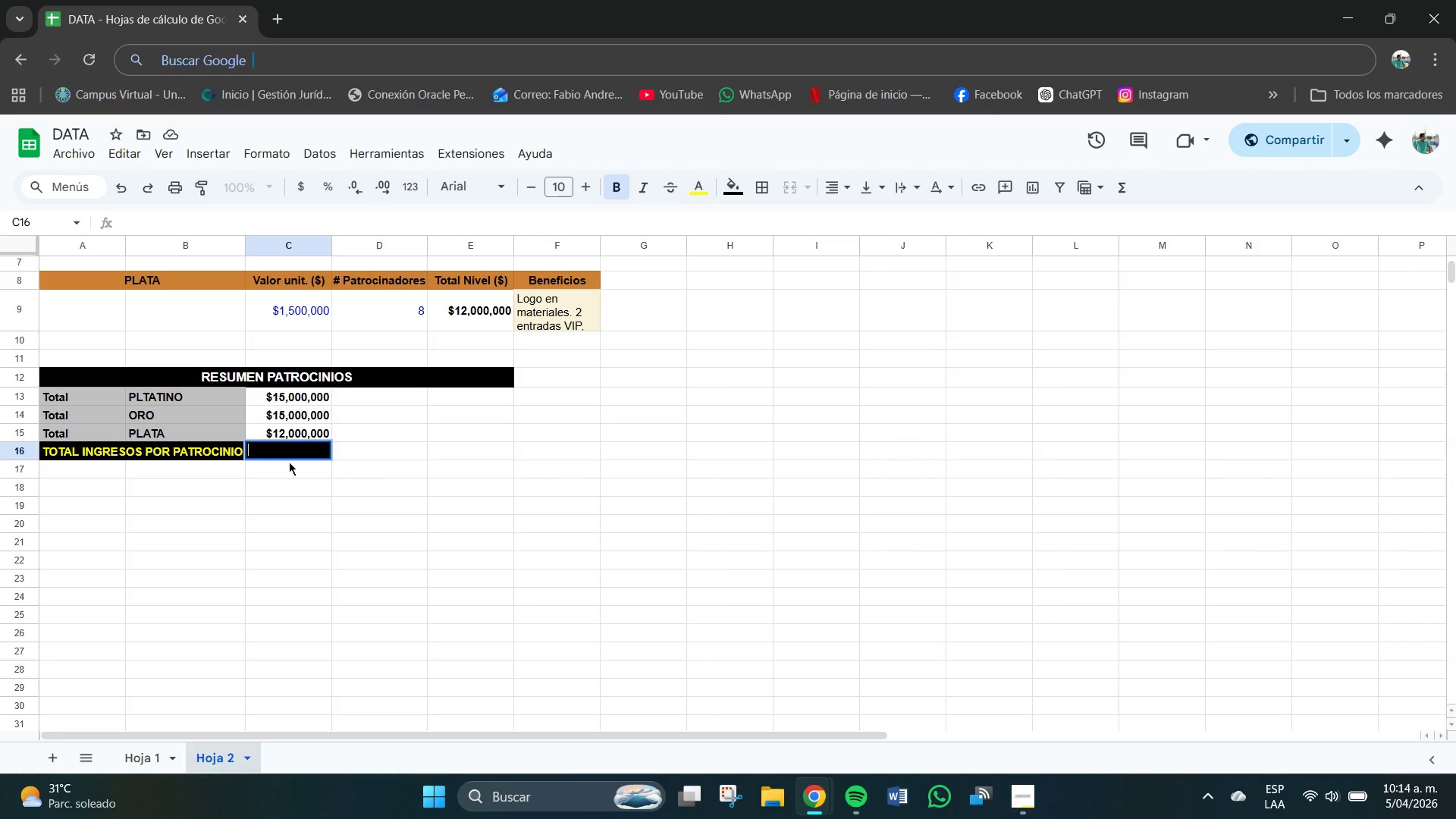 
left_click([287, 443])
 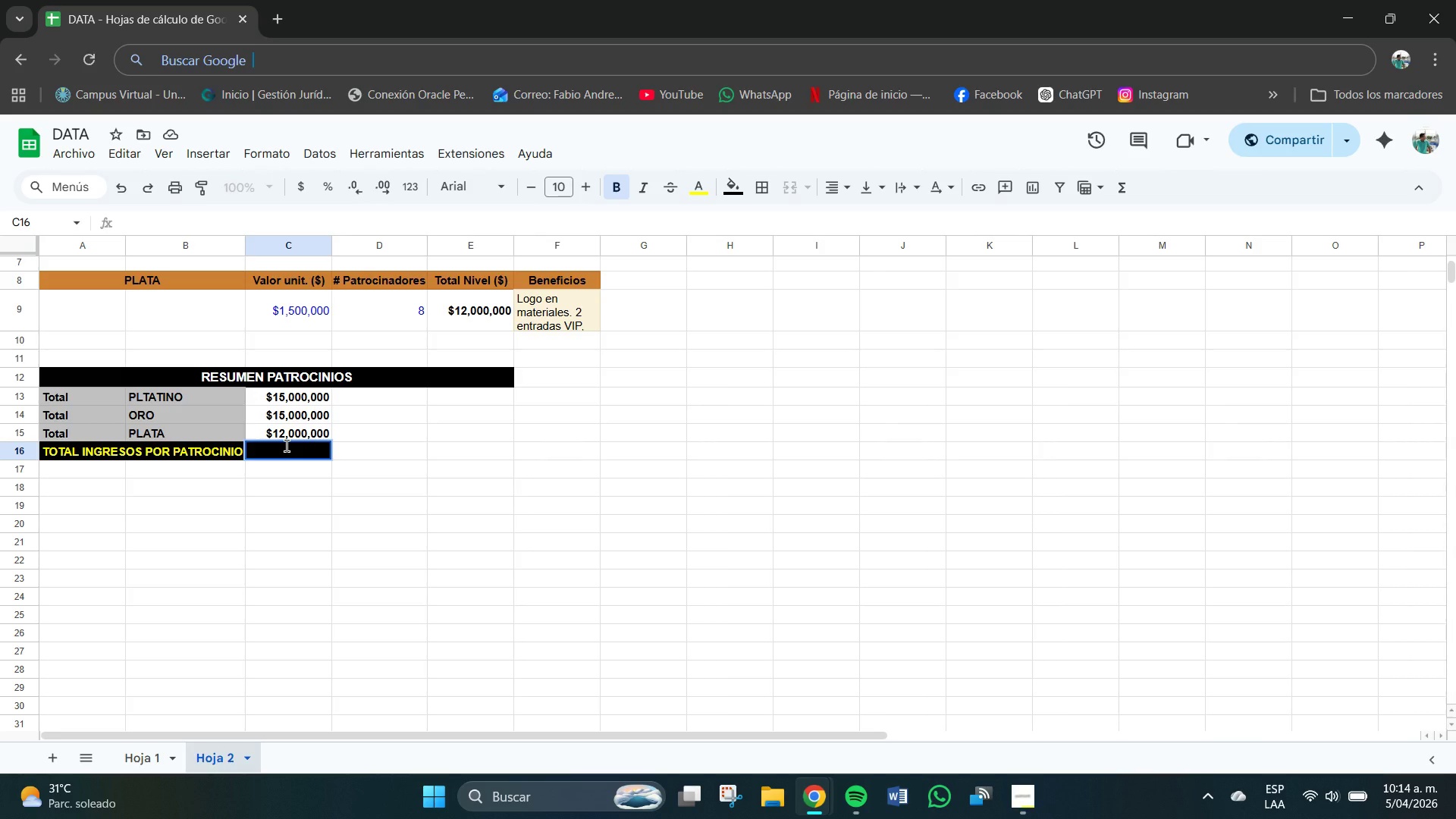 
key(Shift+4)
 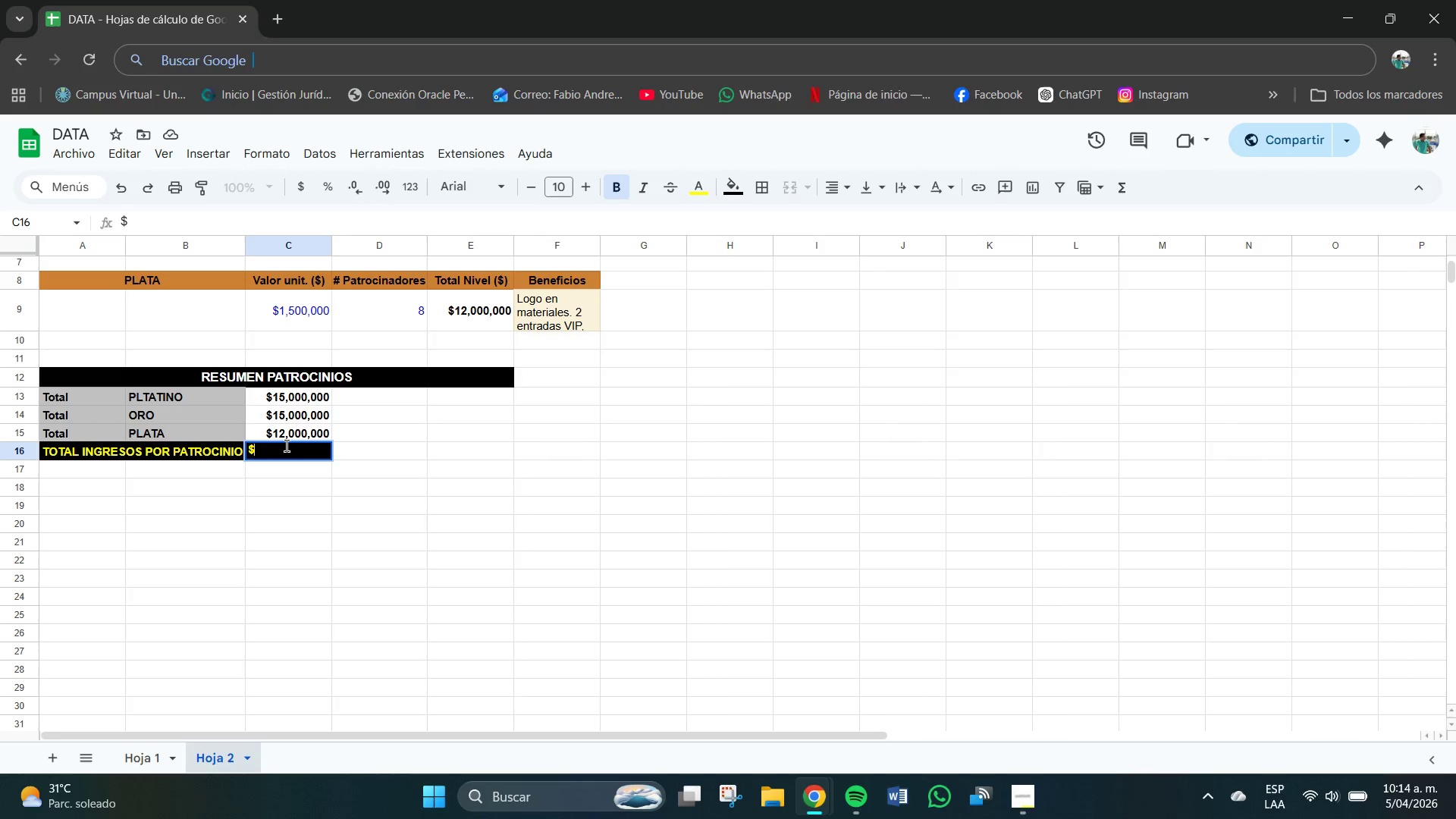 
key(Numpad4)
 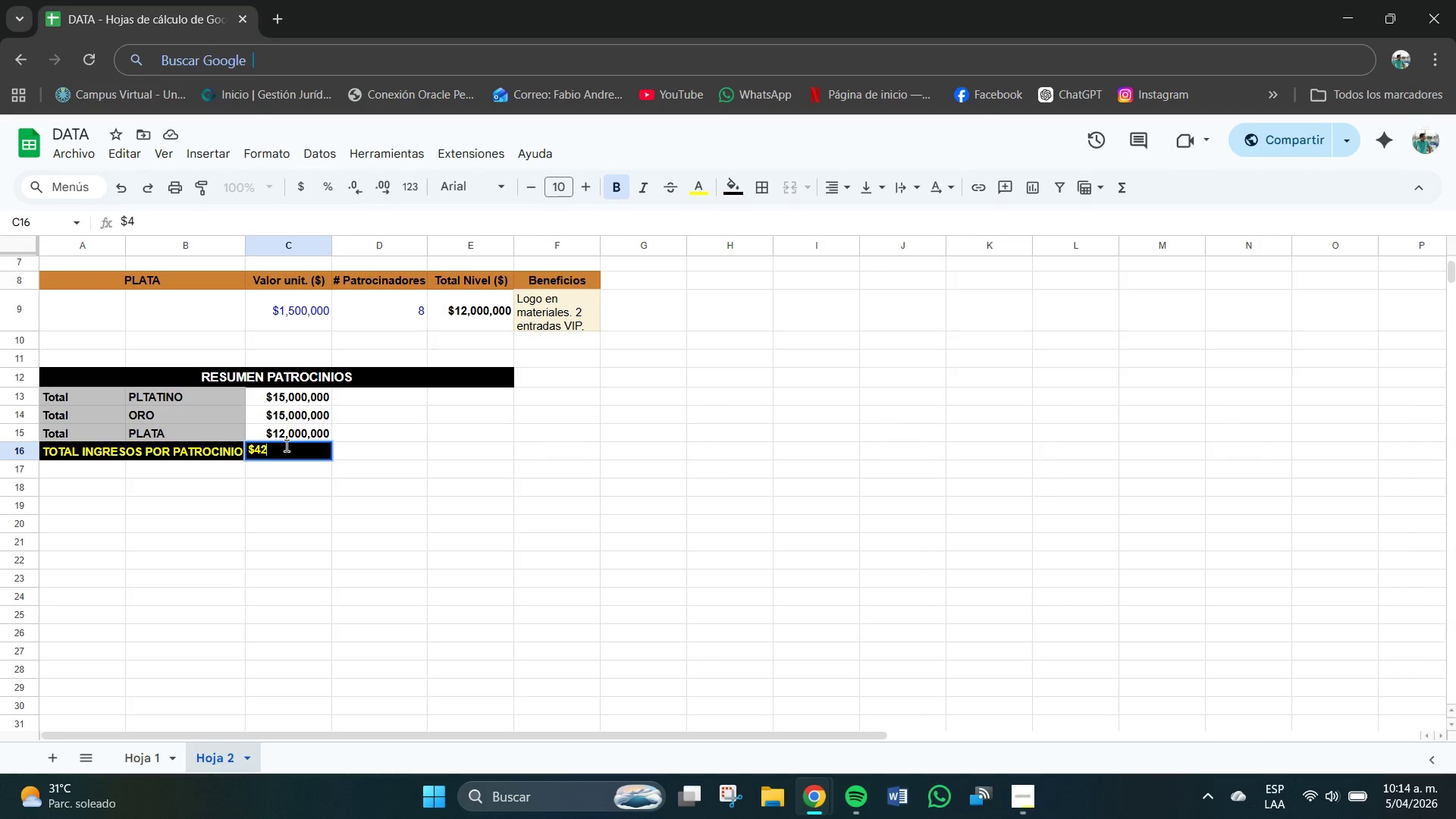 
key(Numpad2)
 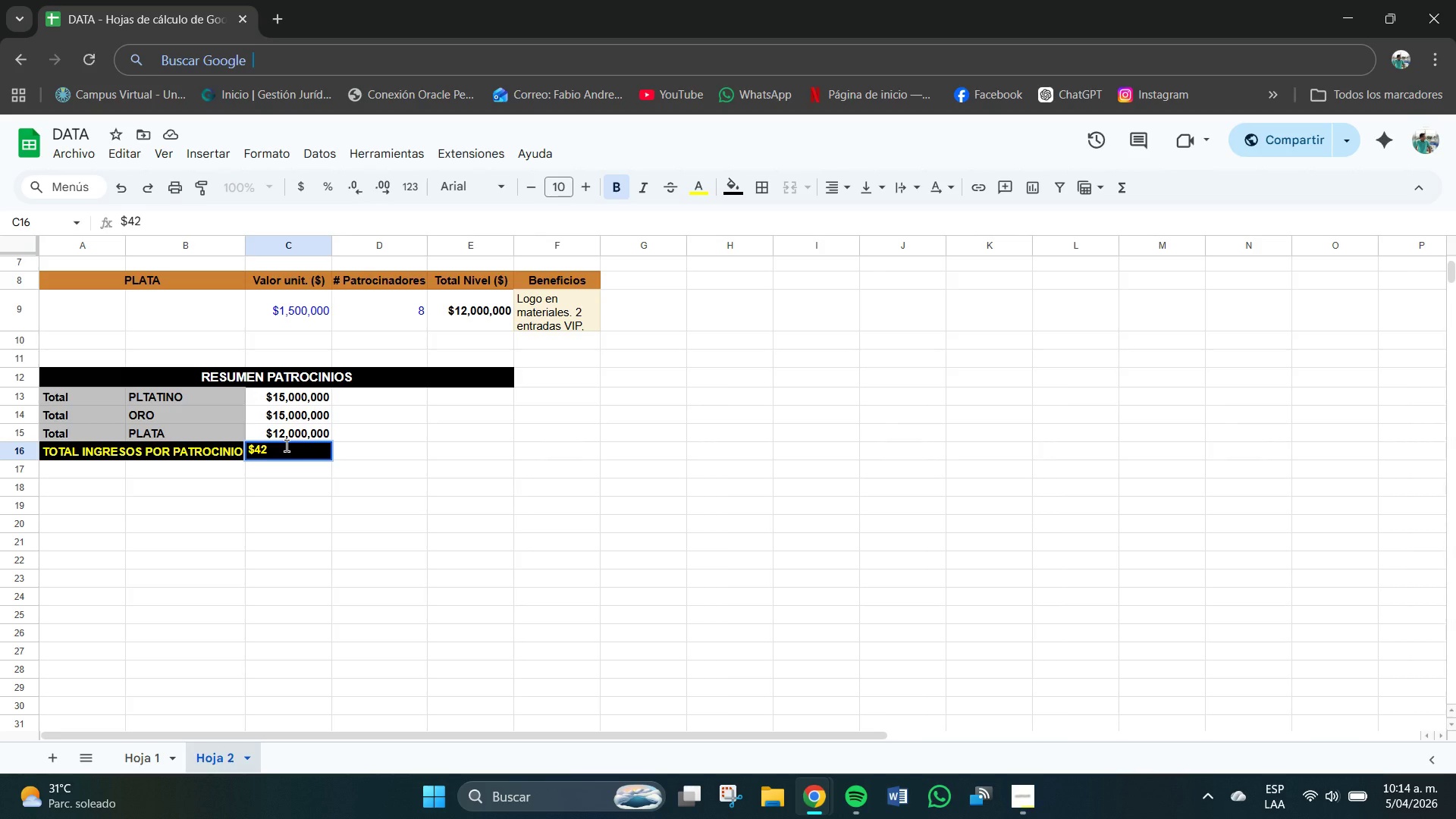 
key(NumpadDecimal)
 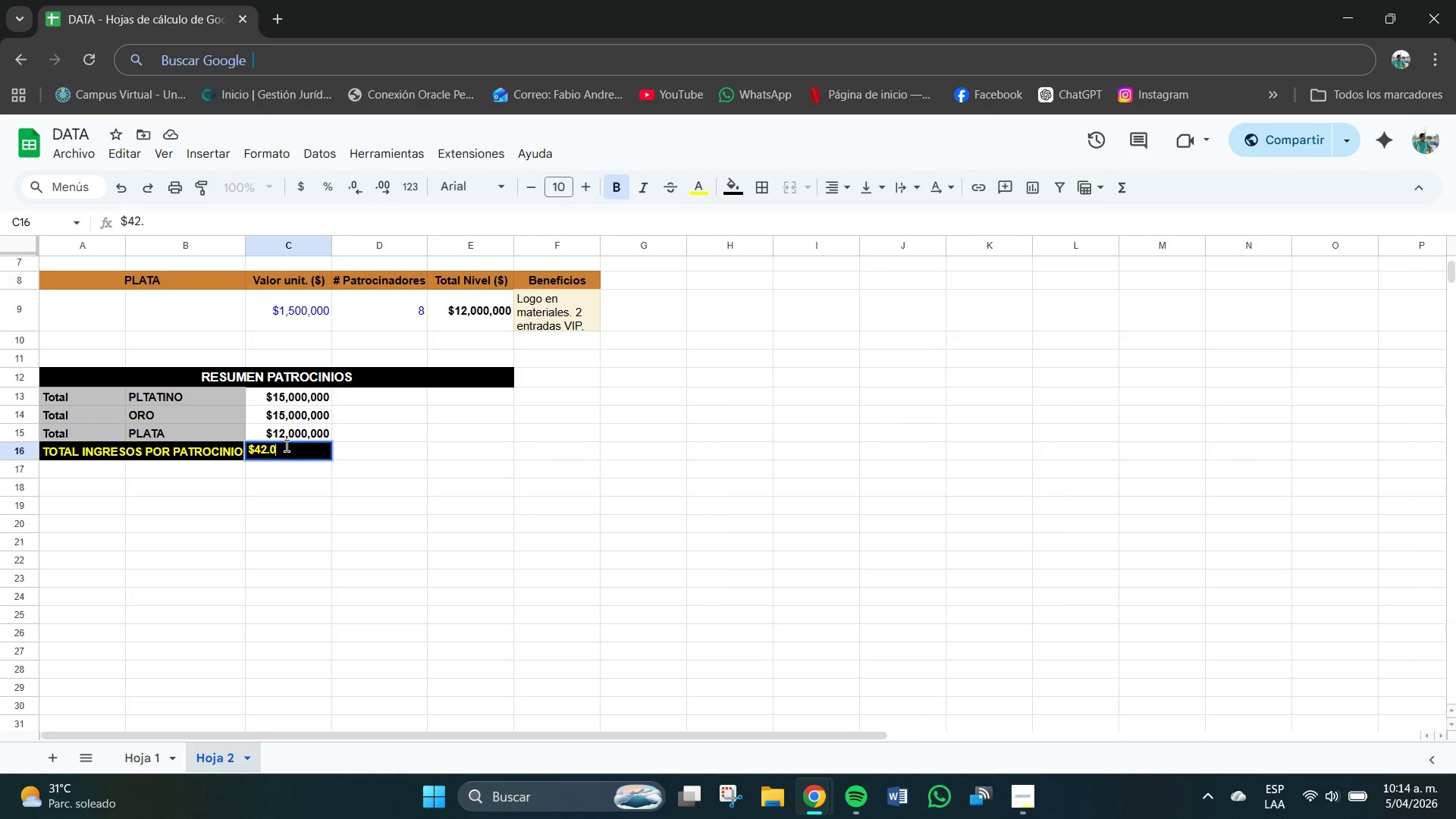 
key(Numpad0)
 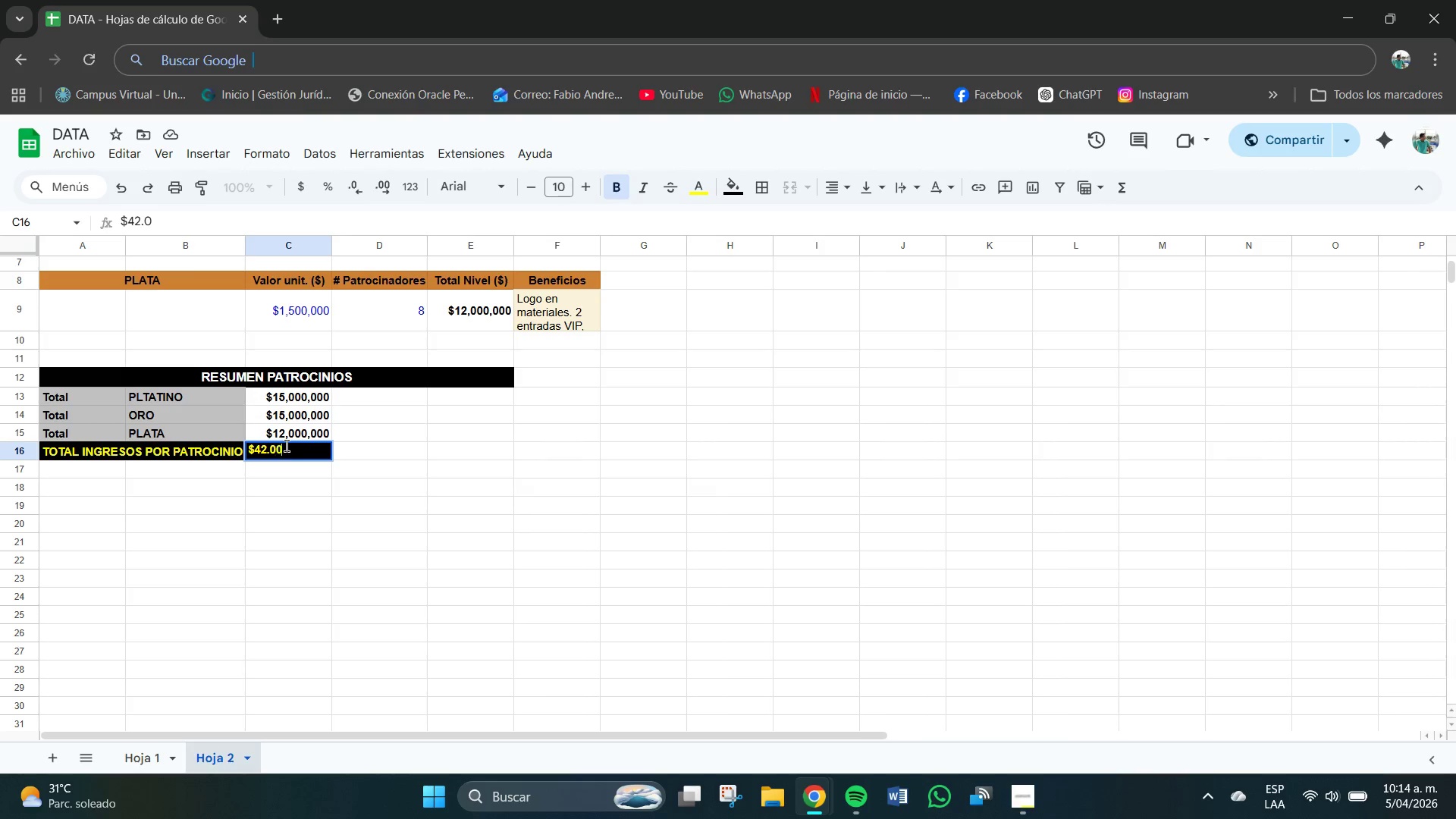 
key(Numpad0)
 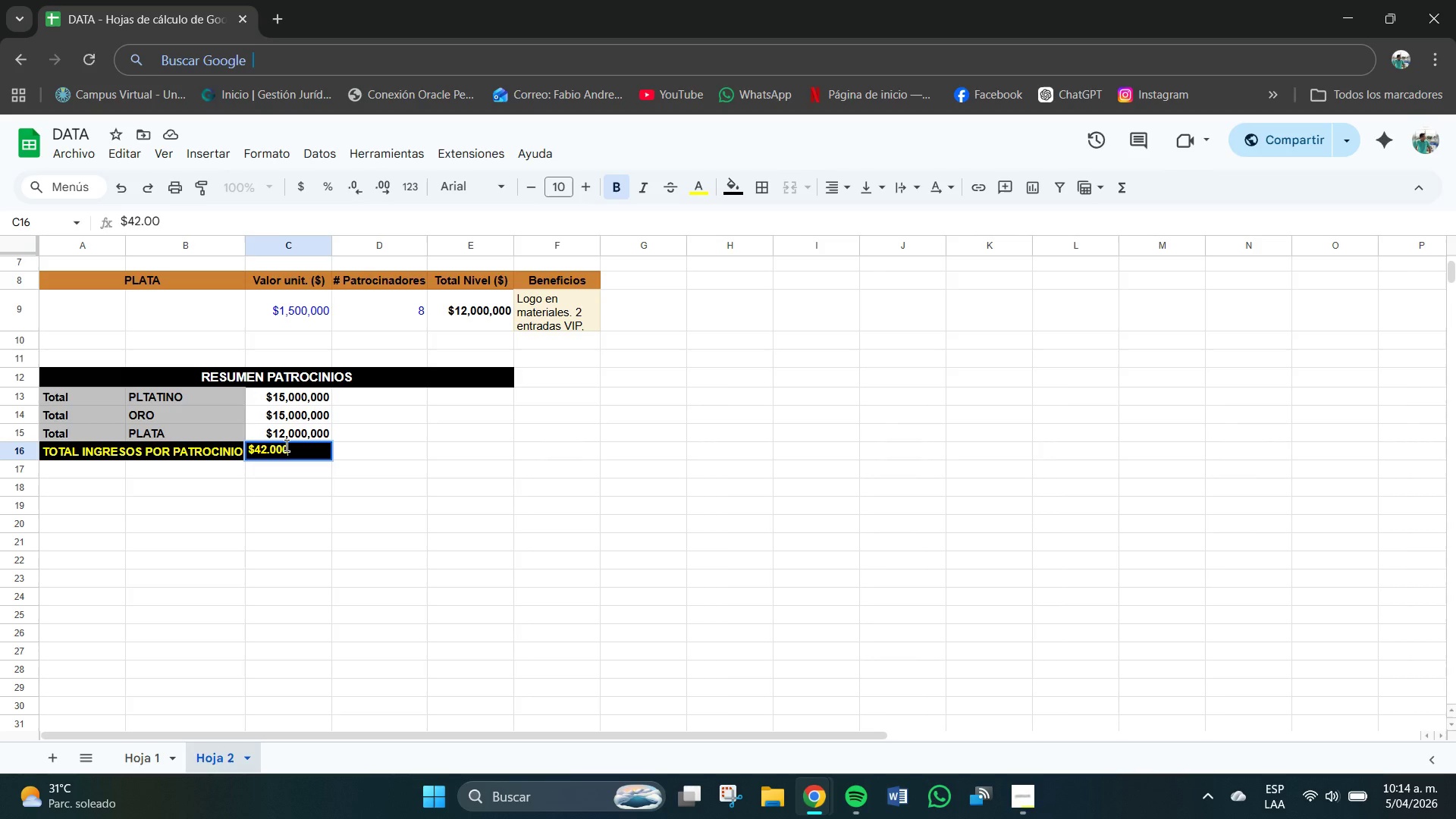 
key(Numpad0)
 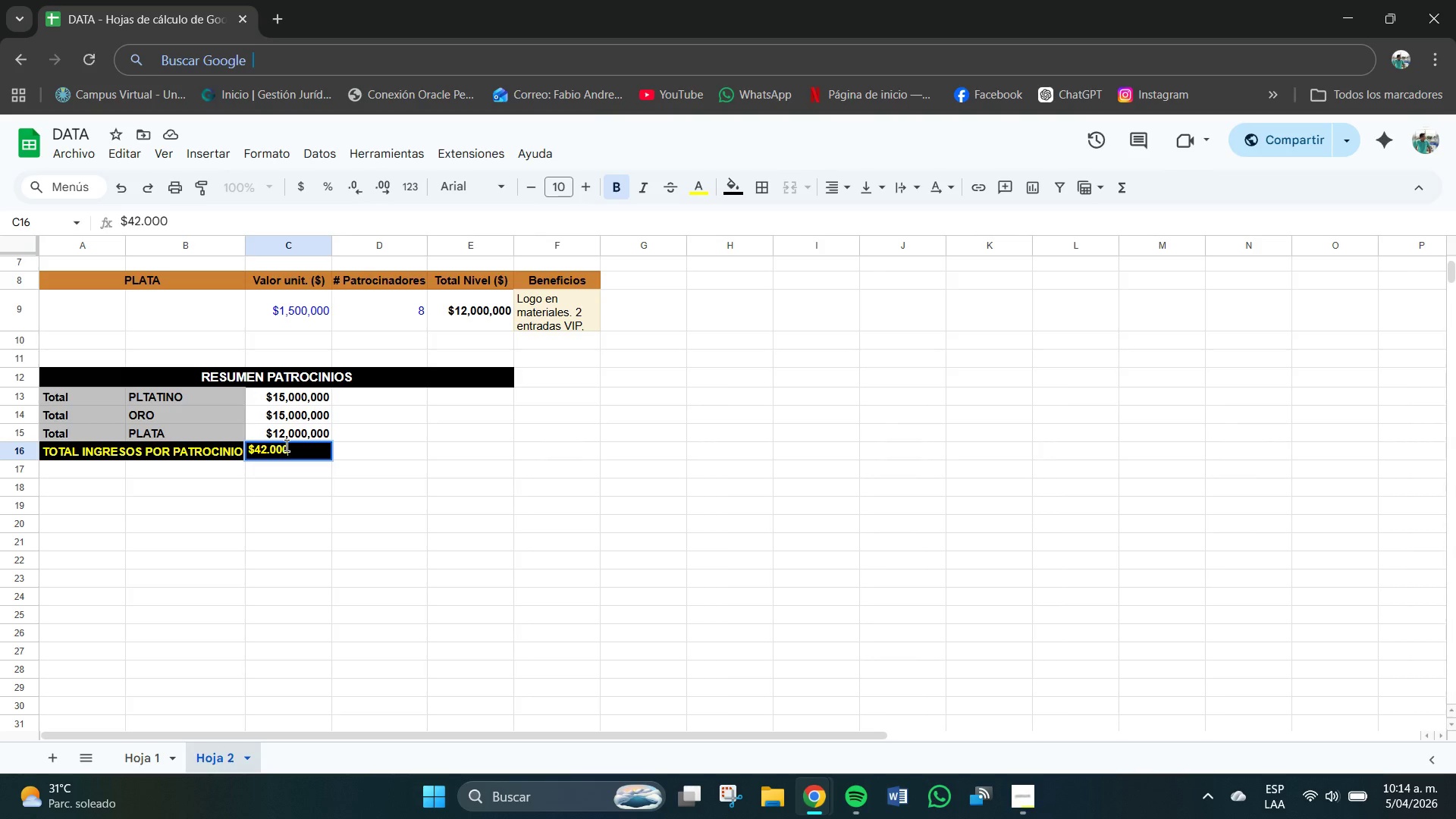 
key(NumpadDecimal)
 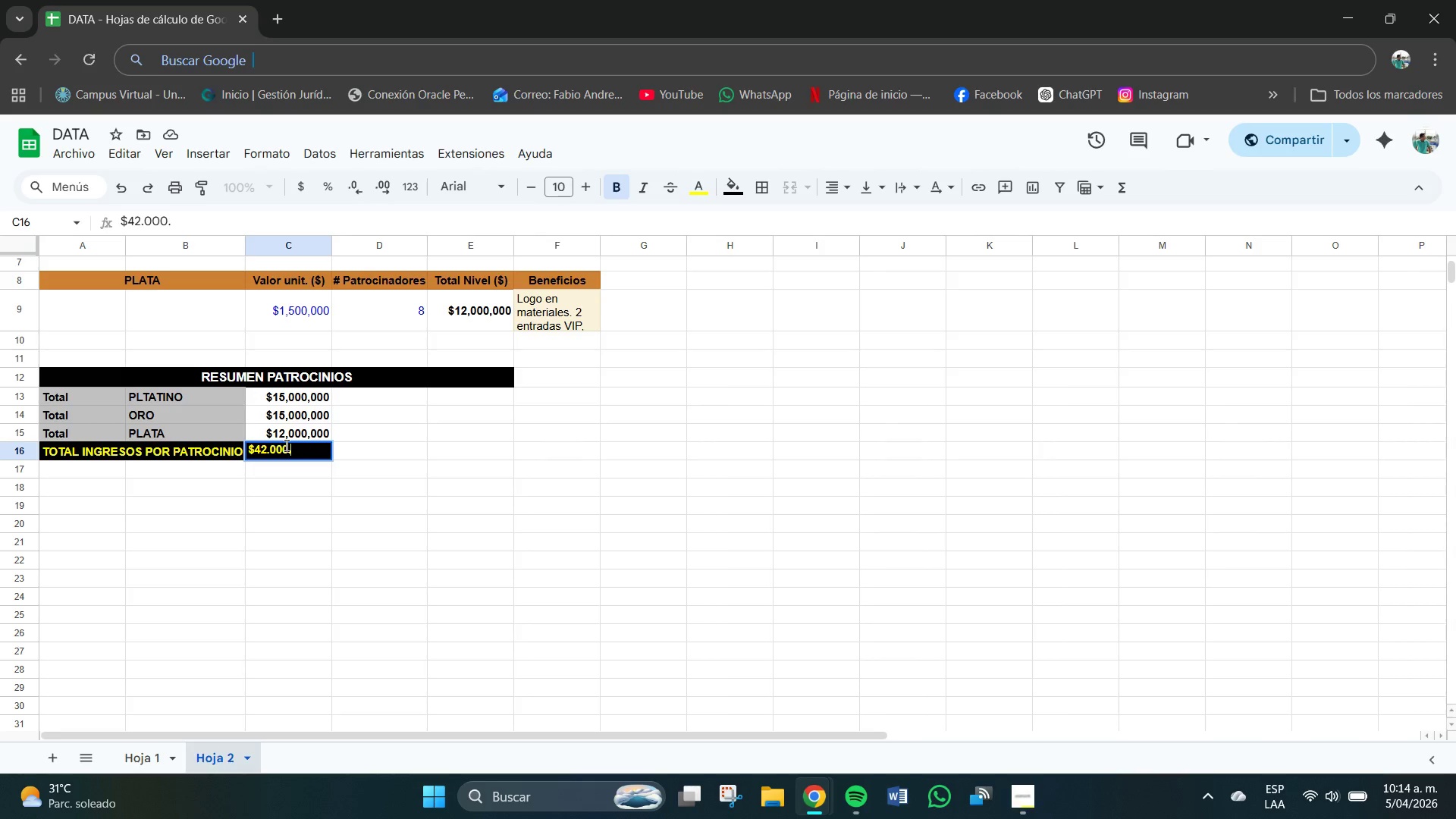 
key(Numpad0)
 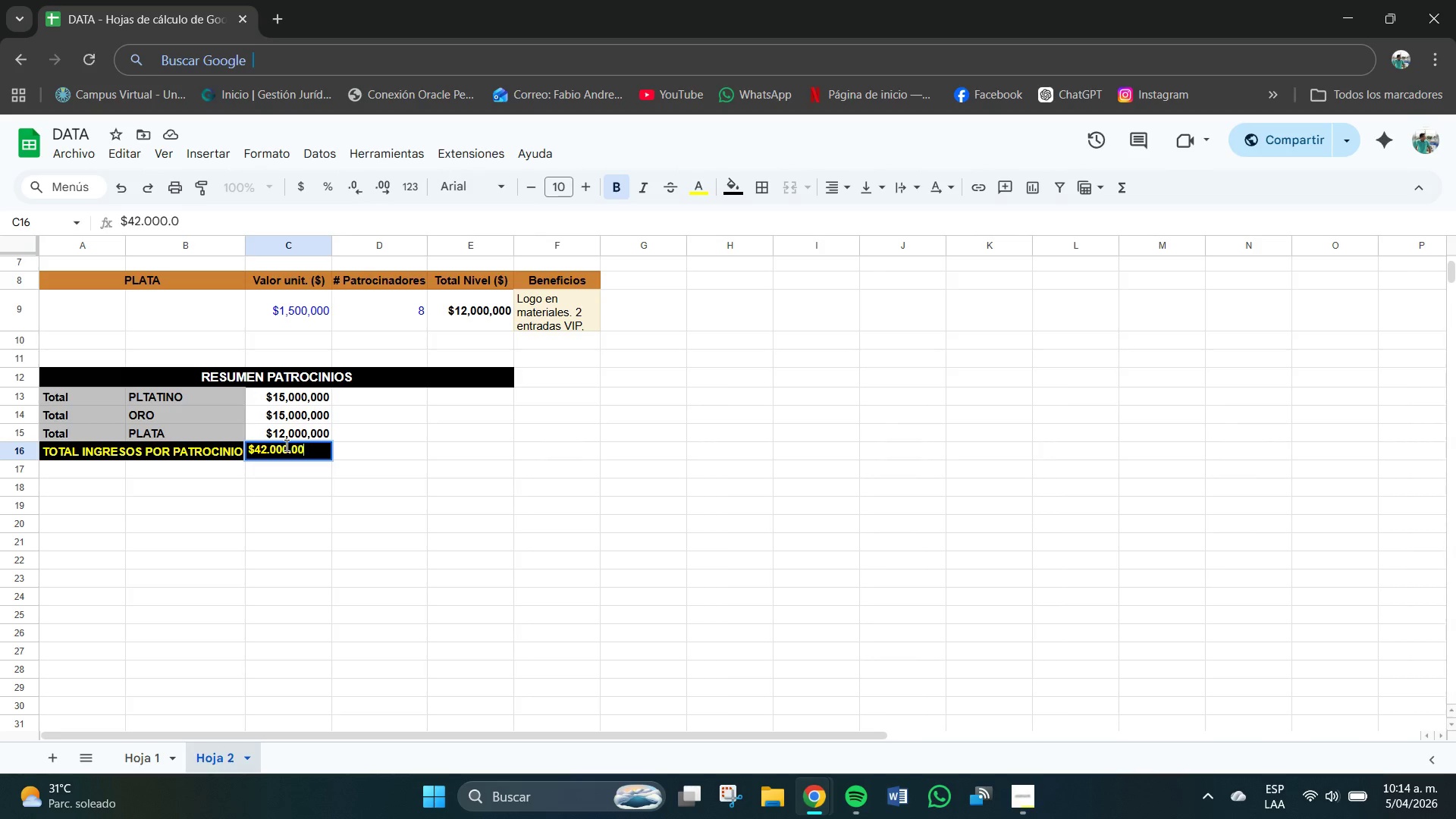 
key(Numpad0)
 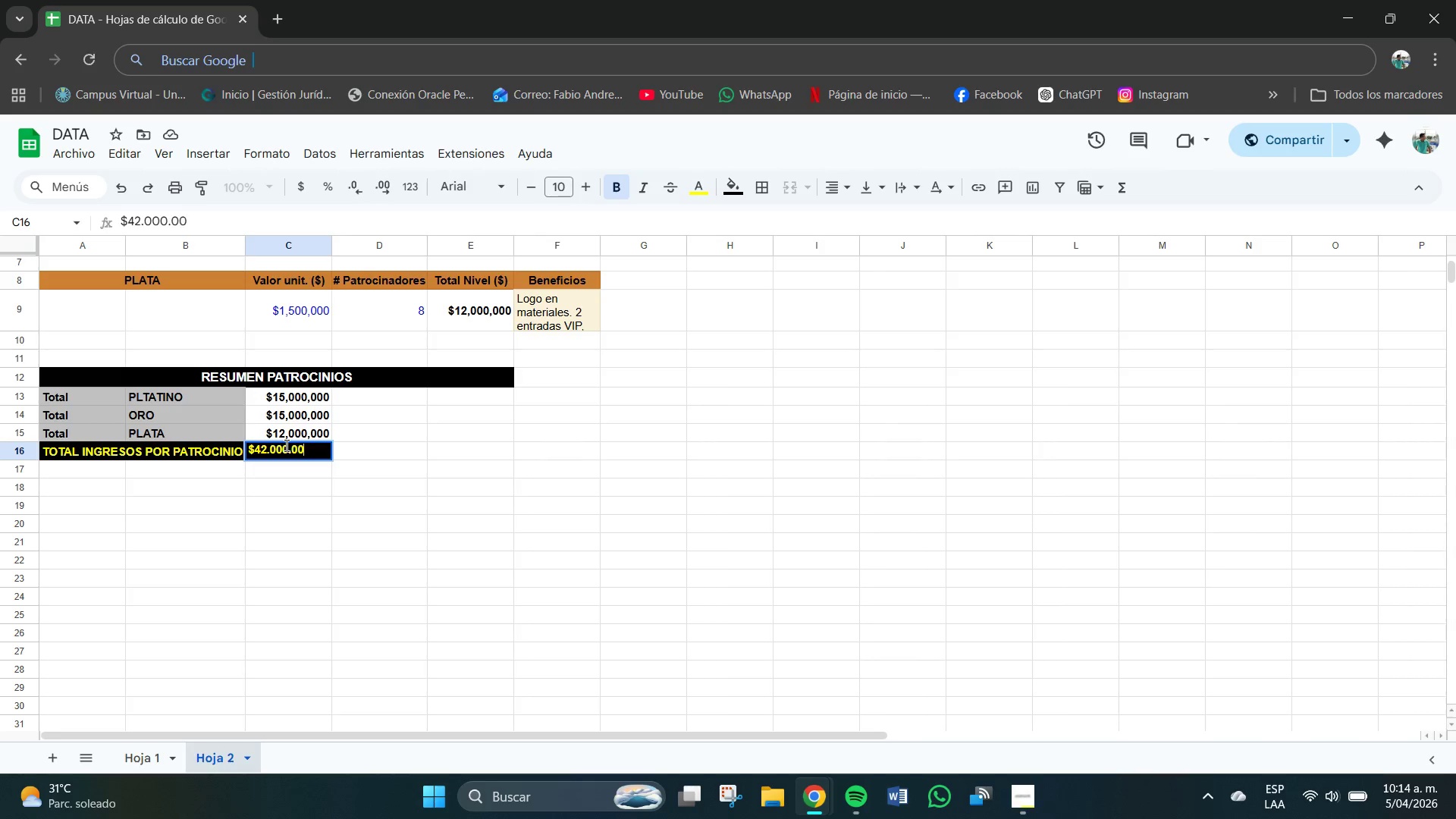 
key(Numpad0)
 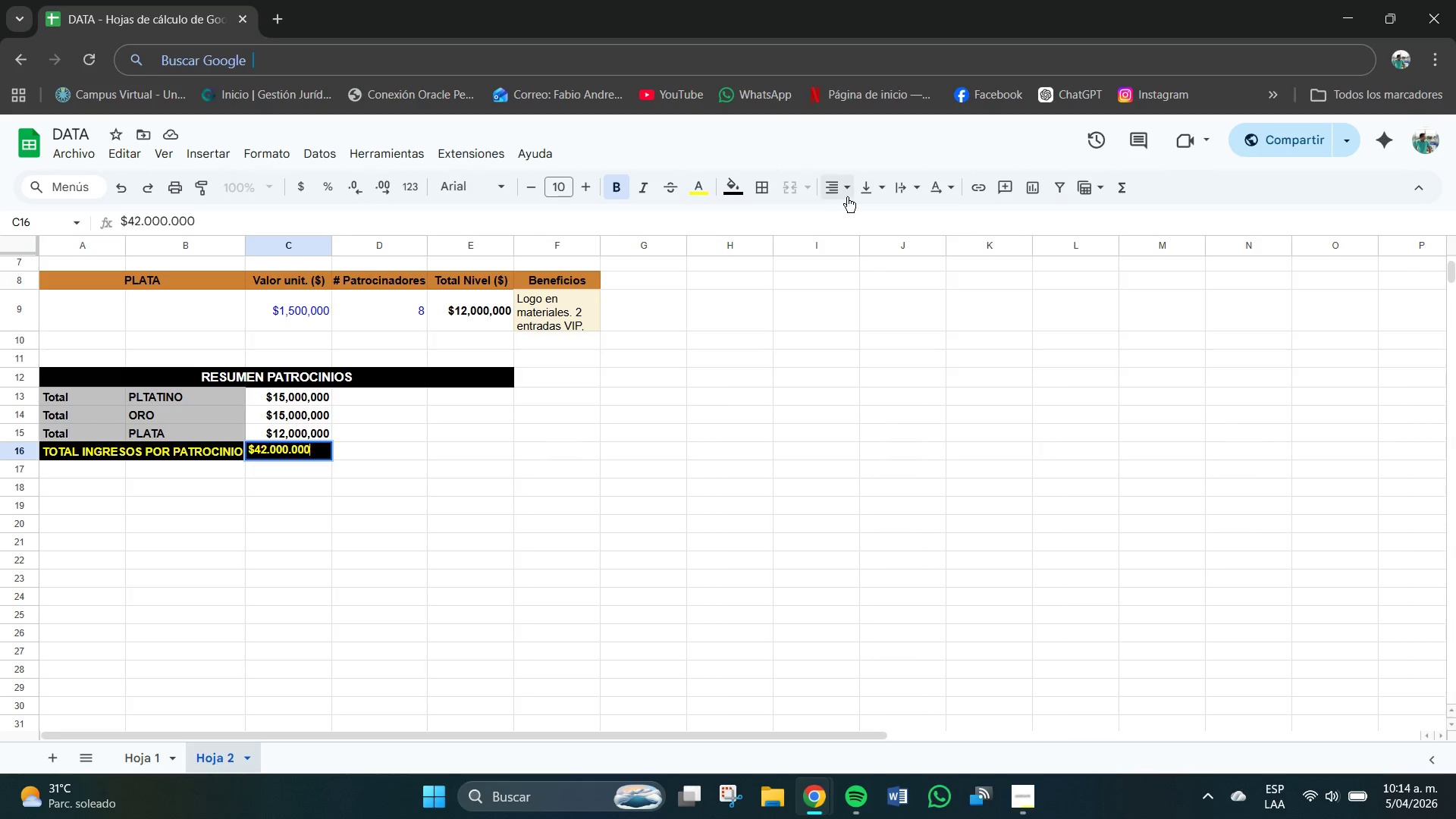 
left_click([849, 191])
 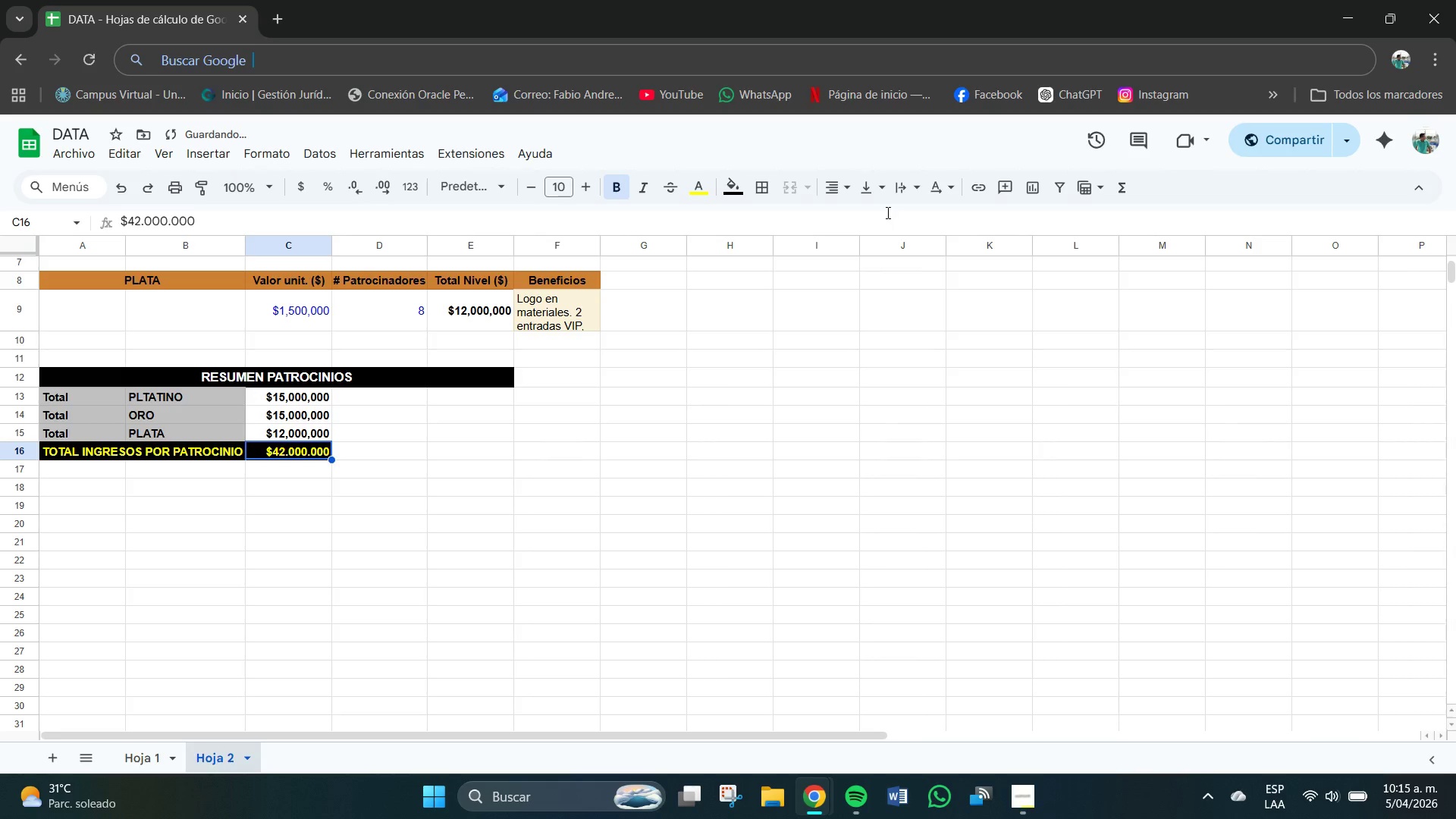 
left_click([877, 185])
 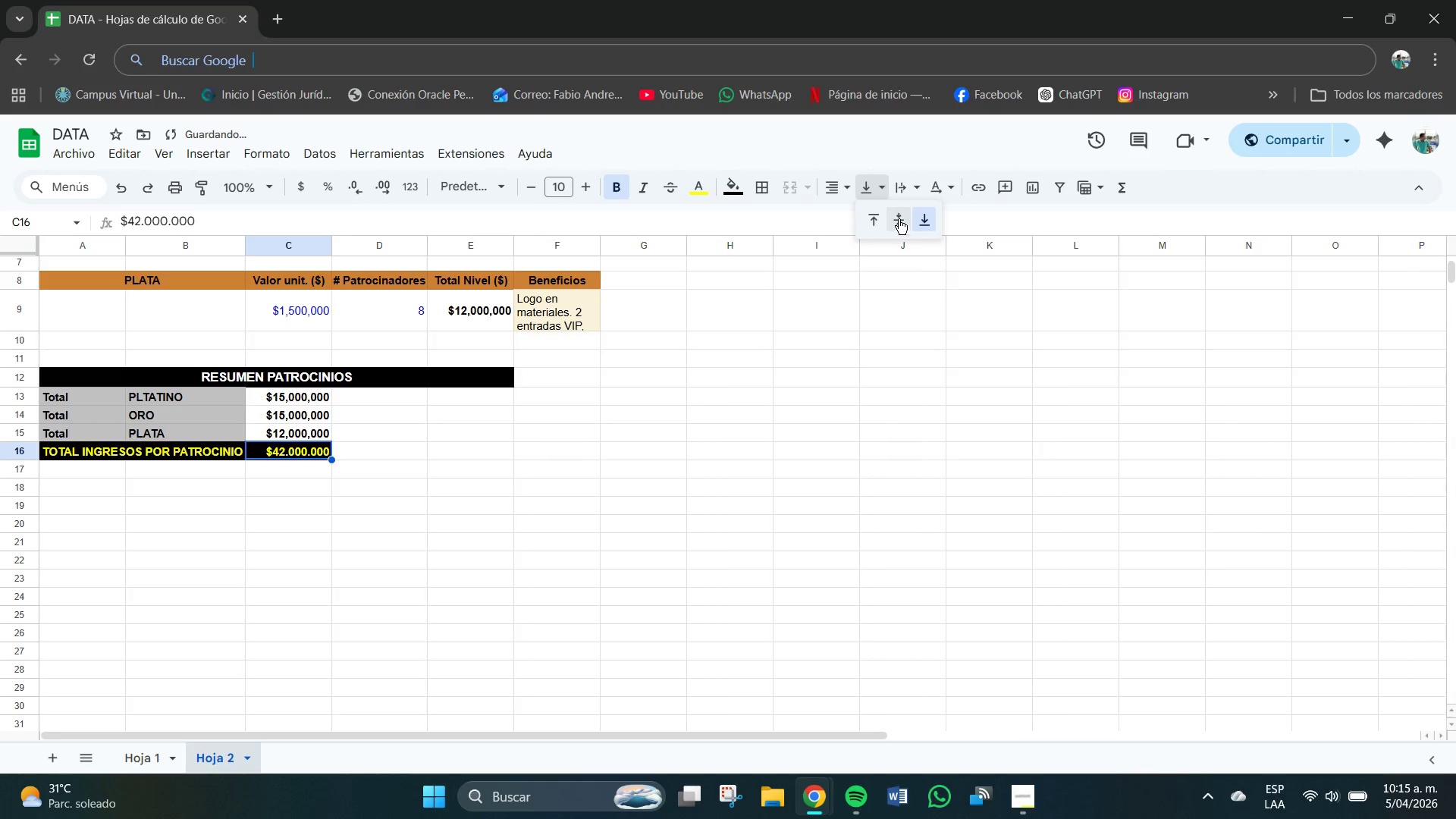 
left_click([902, 217])
 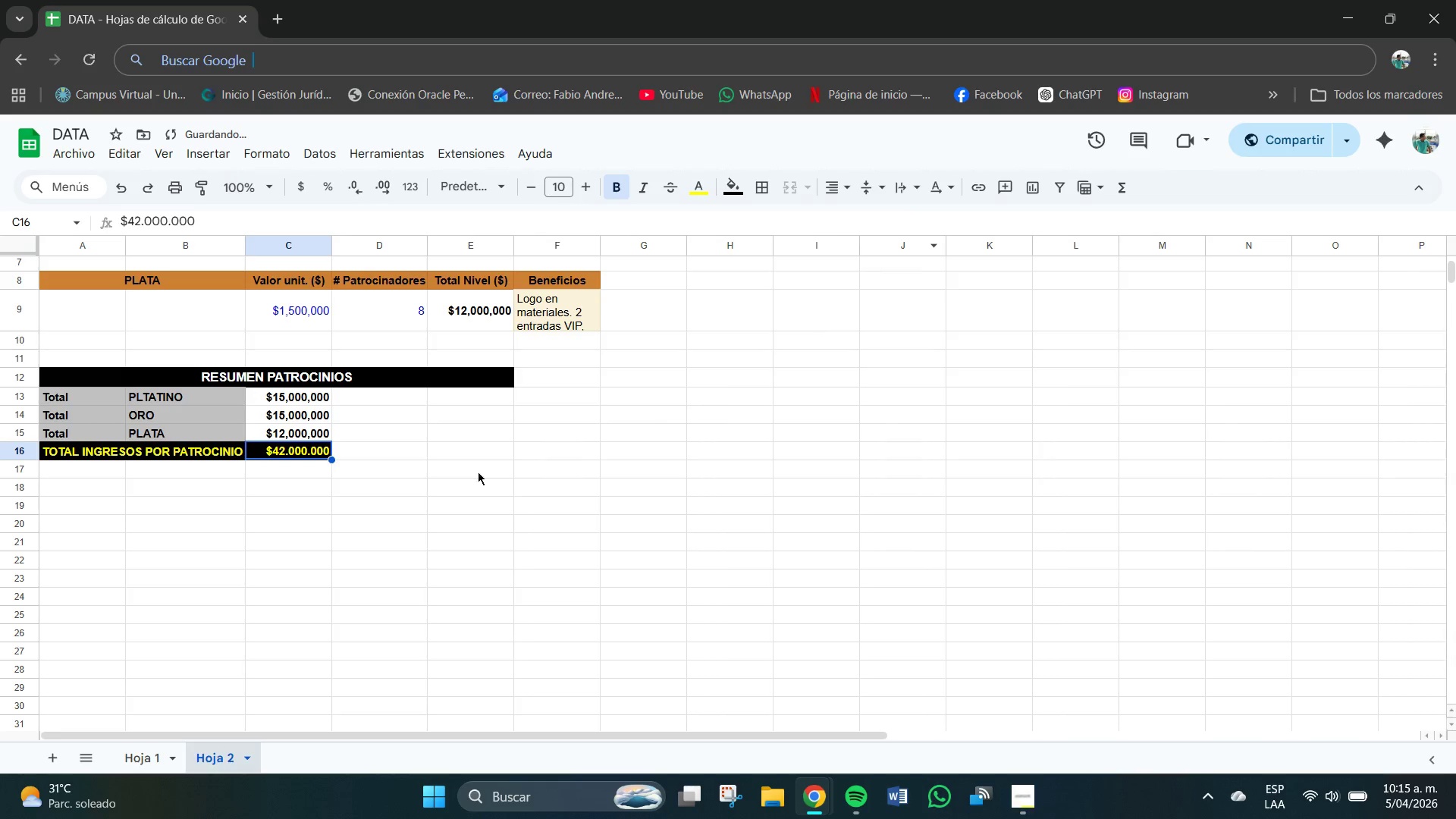 
left_click([394, 478])
 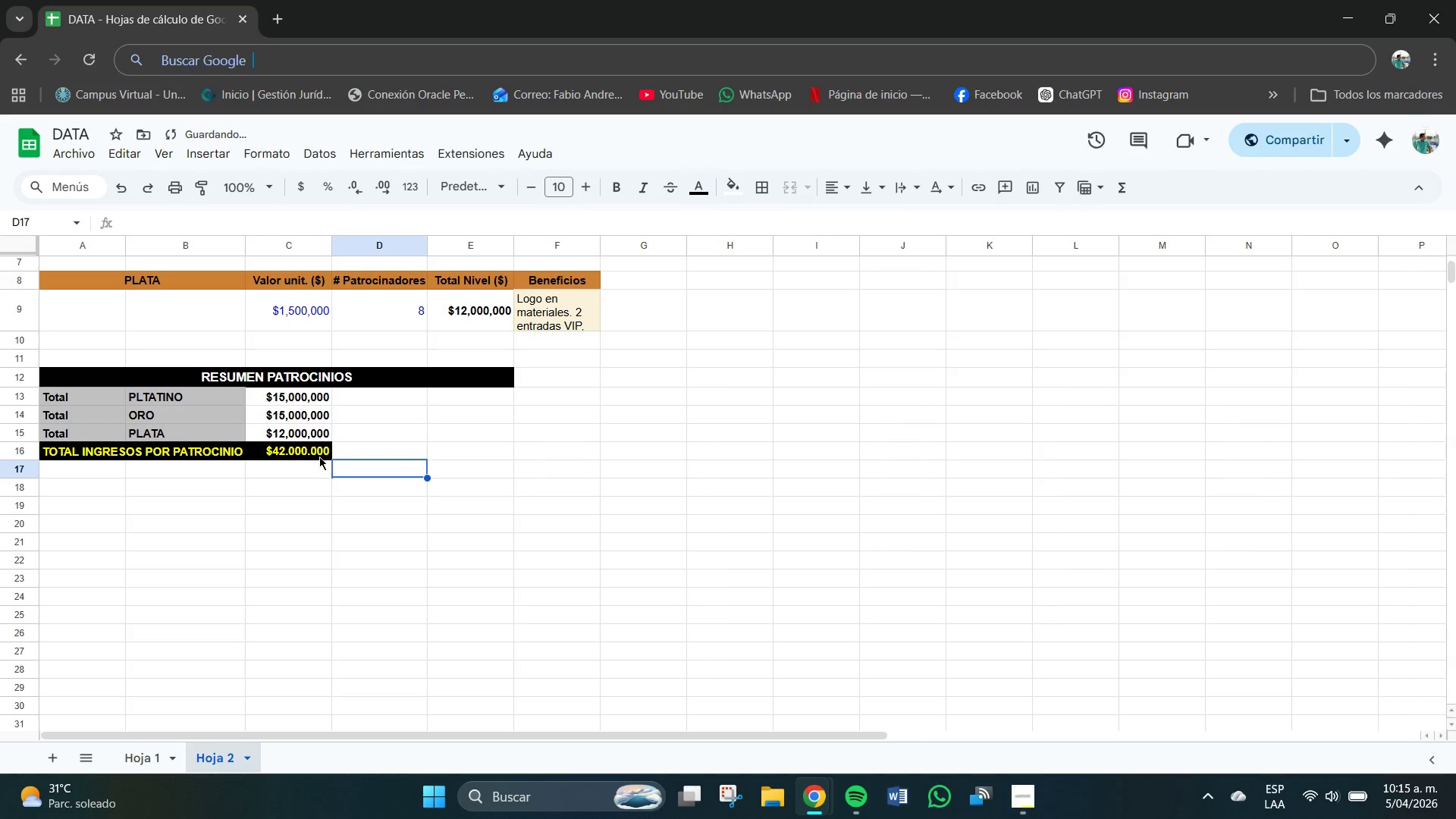 
left_click([309, 448])
 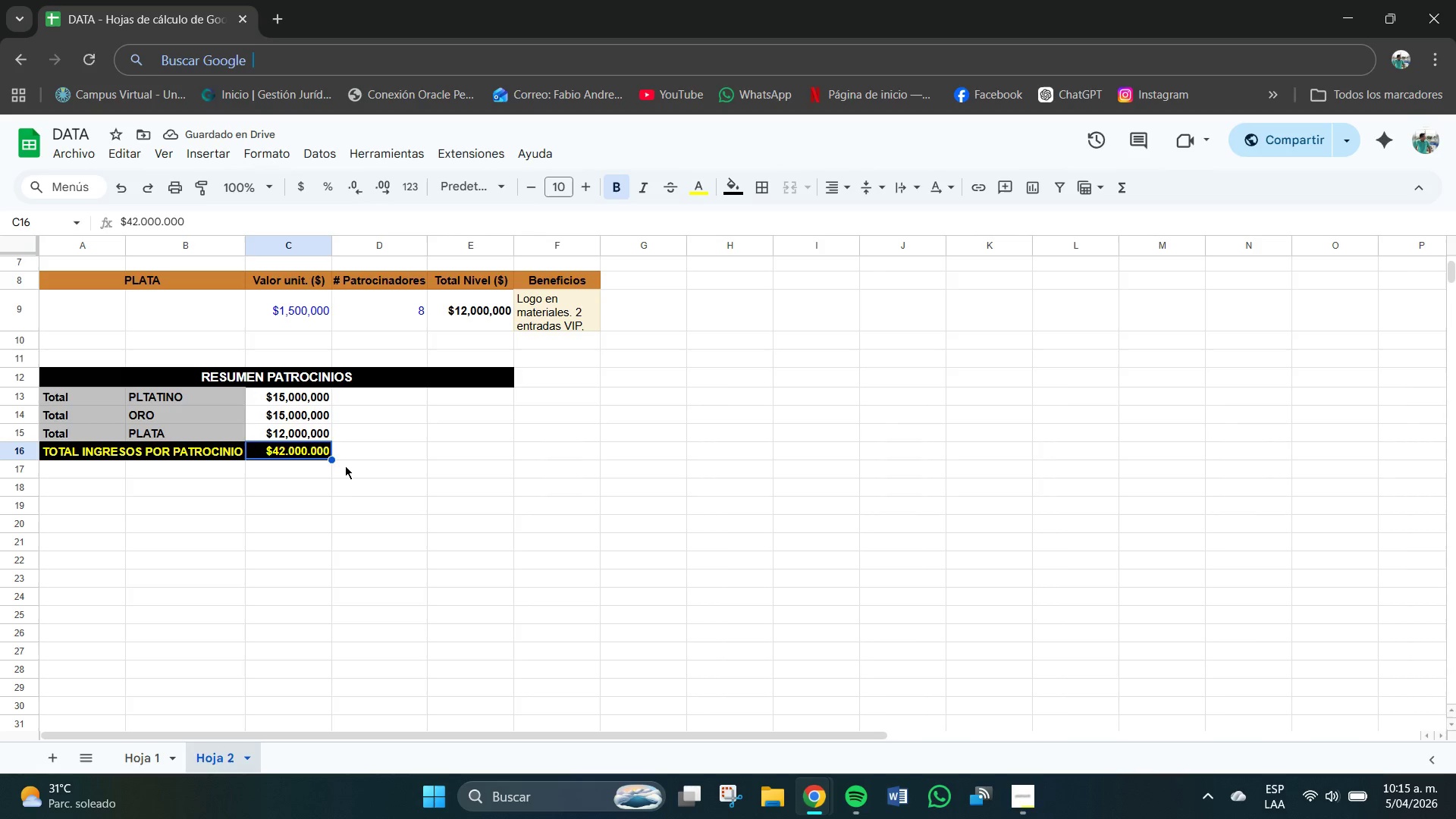 
left_click([294, 478])
 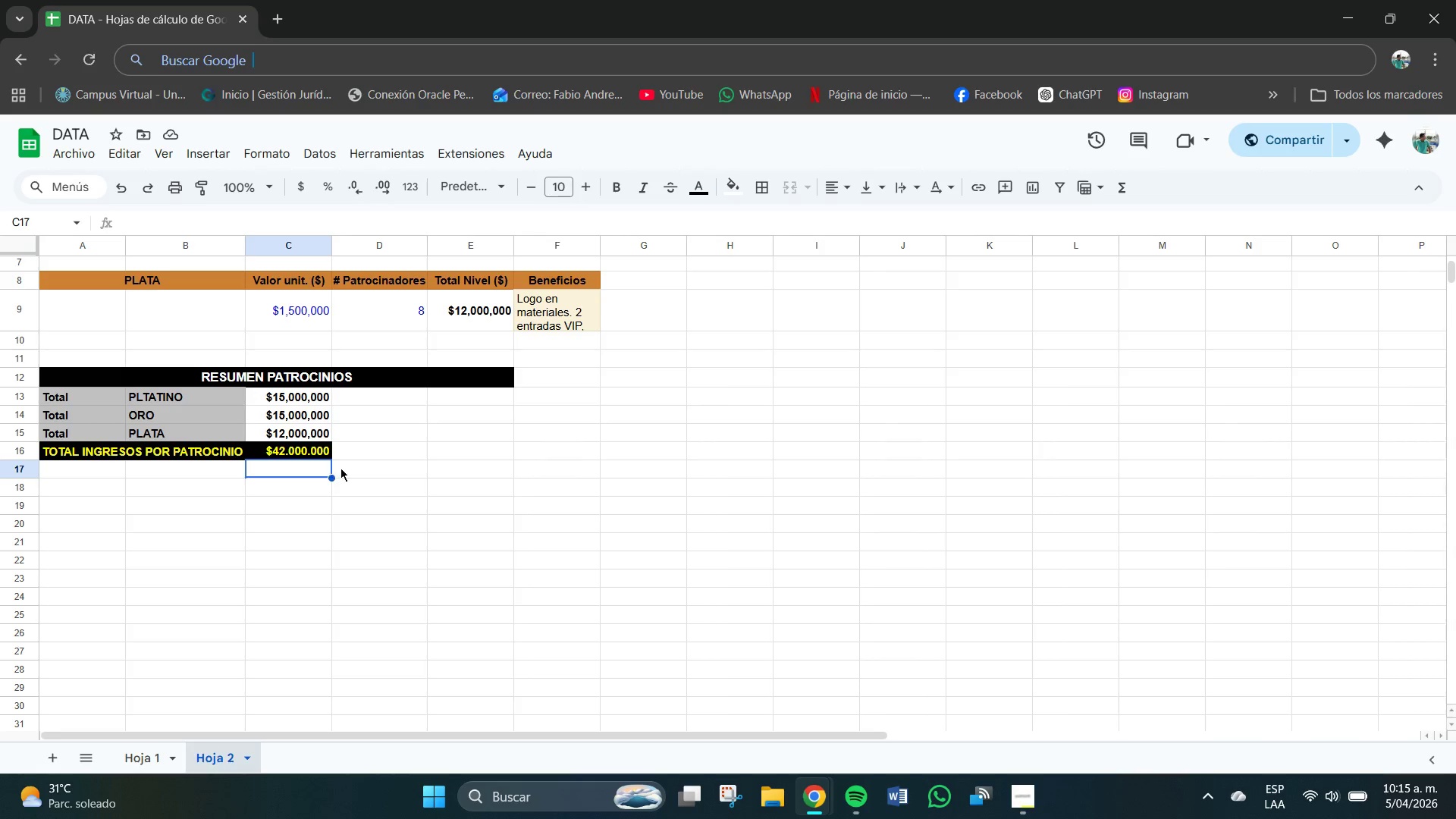 
left_click([308, 451])
 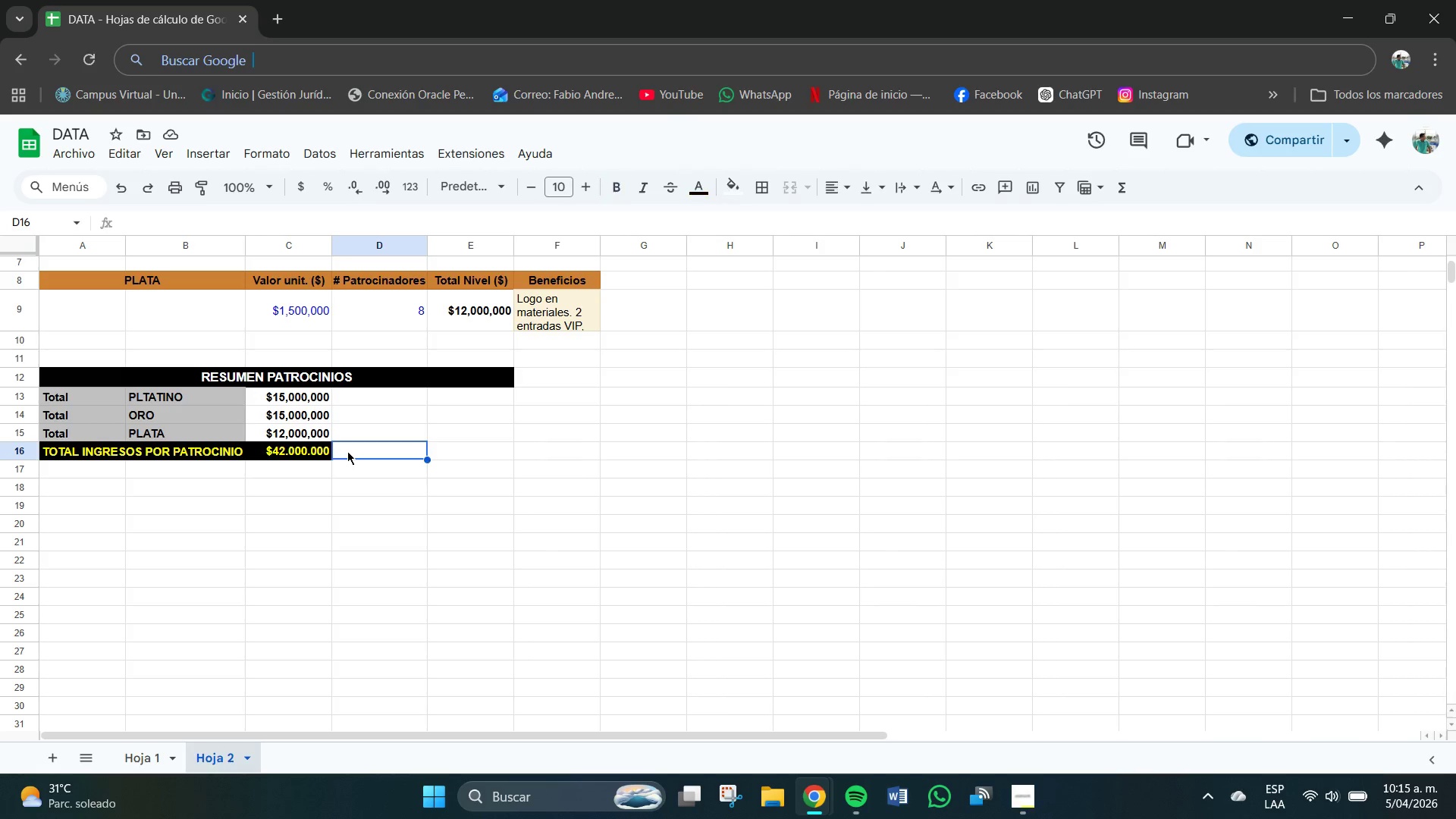 
double_click([350, 452])
 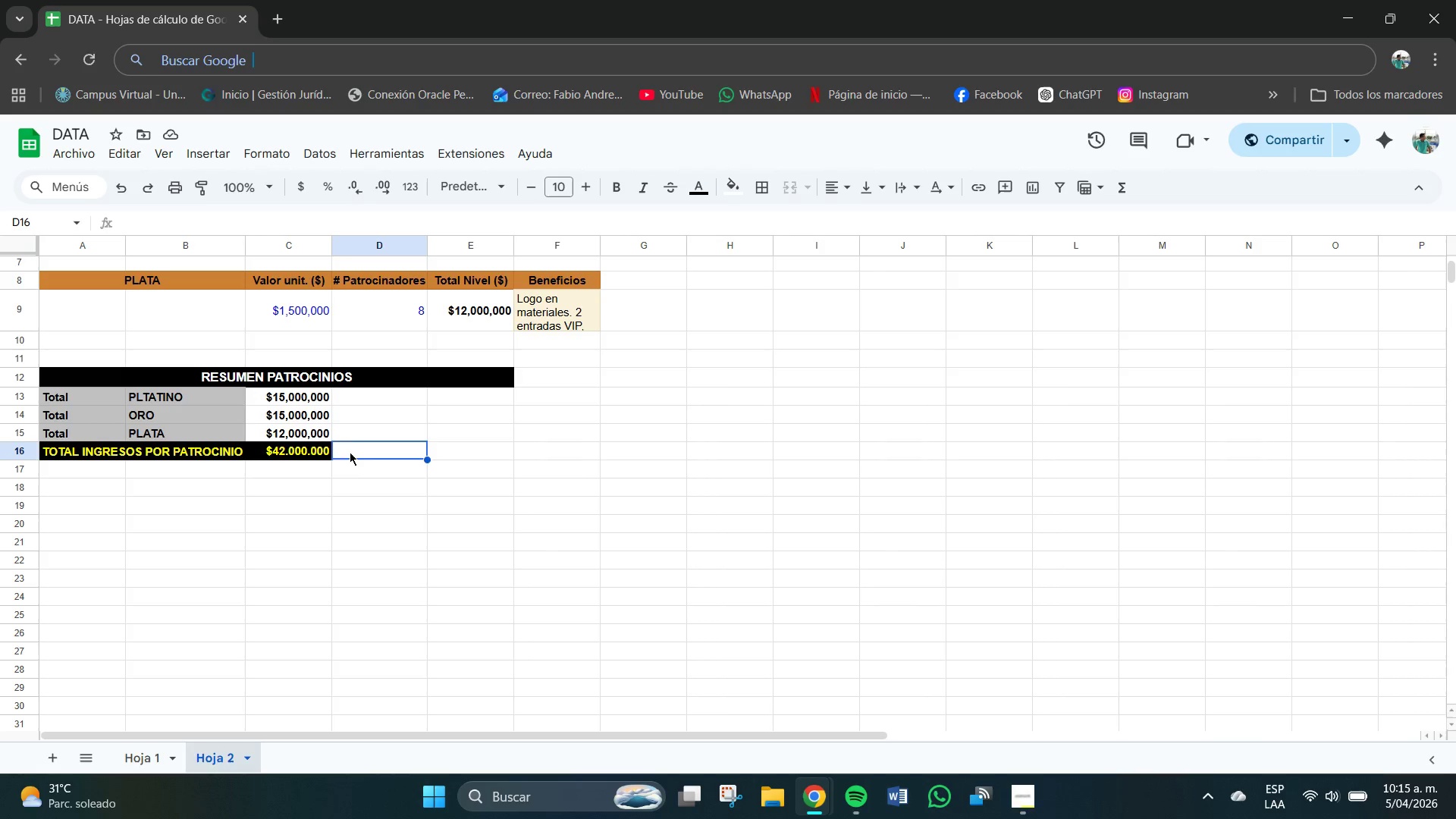 
triple_click([350, 452])
 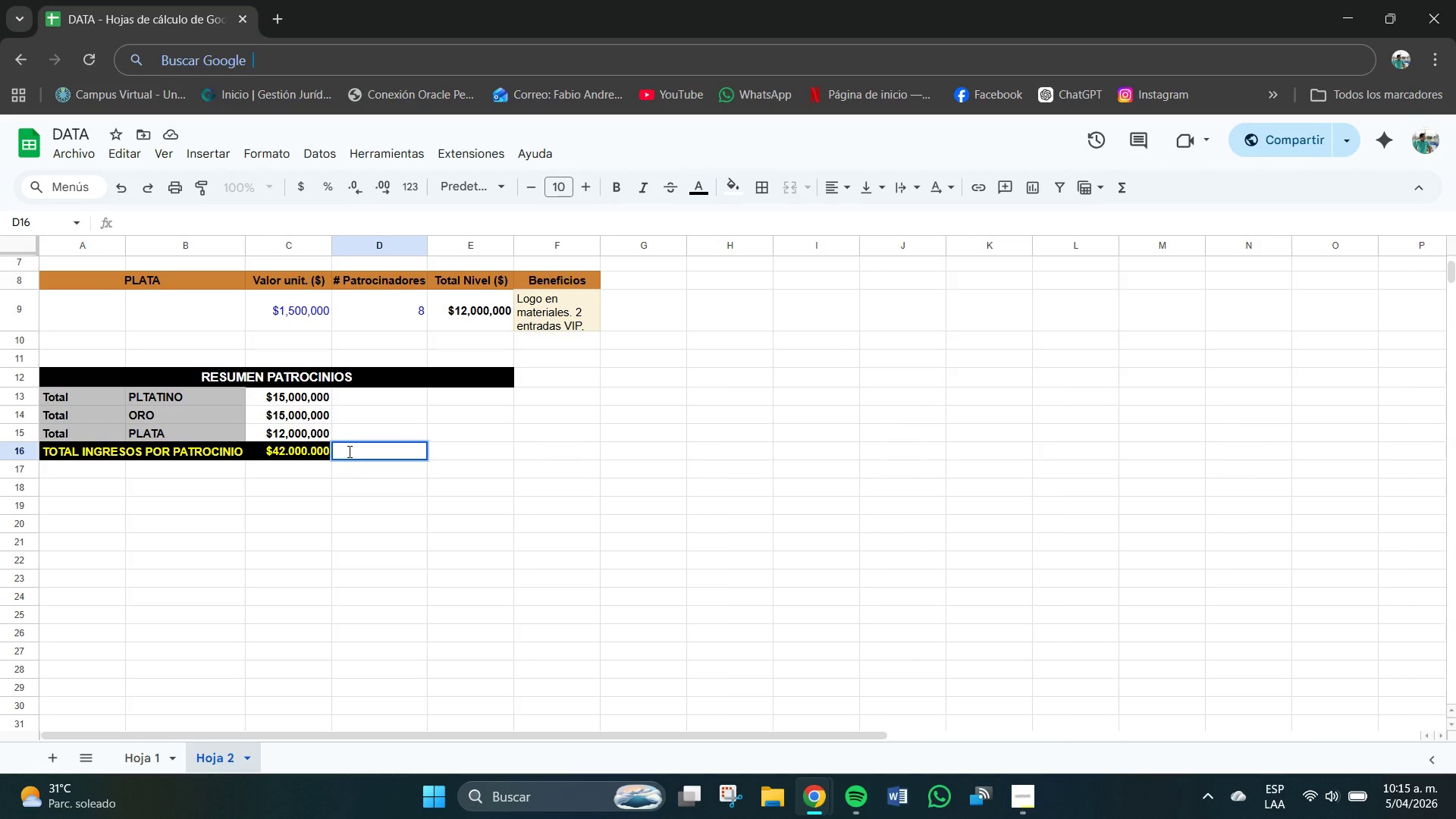 
key(Shift+0)
 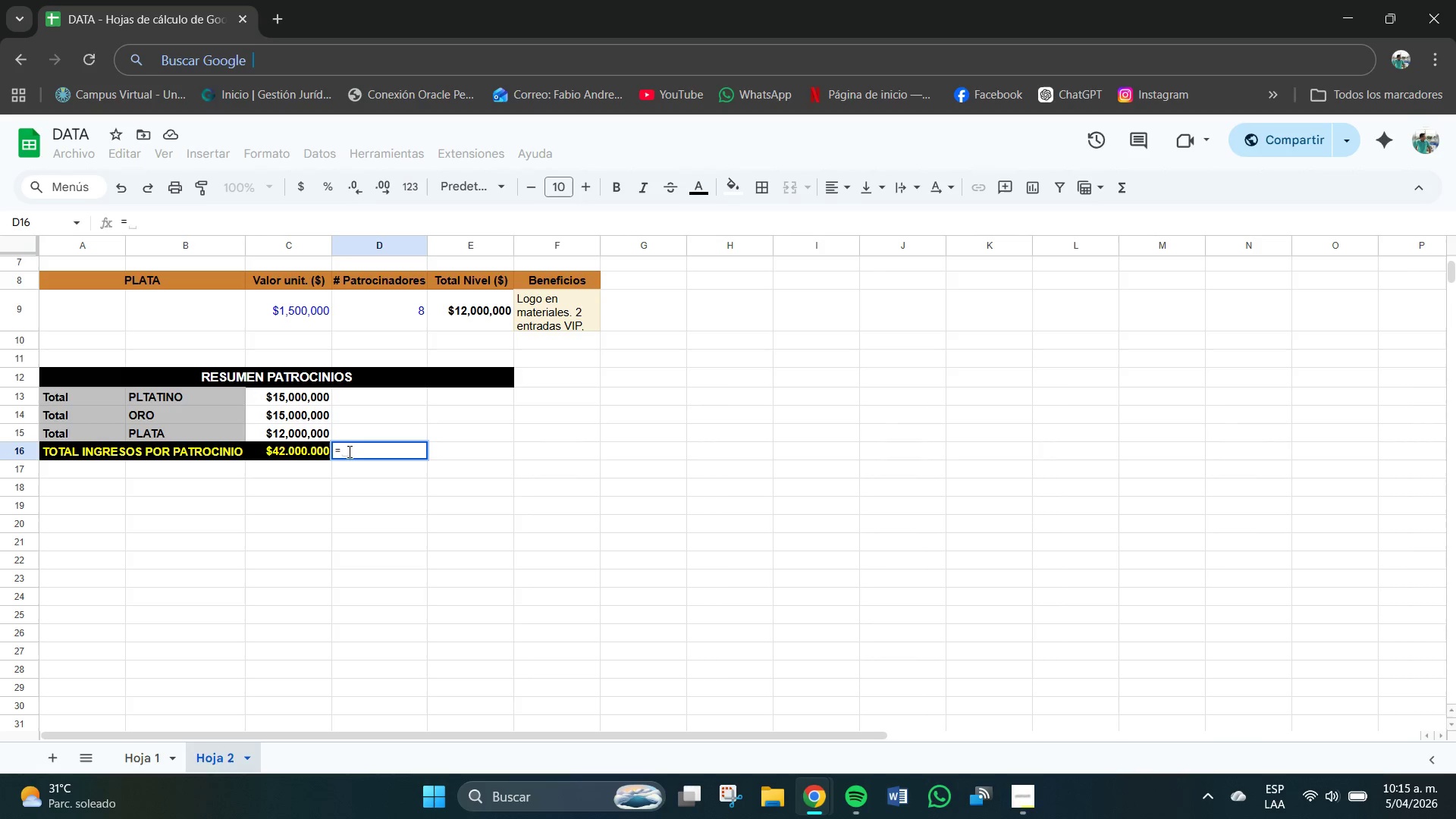 
key(Backspace)
 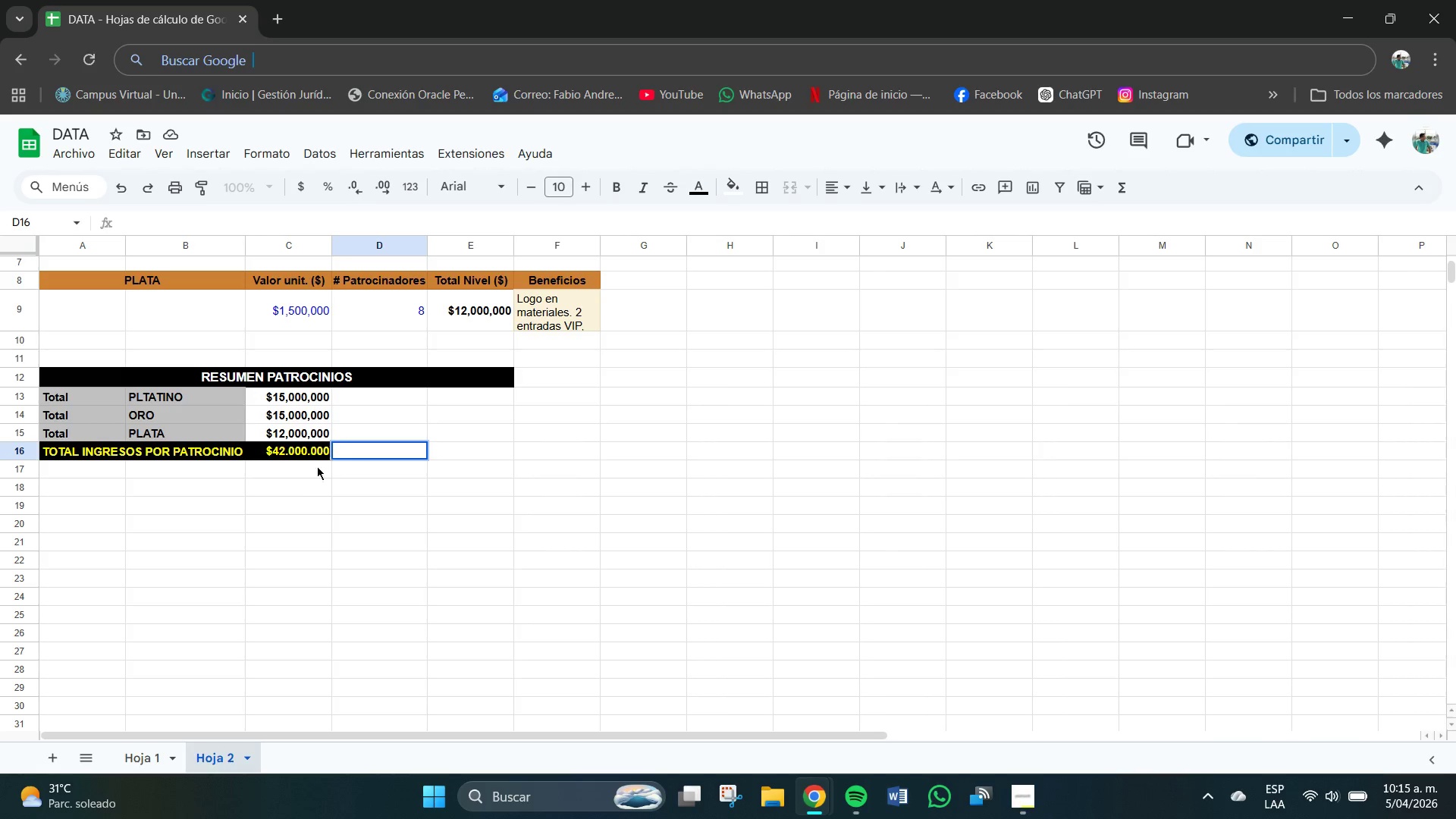 
left_click([305, 473])
 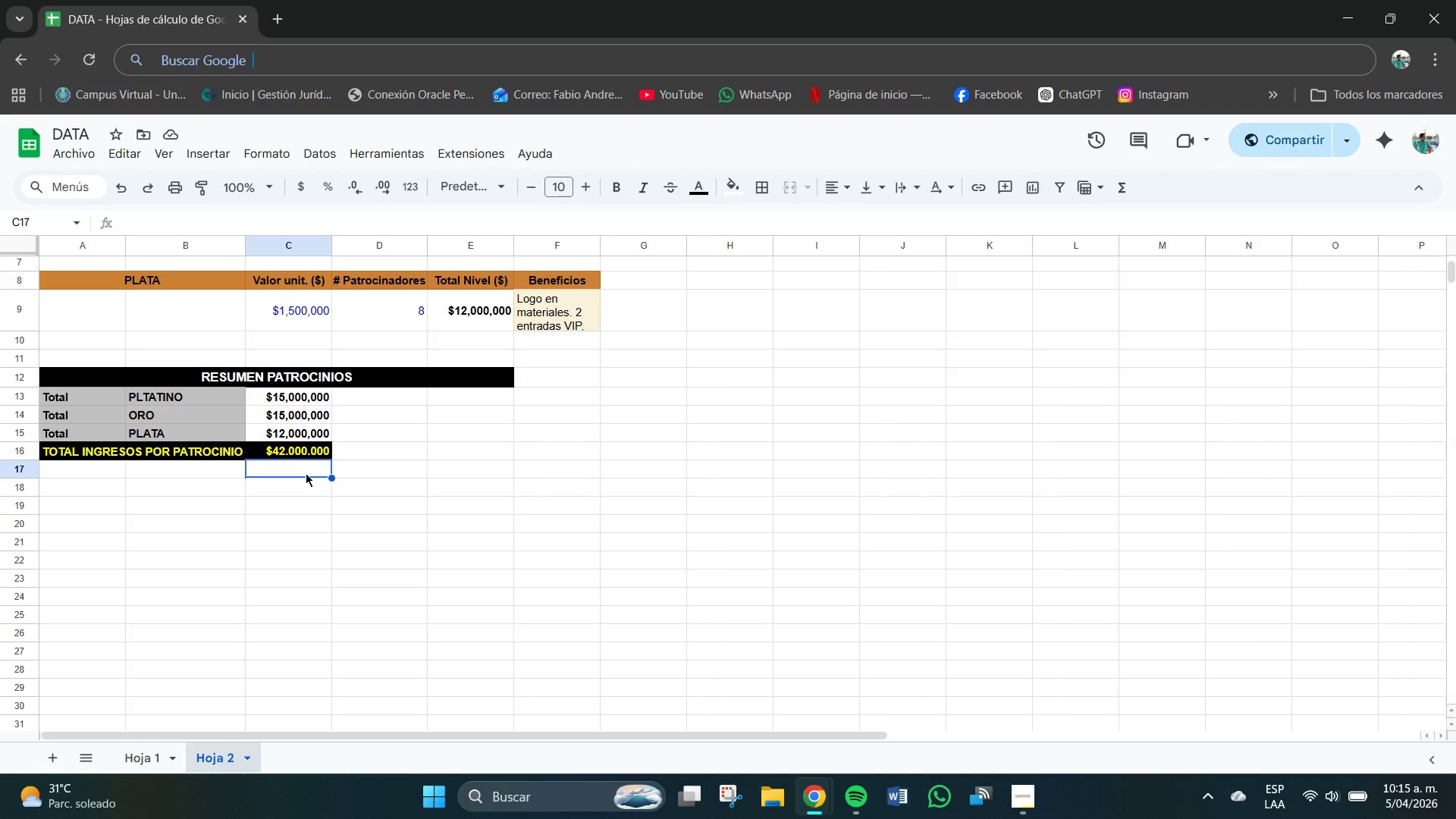 
key(Shift+0)
 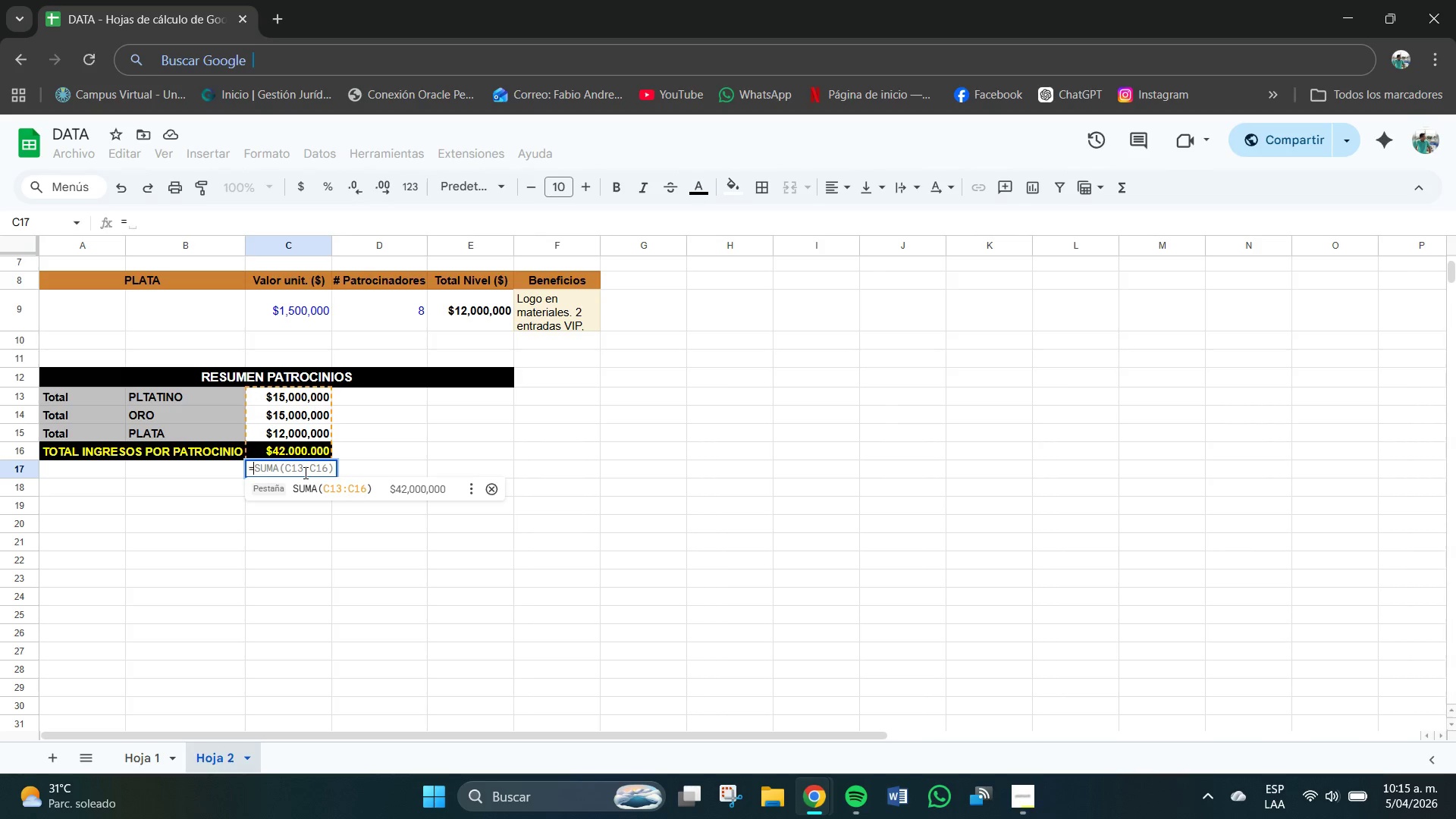 
key(CapsLock)
 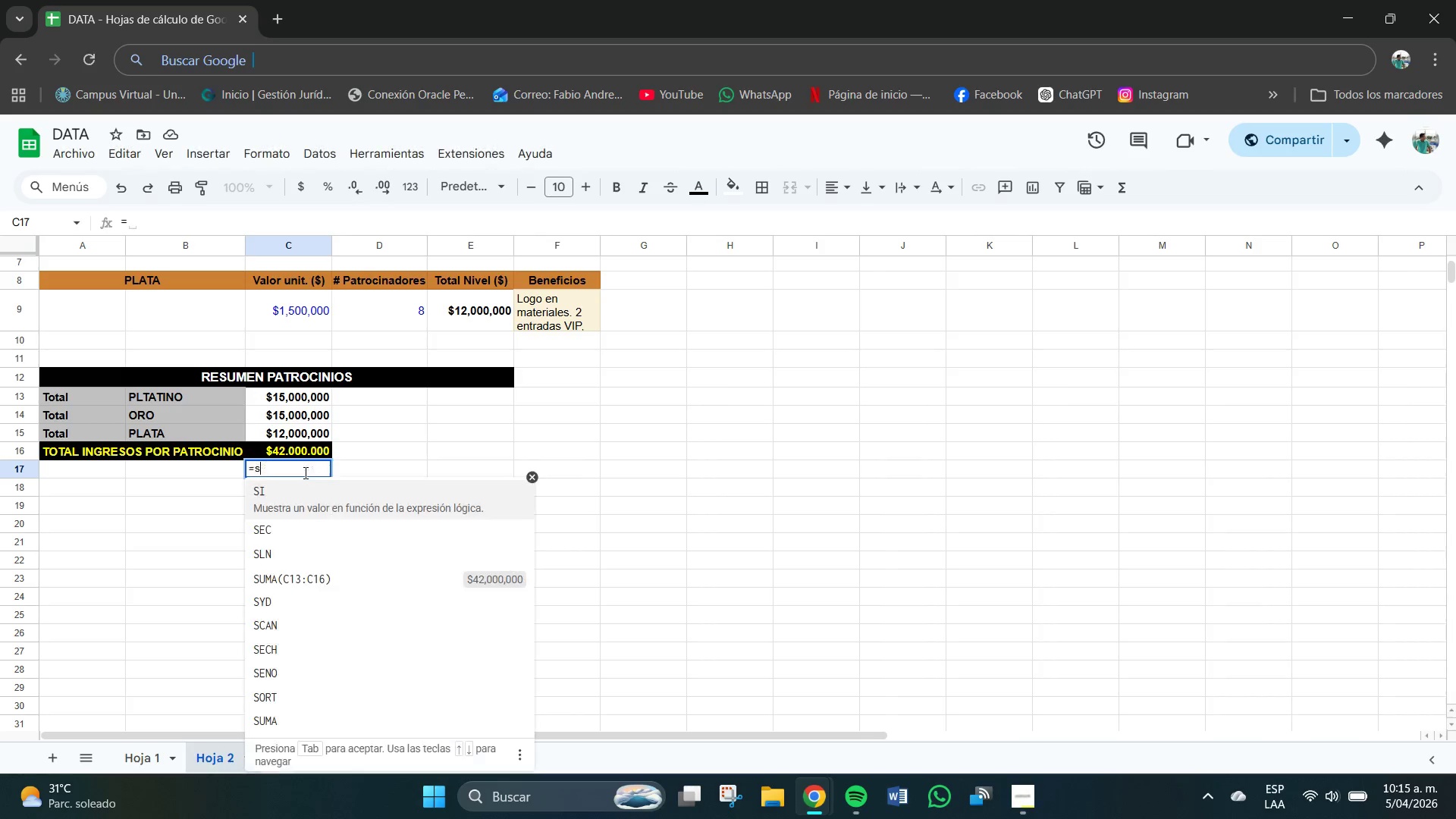 
type(suma)
key(Backspace)
key(Backspace)
key(Backspace)
key(Backspace)
type(SUMA*B13,B14,B15()
 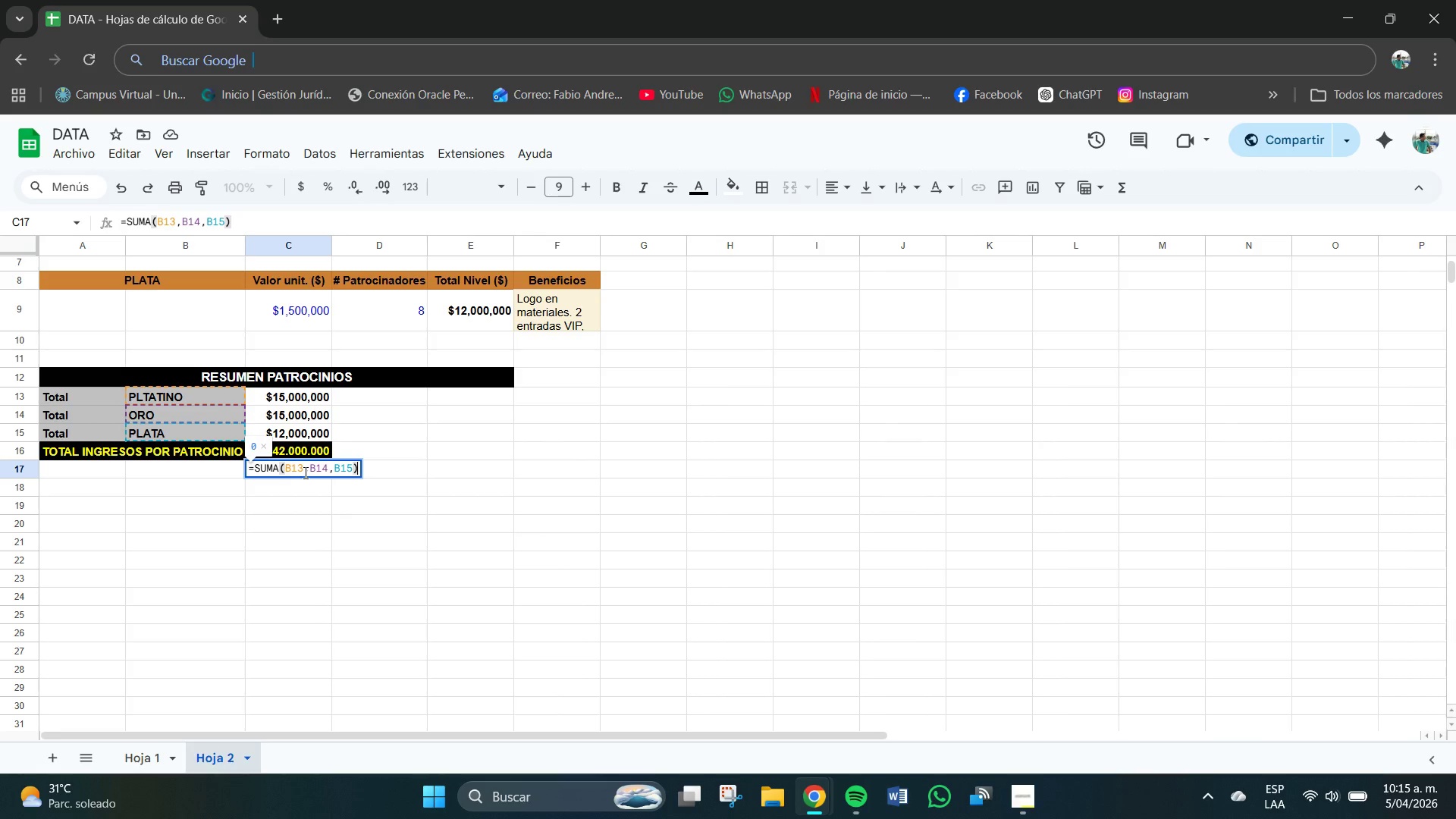 
key(Enter)
 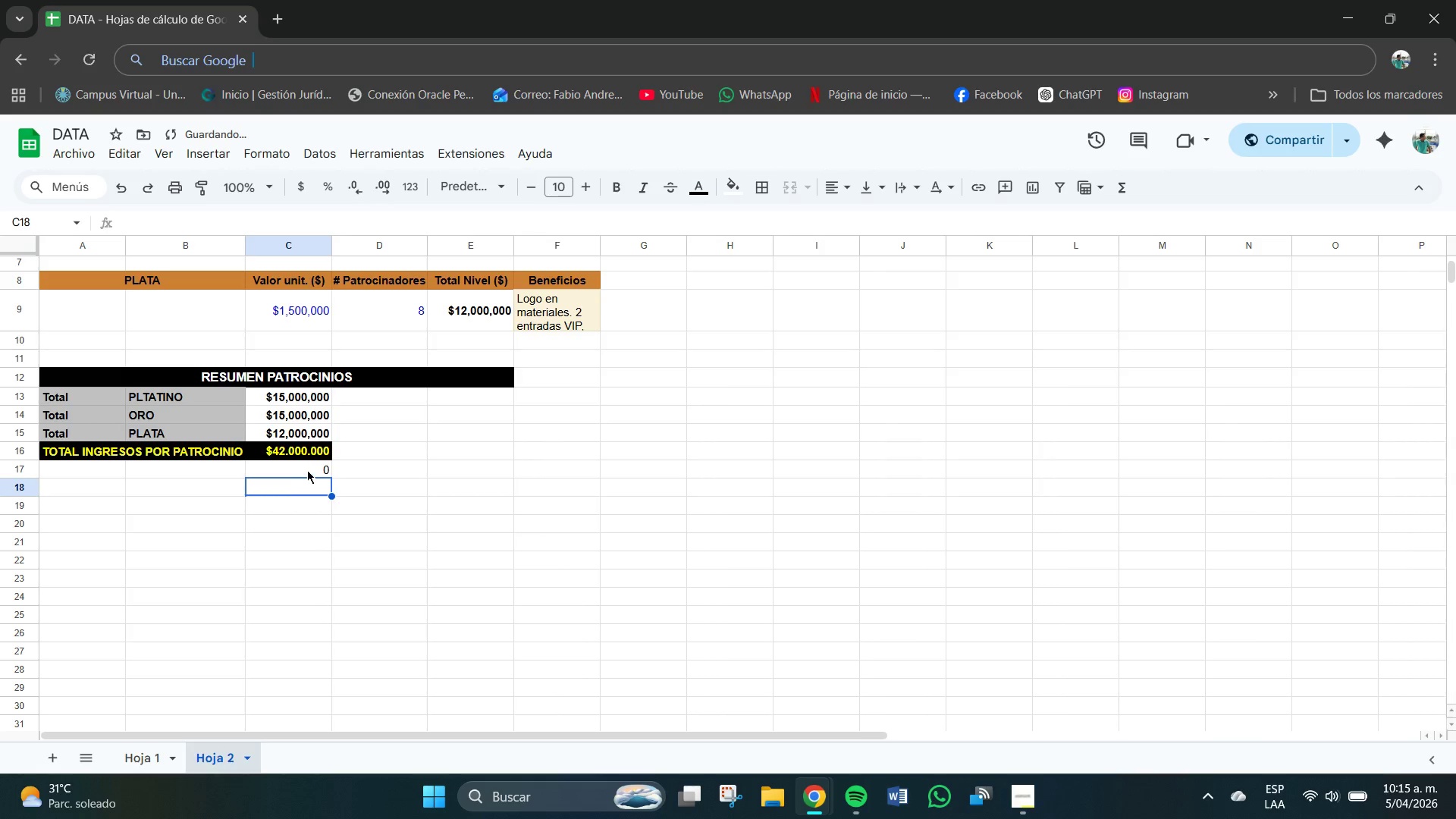 
left_click([322, 459])
 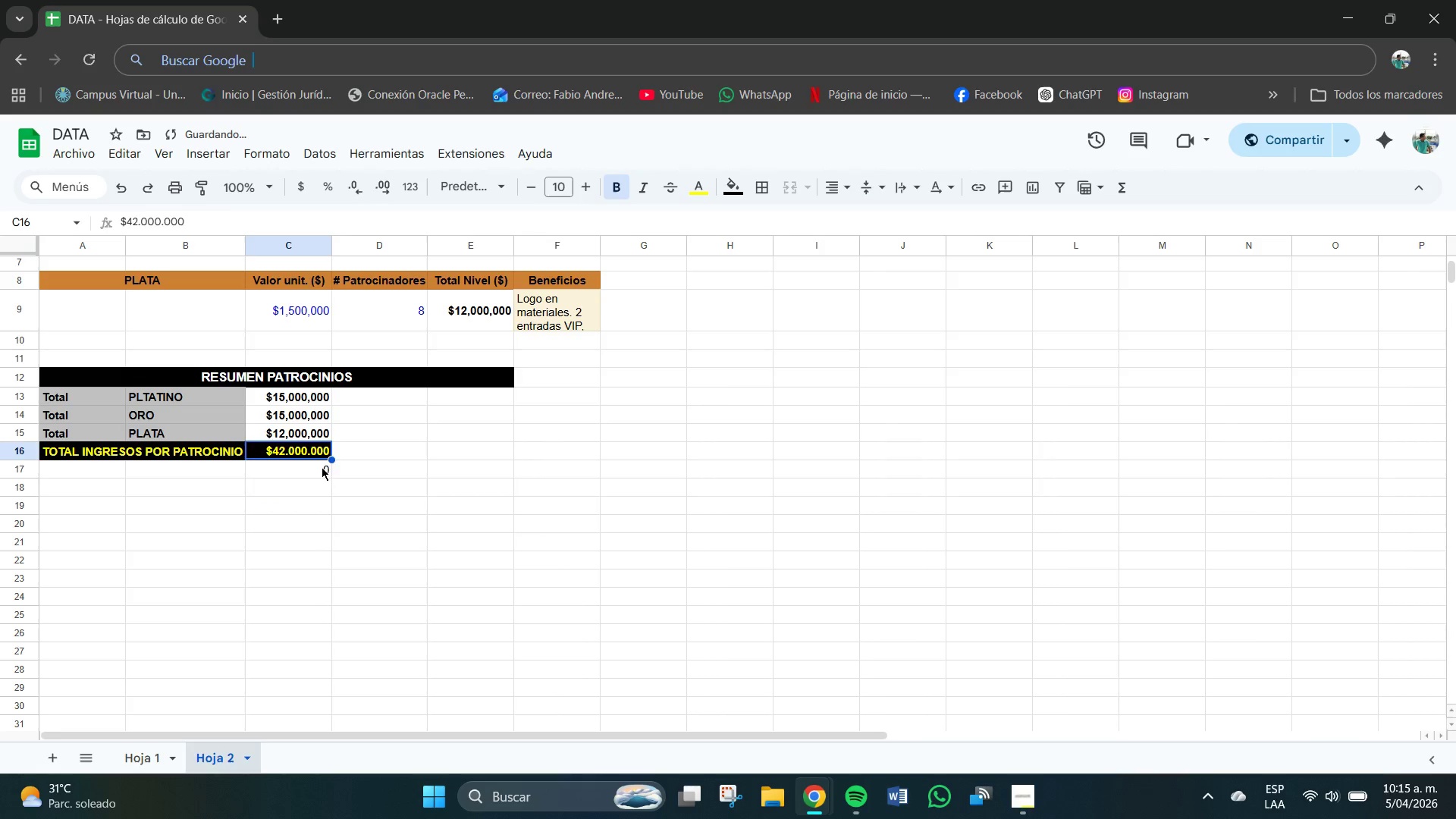 
left_click([322, 467])
 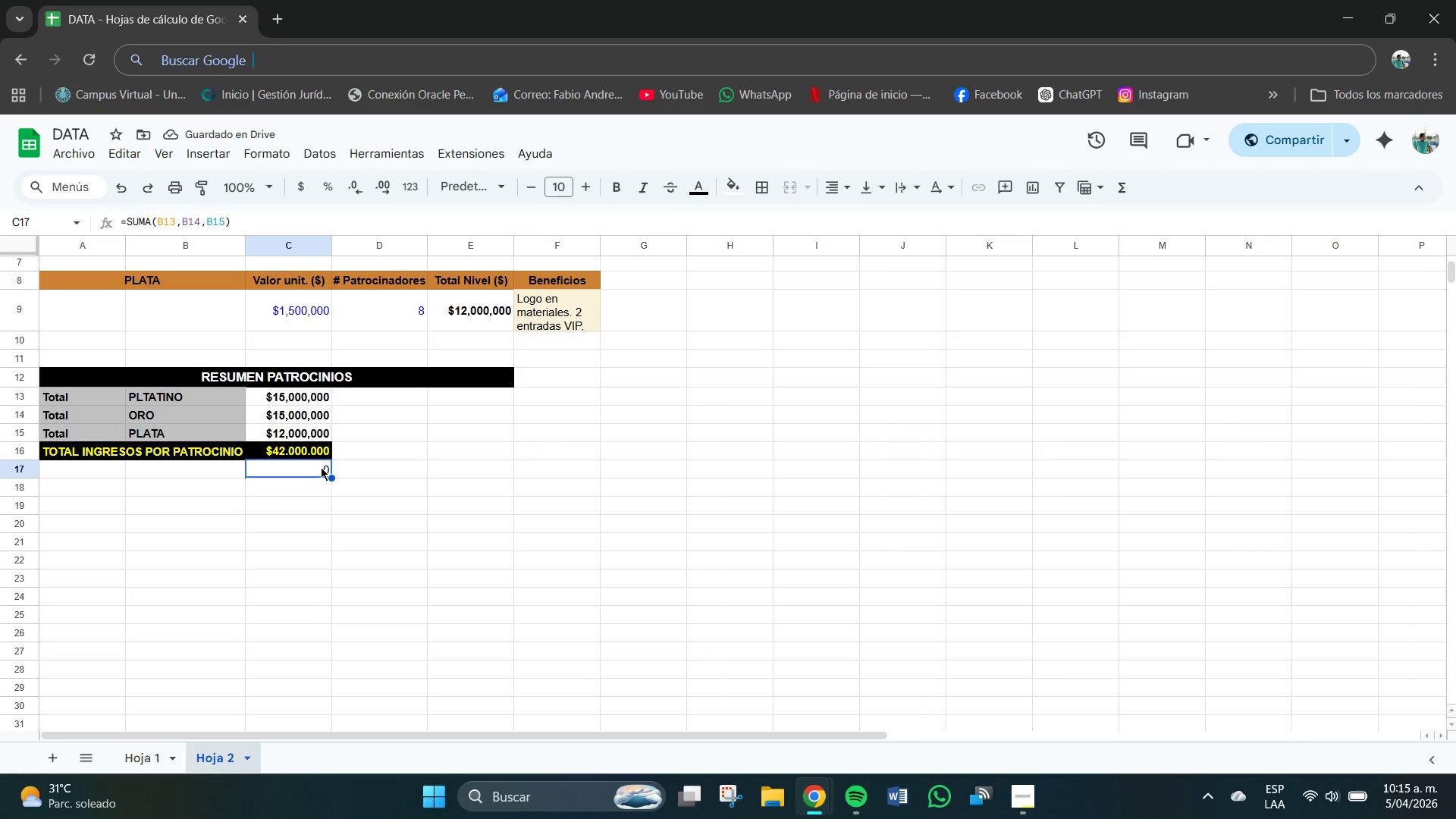 
key(Backspace)
 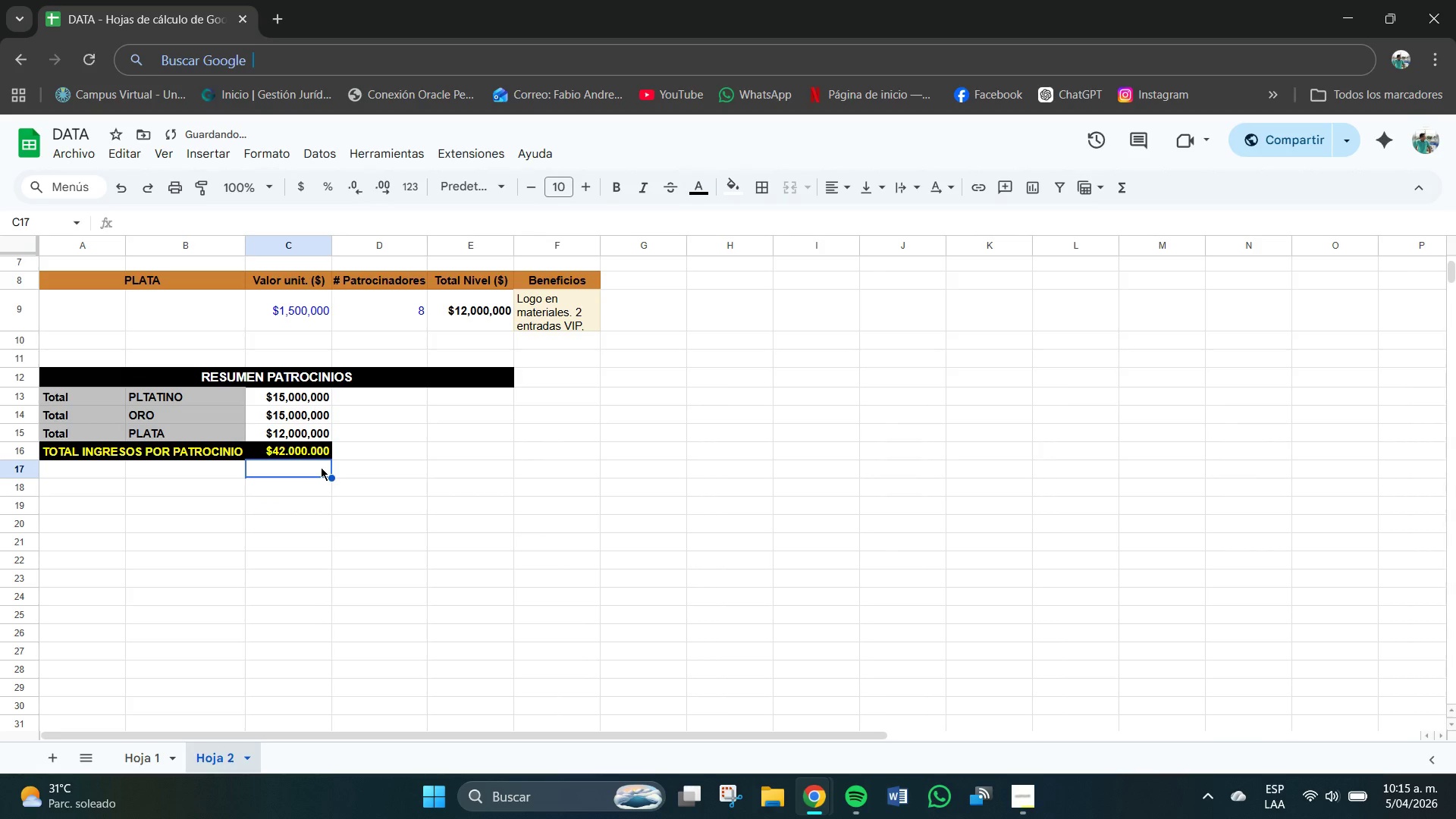 
key(Backspace)
 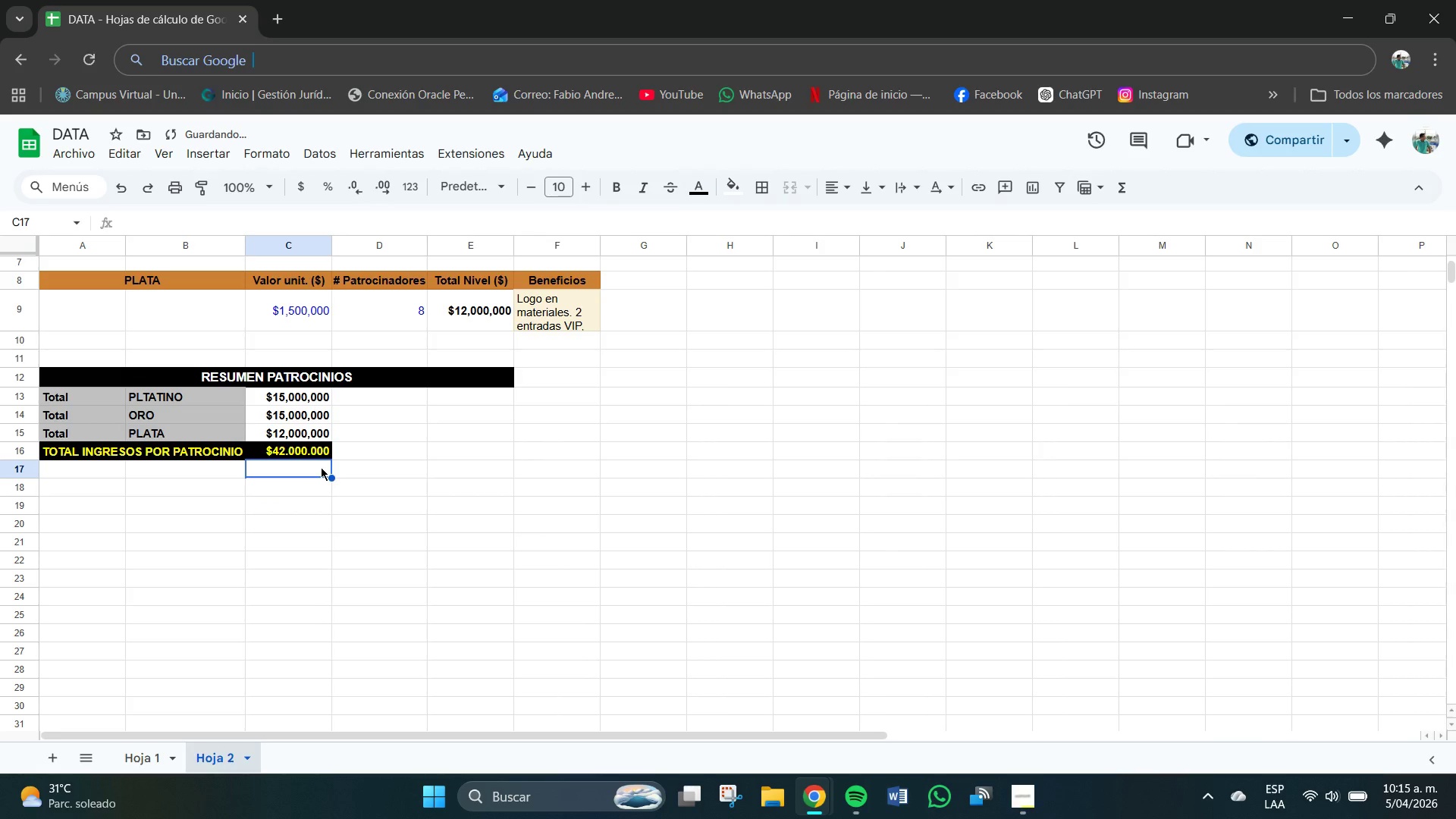 
key(Backspace)
 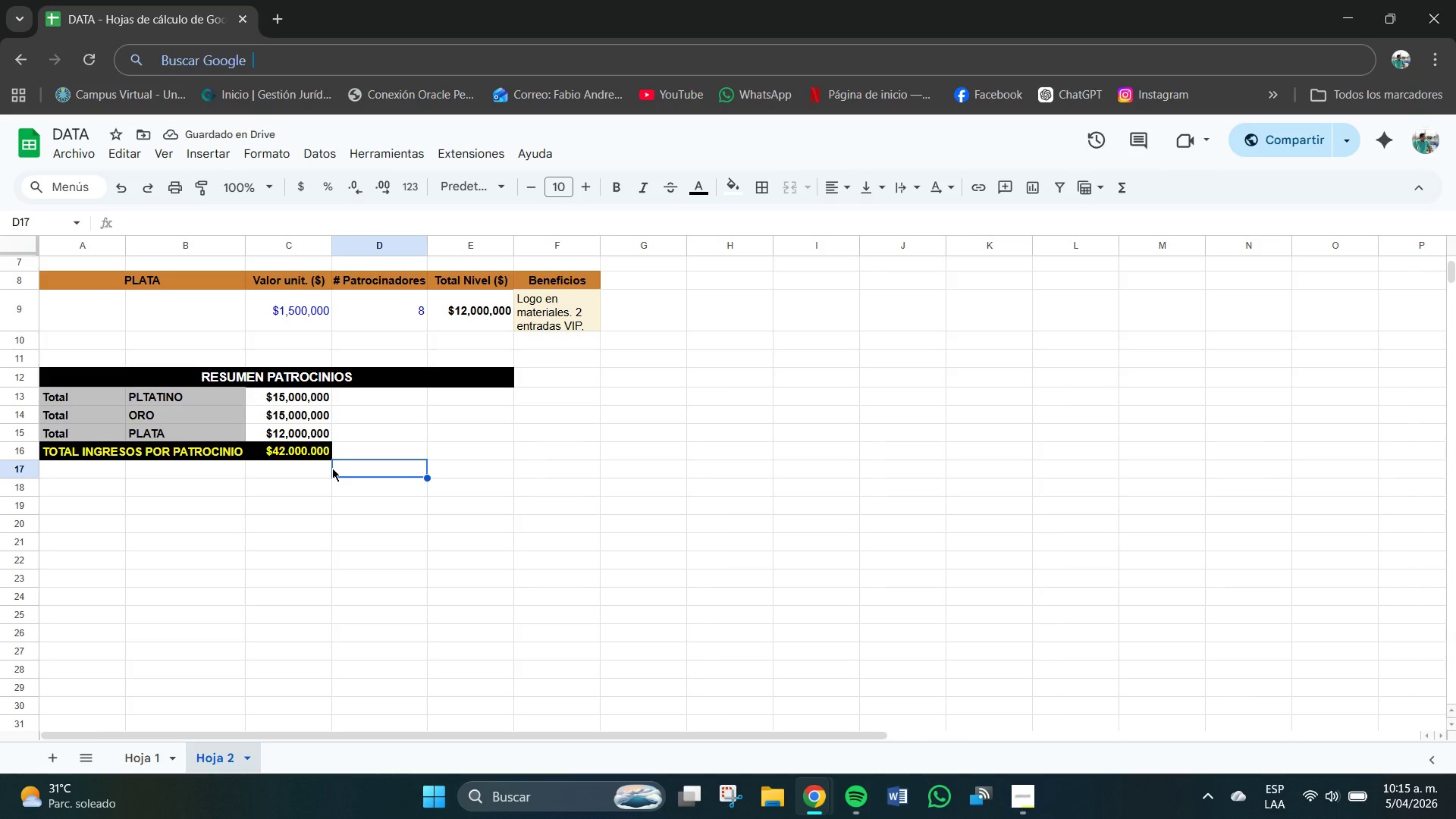 
wait(8.09)
 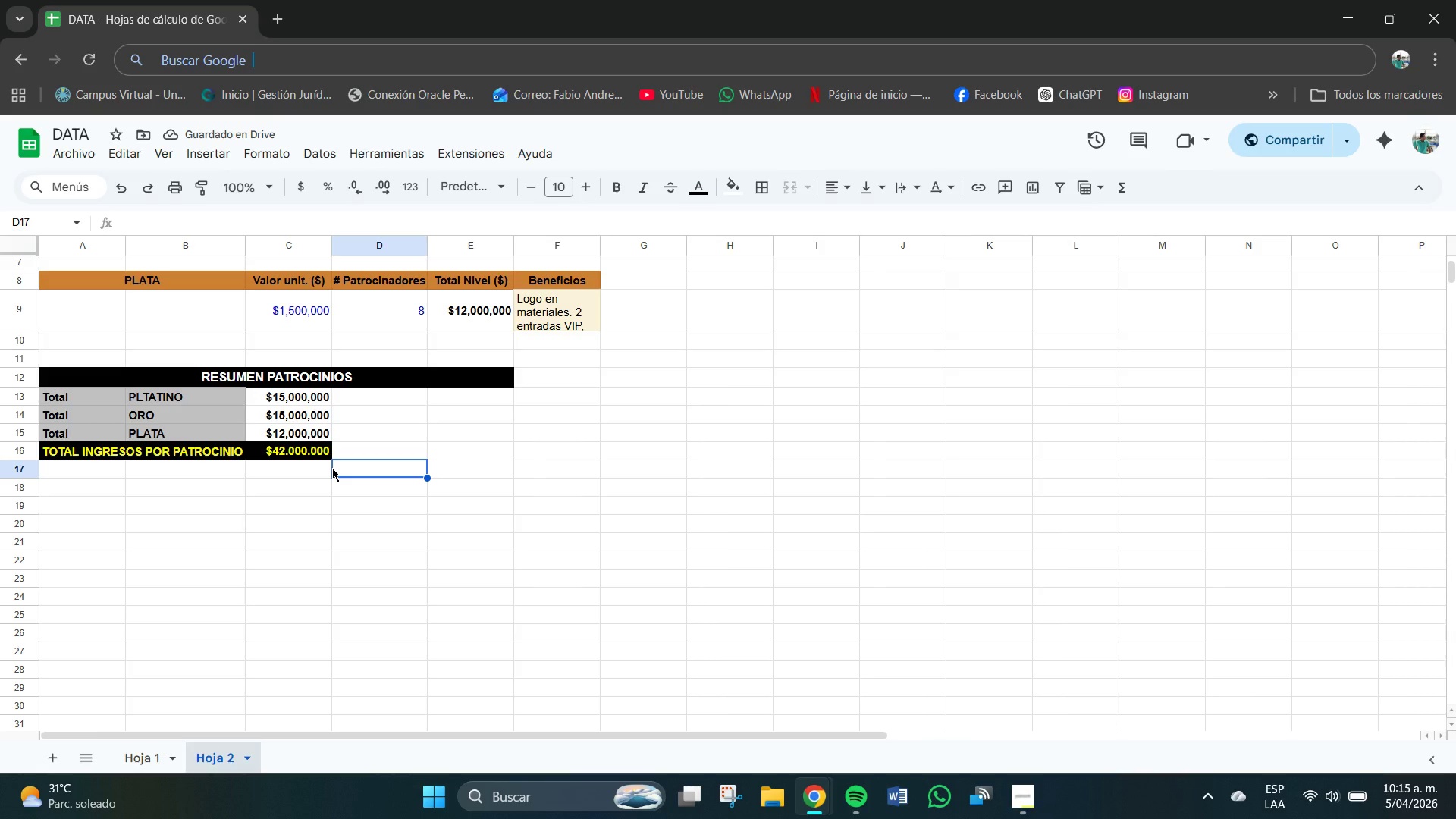 
left_click_drag(start_coordinate=[83, 485], to_coordinate=[597, 488])
 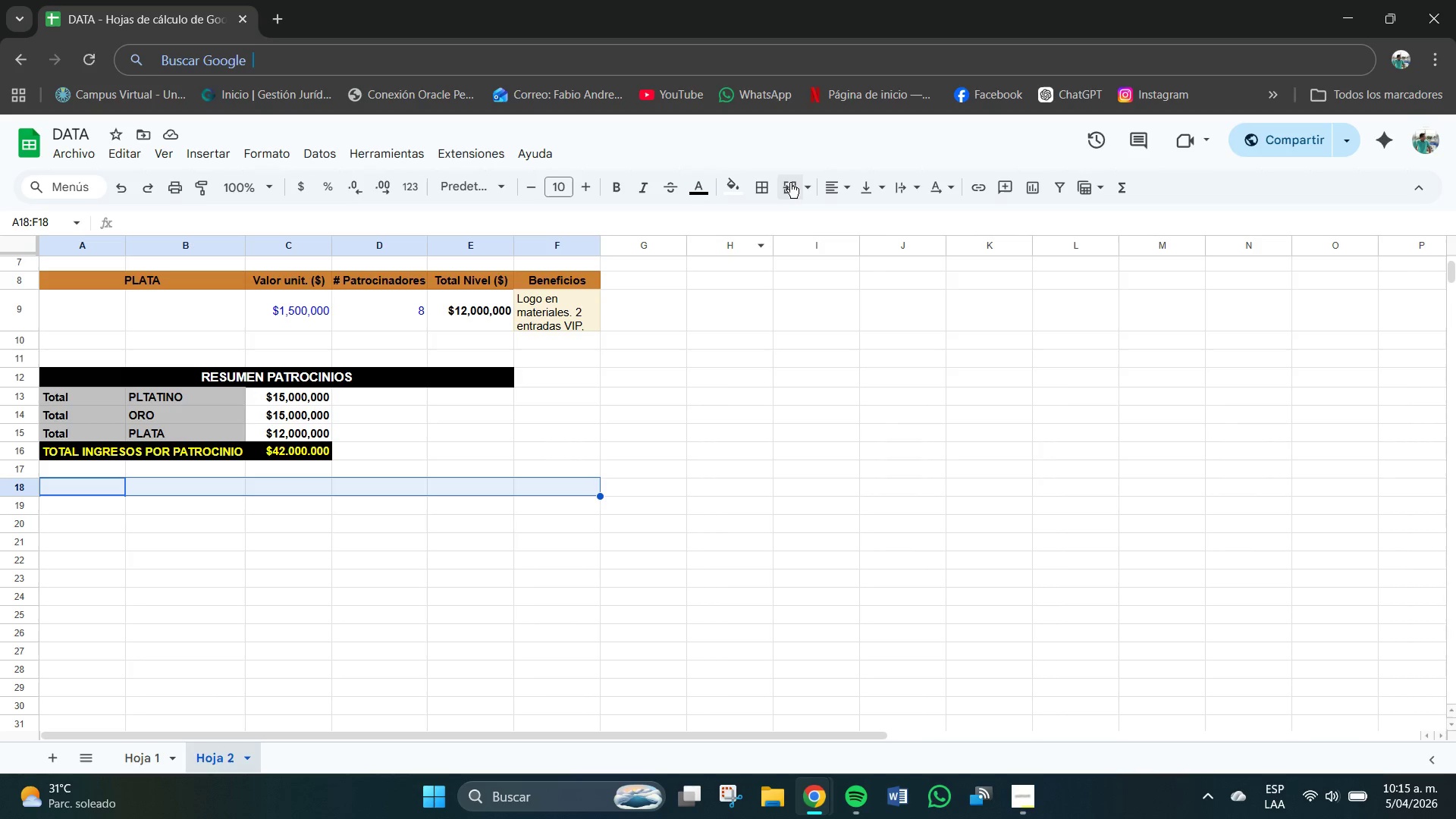 
left_click([804, 182])
 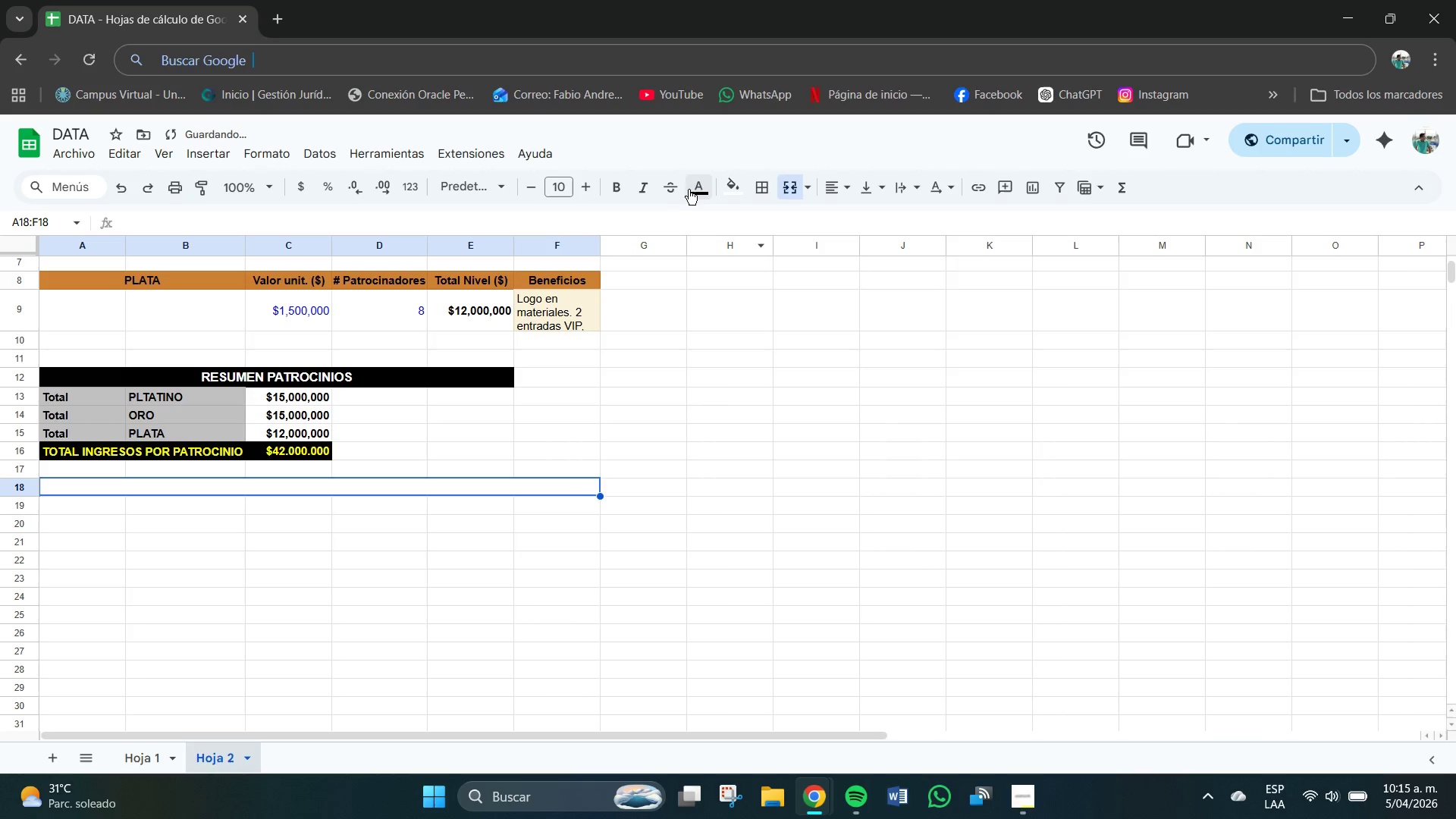 
left_click([701, 185])
 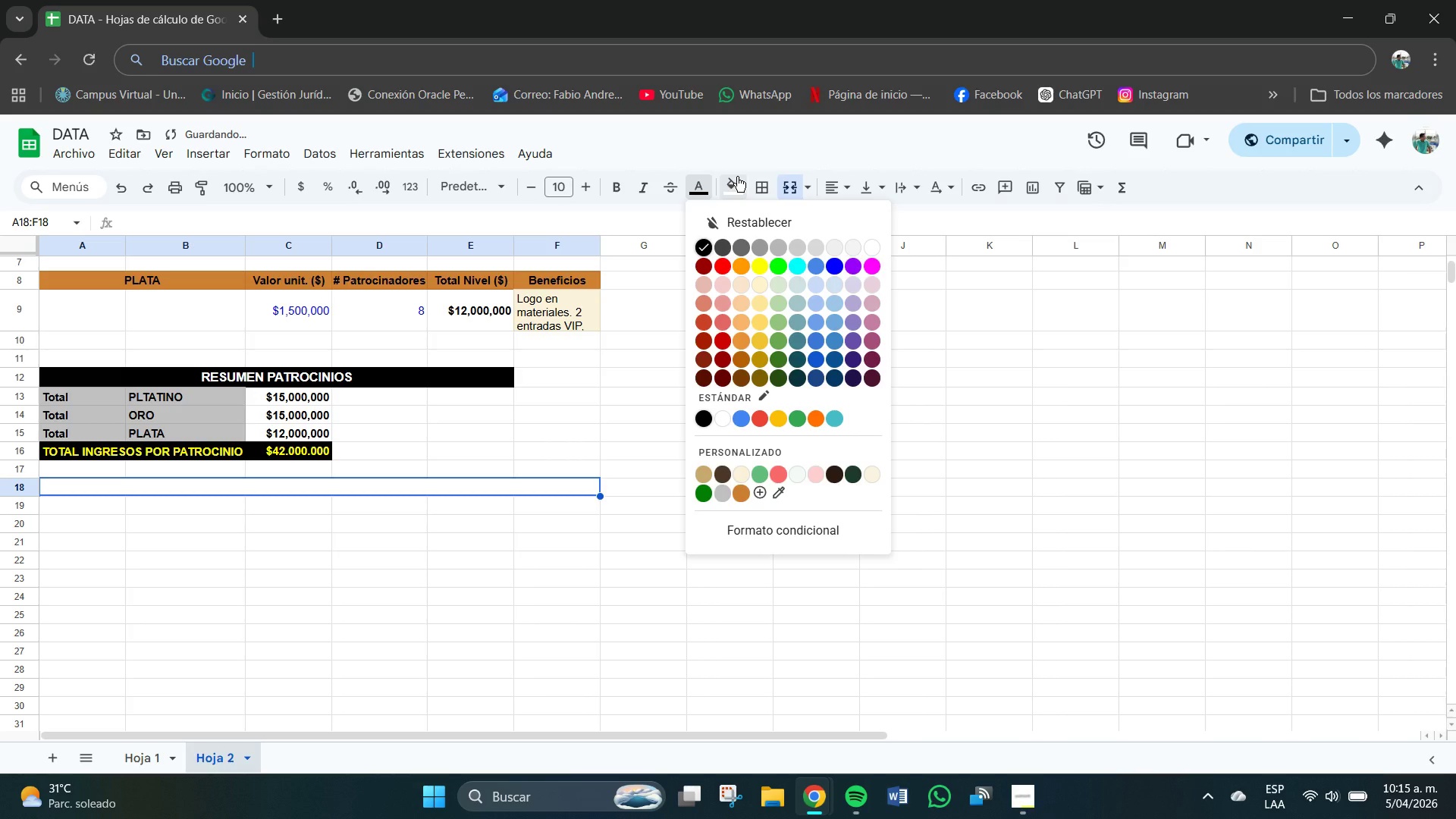 
left_click([737, 177])
 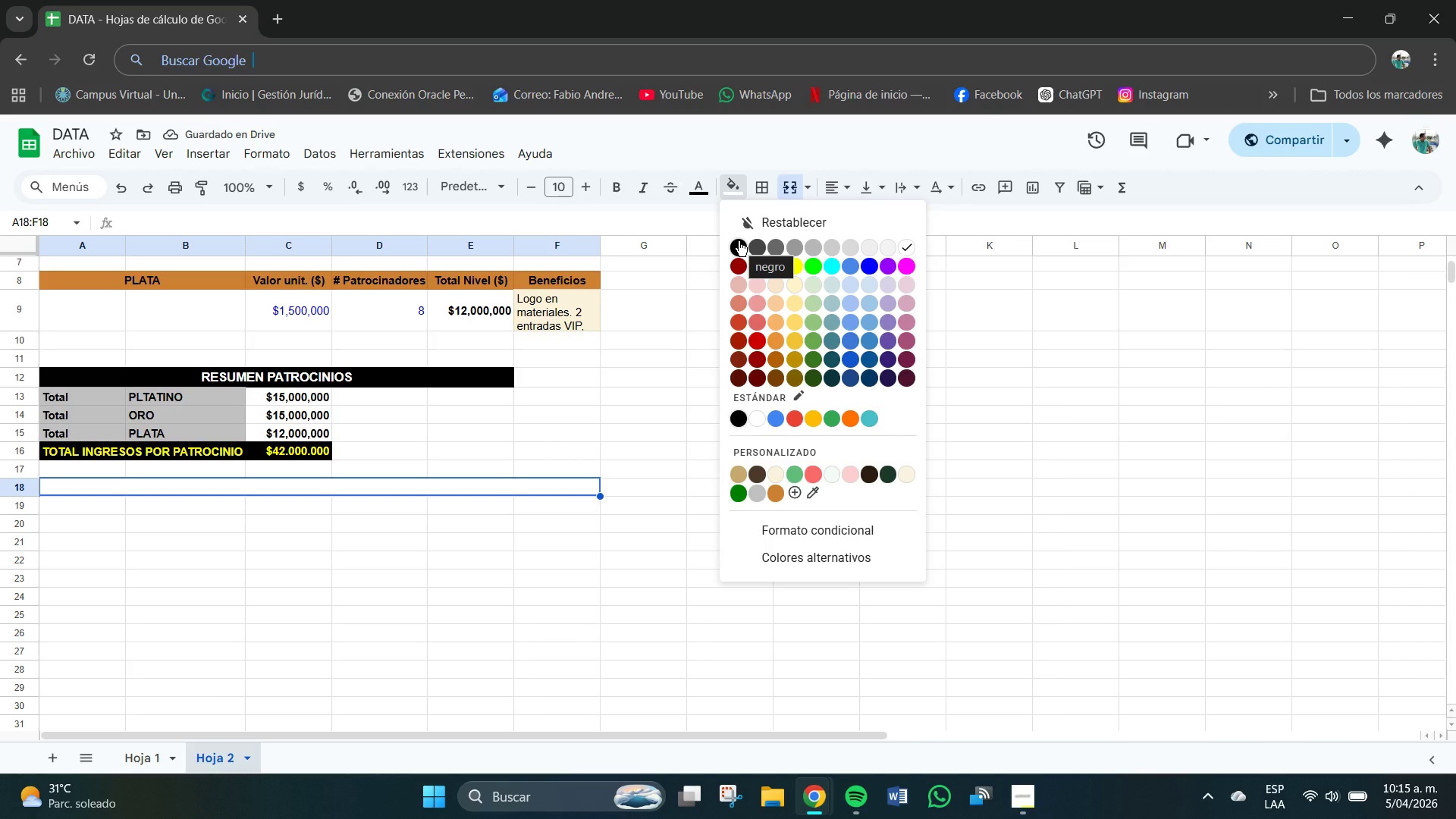 
left_click([739, 241])
 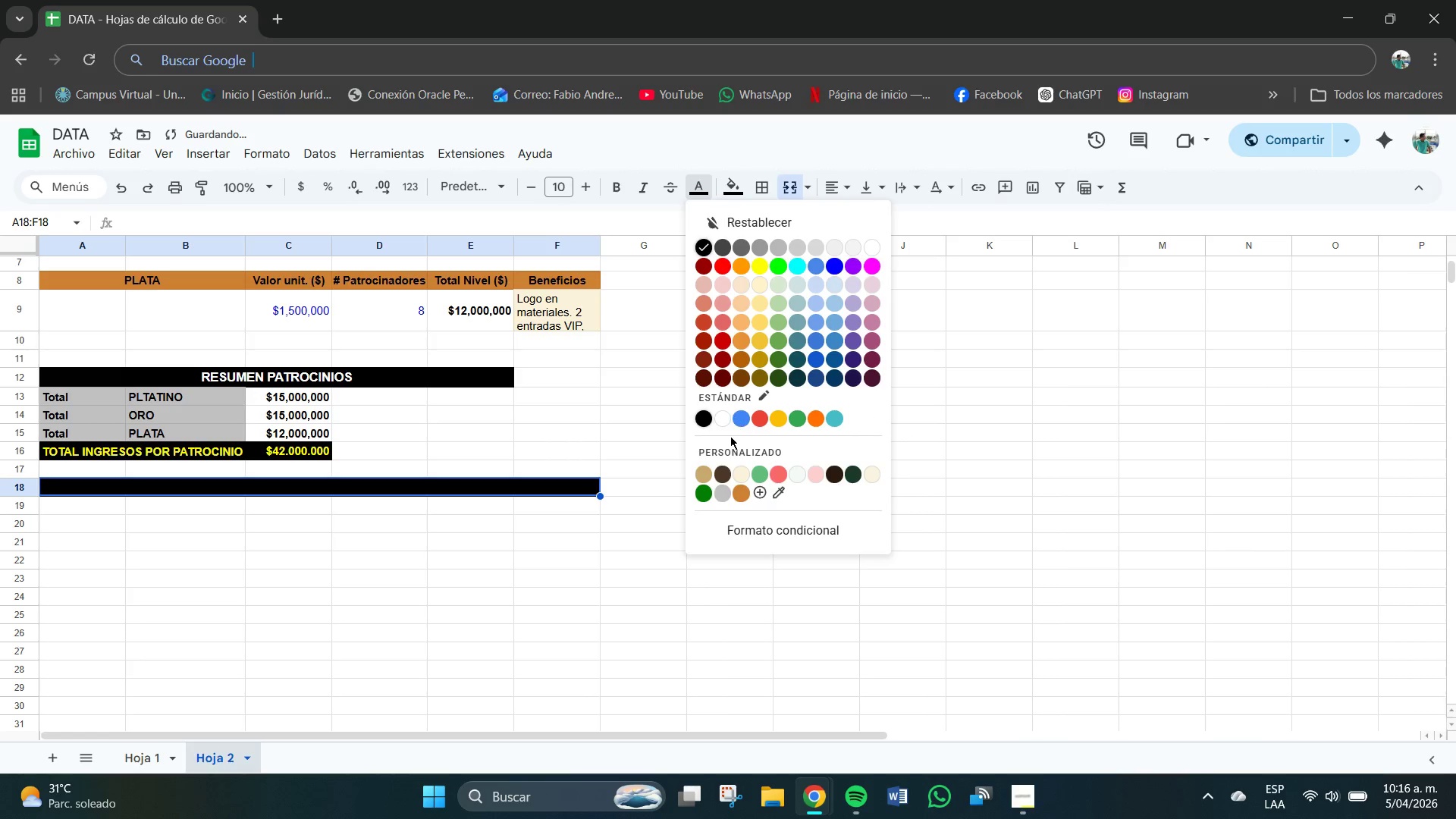 
left_click([724, 411])
 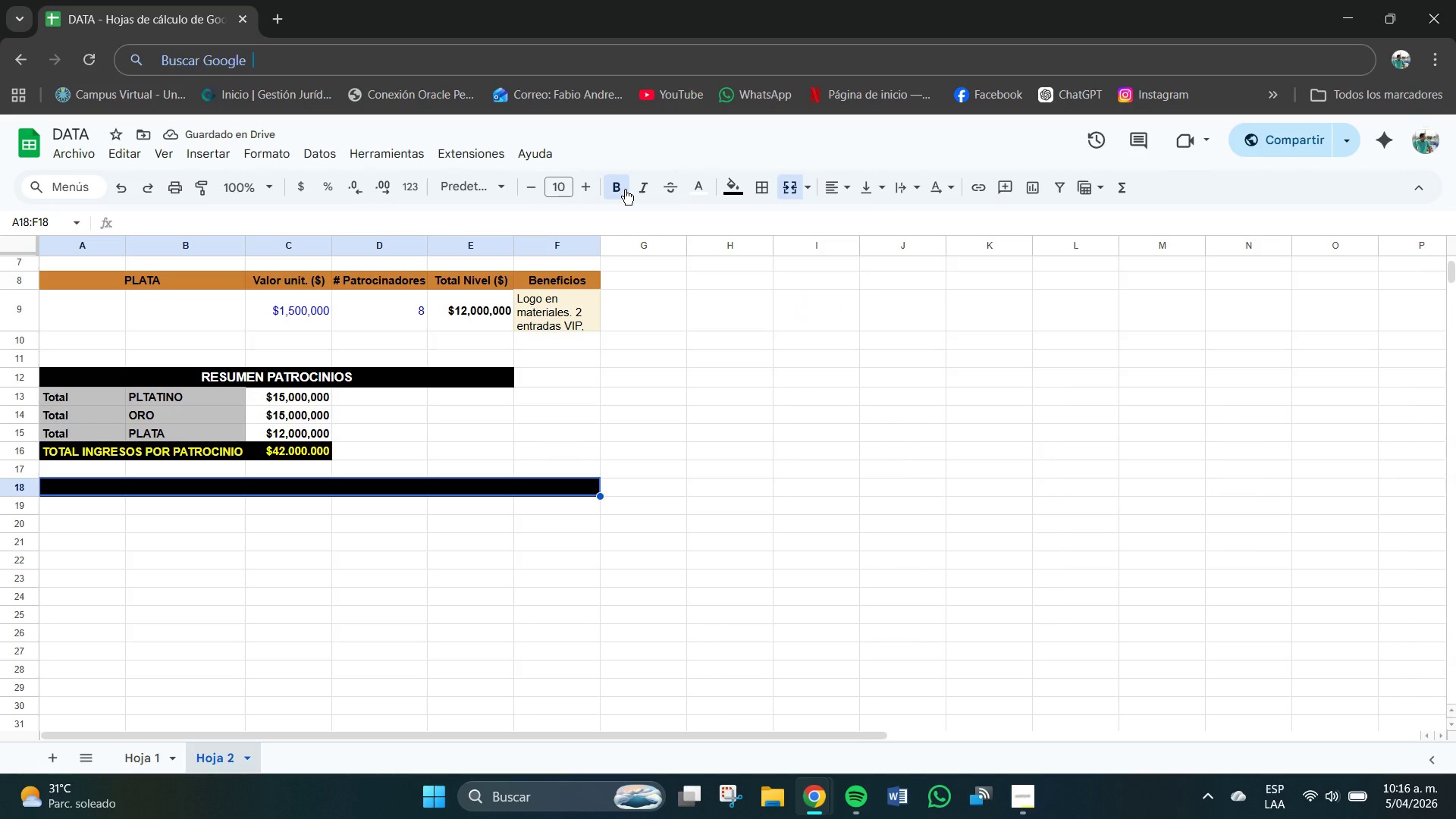 
wait(5.44)
 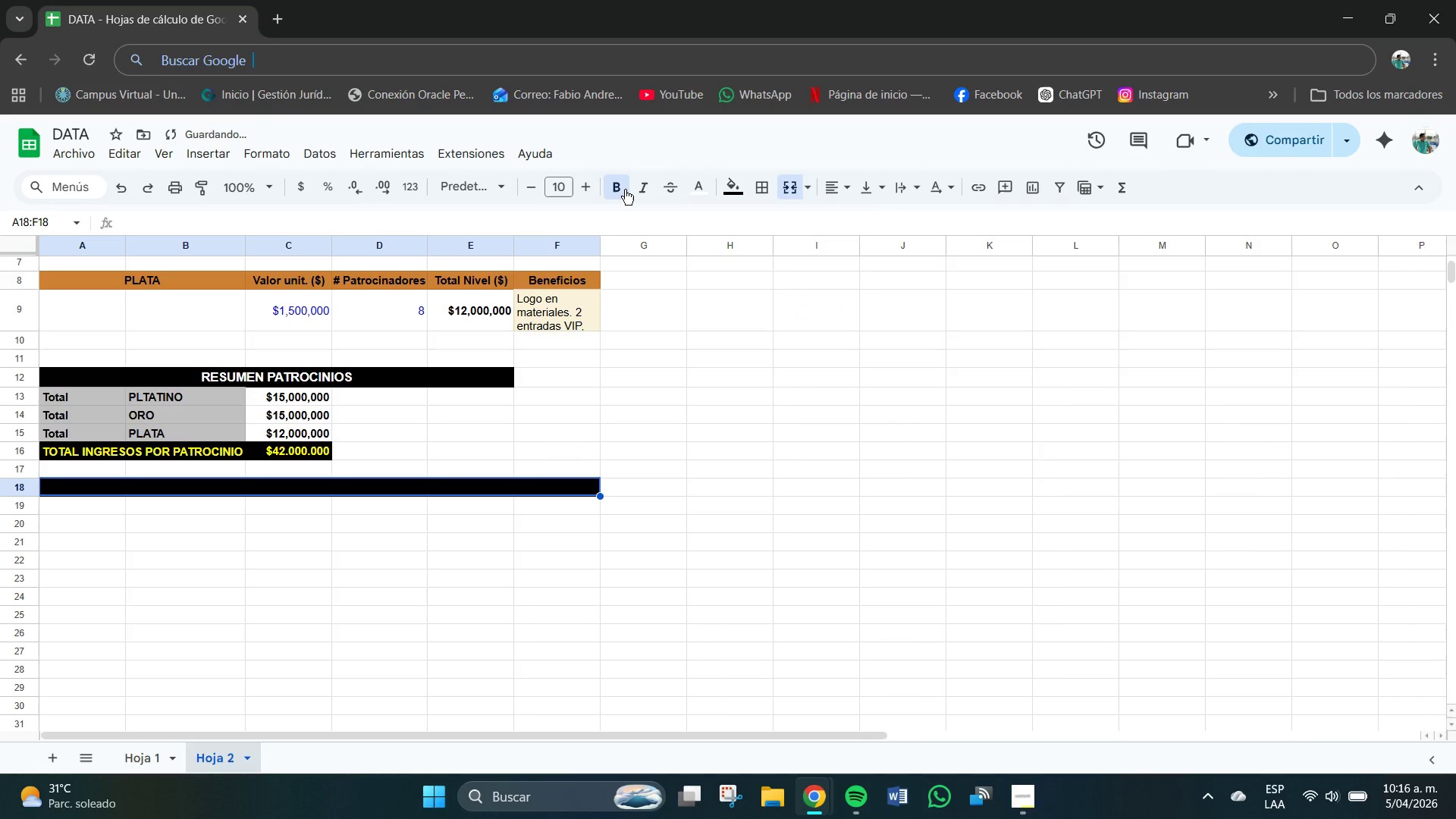 
left_click([566, 190])
 